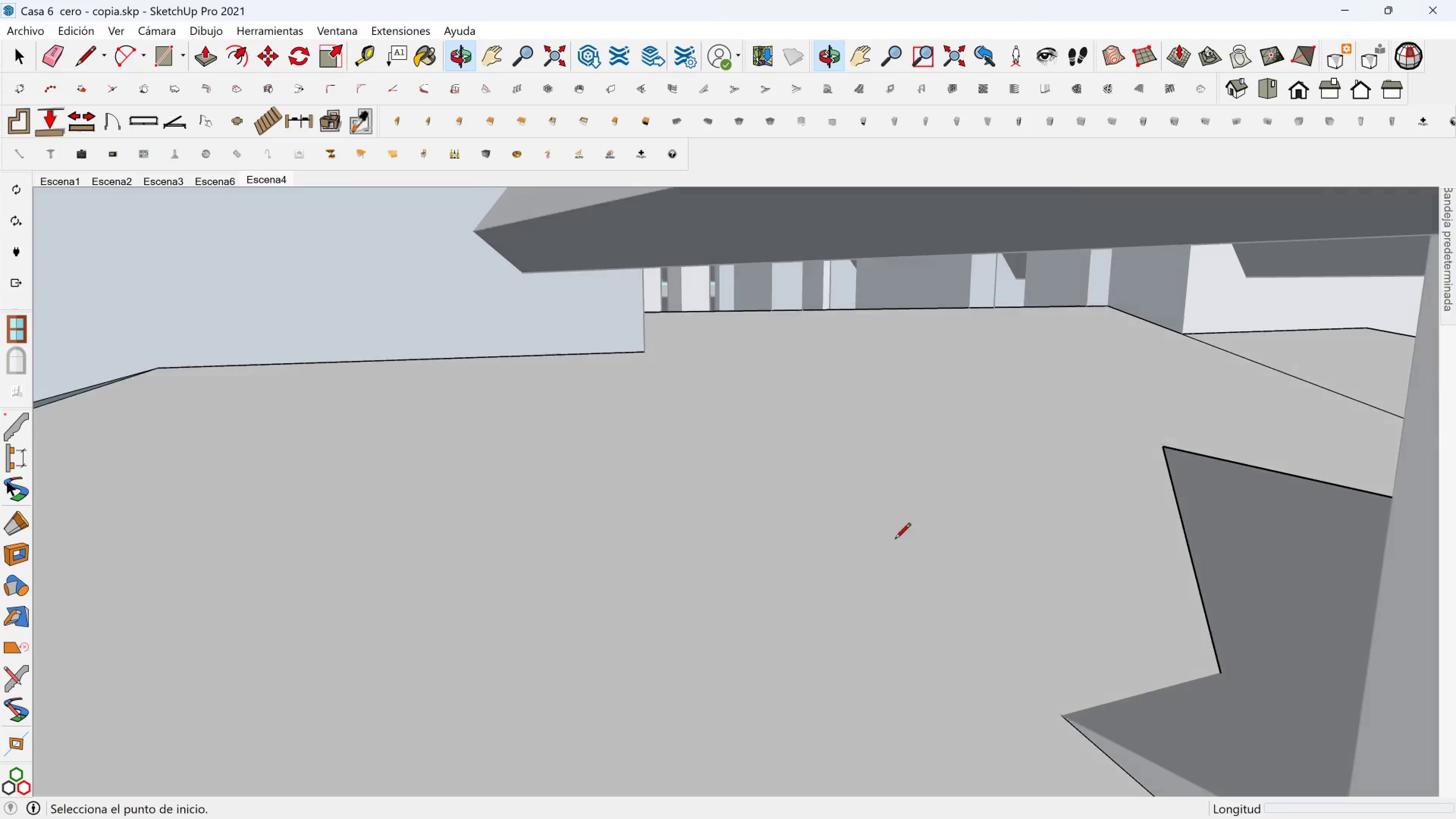 
scroll: coordinate [1011, 641], scroll_direction: down, amount: 1.0
 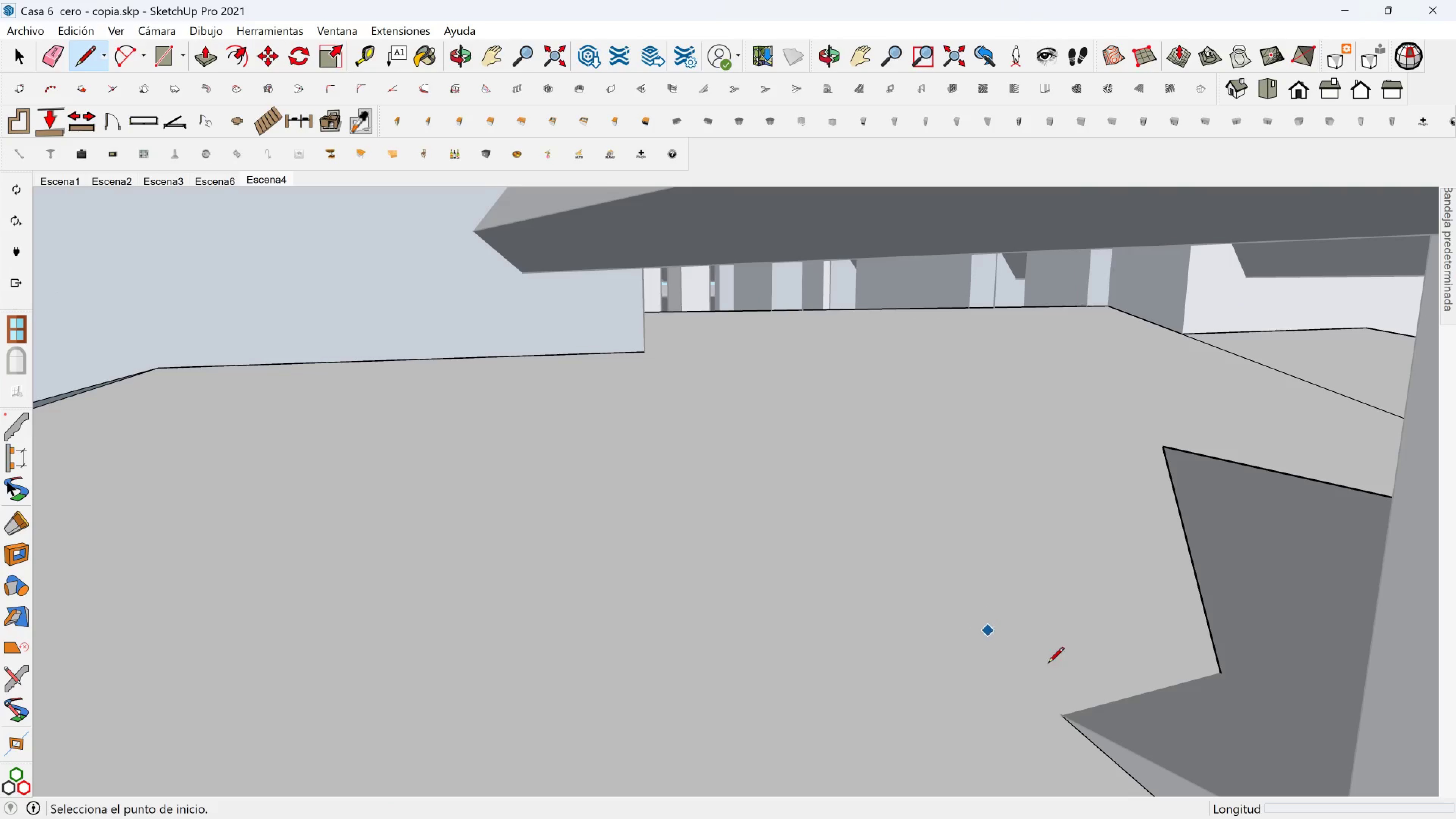 
hold_key(key=ShiftLeft, duration=0.44)
 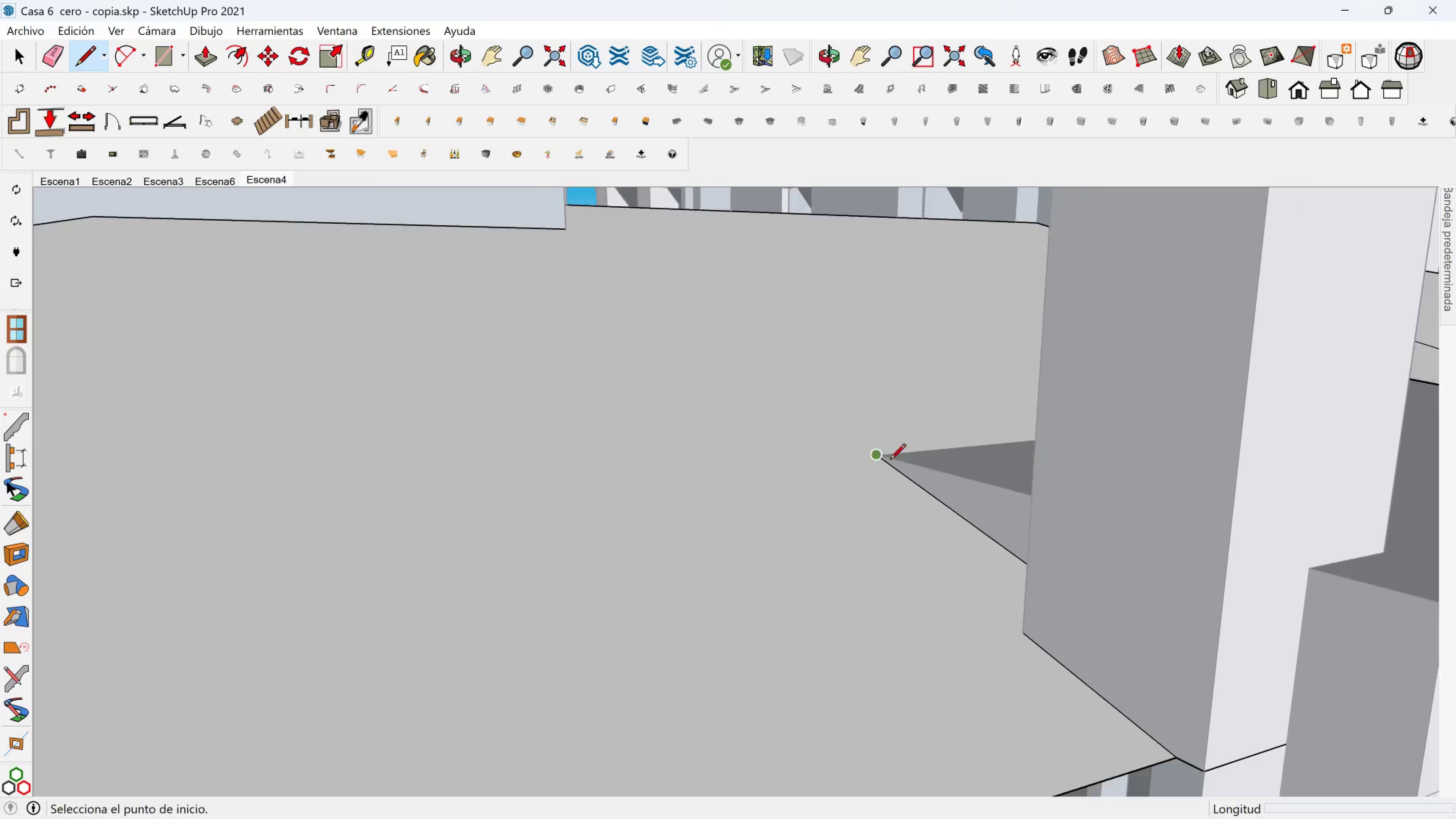 
scroll: coordinate [924, 512], scroll_direction: down, amount: 2.0
 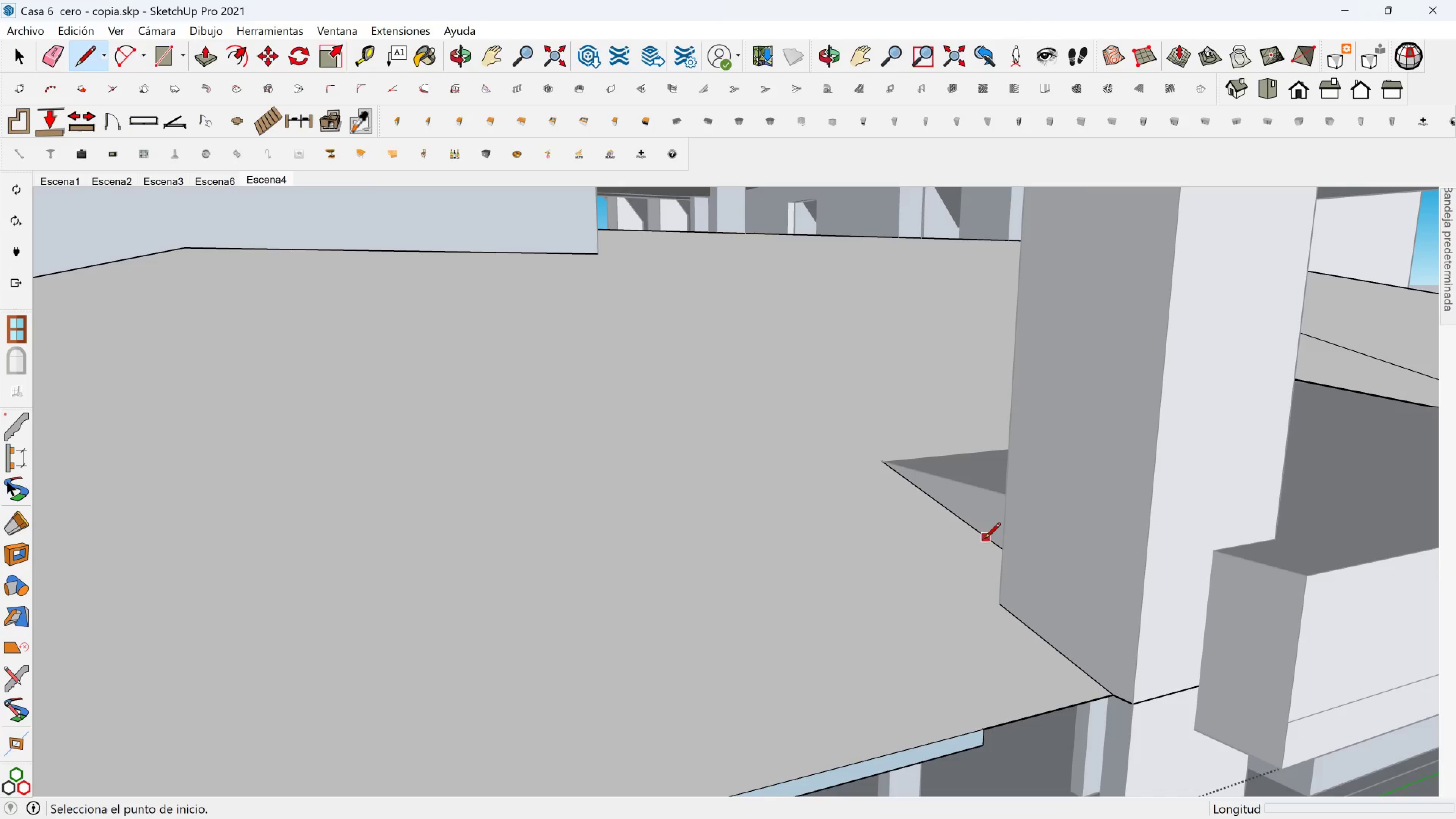 
left_click([988, 540])
 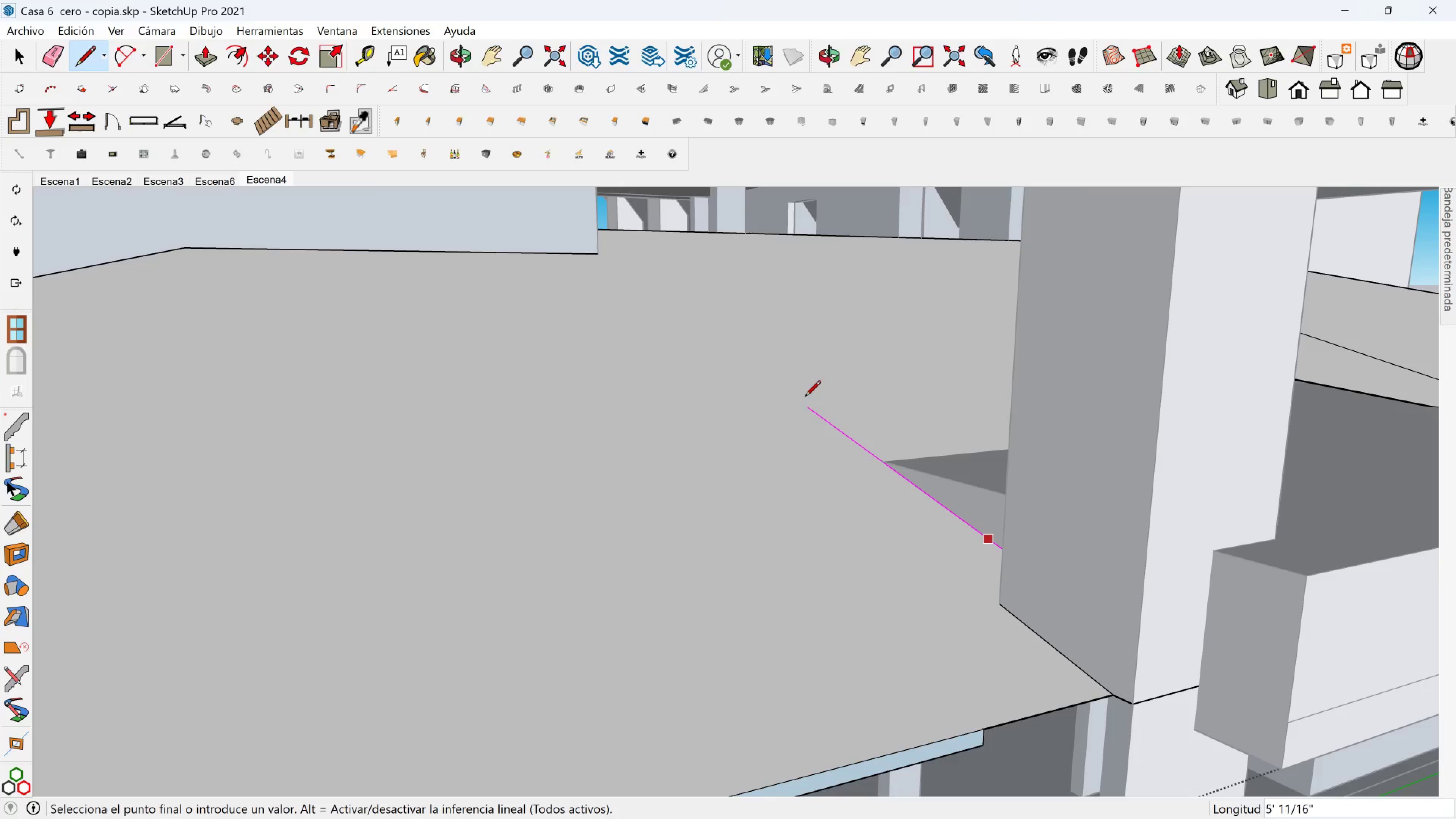 
hold_key(key=ShiftLeft, duration=0.97)
left_click([559, 228])
 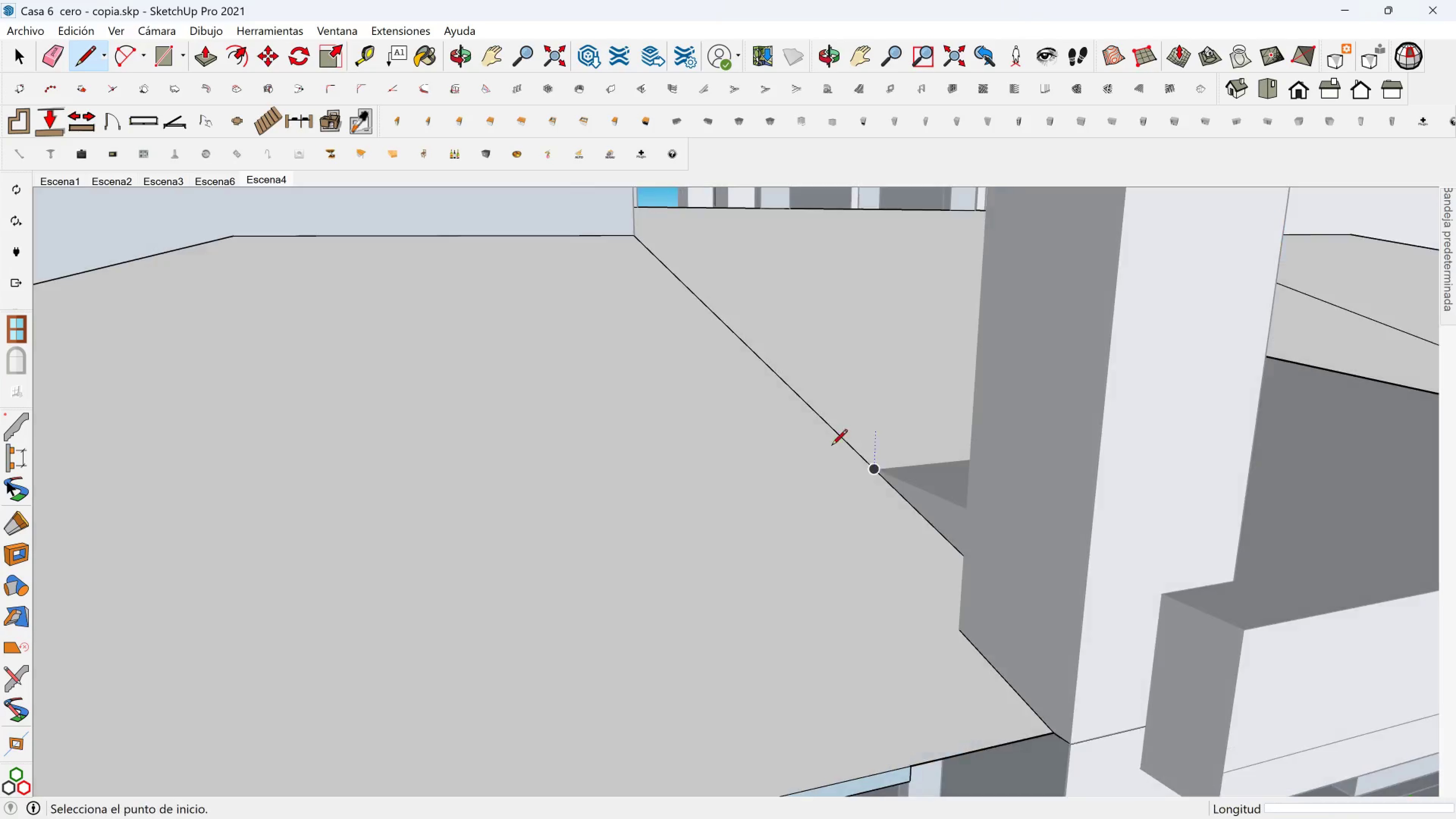 
scroll: coordinate [871, 442], scroll_direction: down, amount: 2.0
 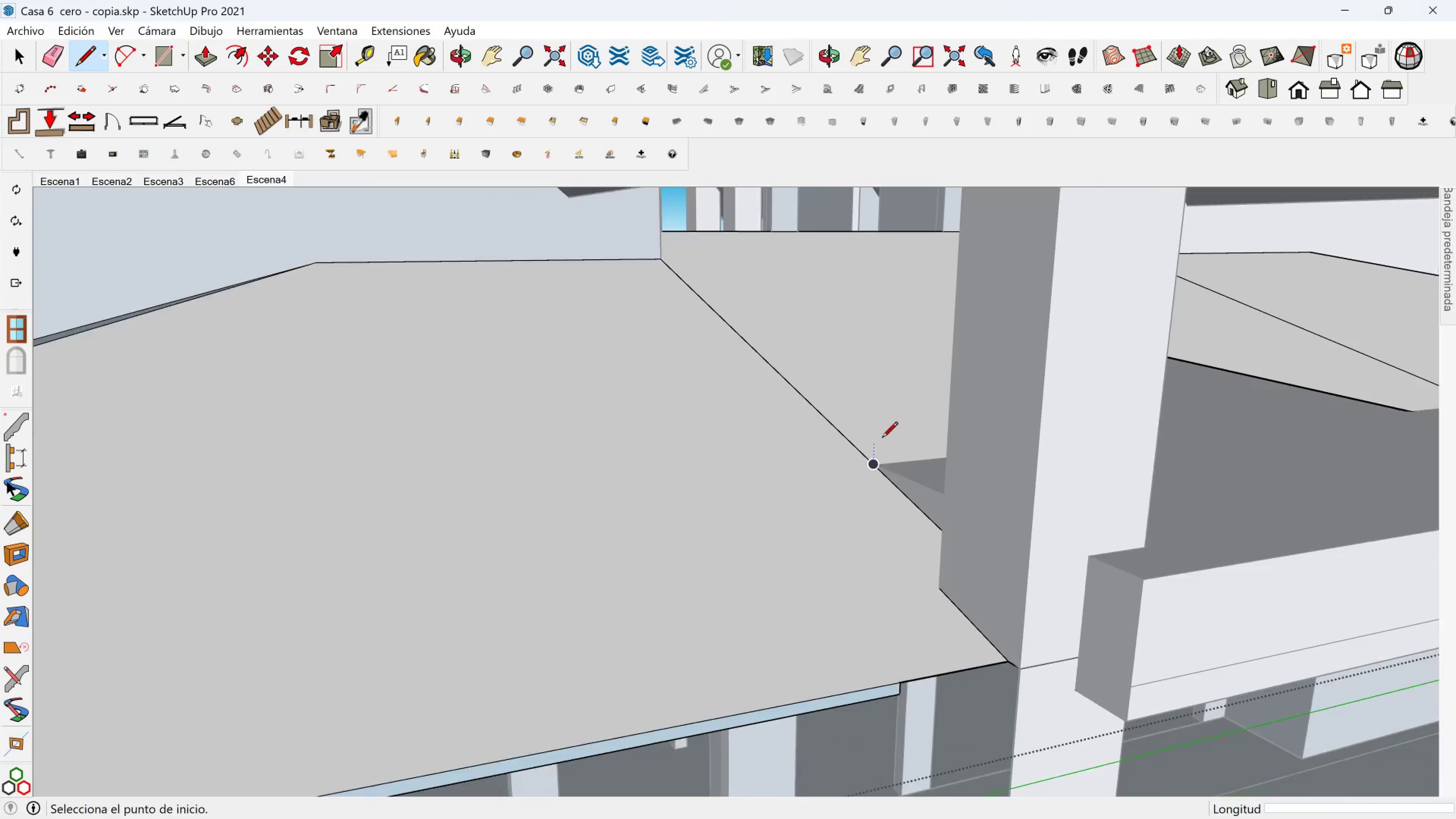 
hold_key(key=ShiftLeft, duration=0.43)
 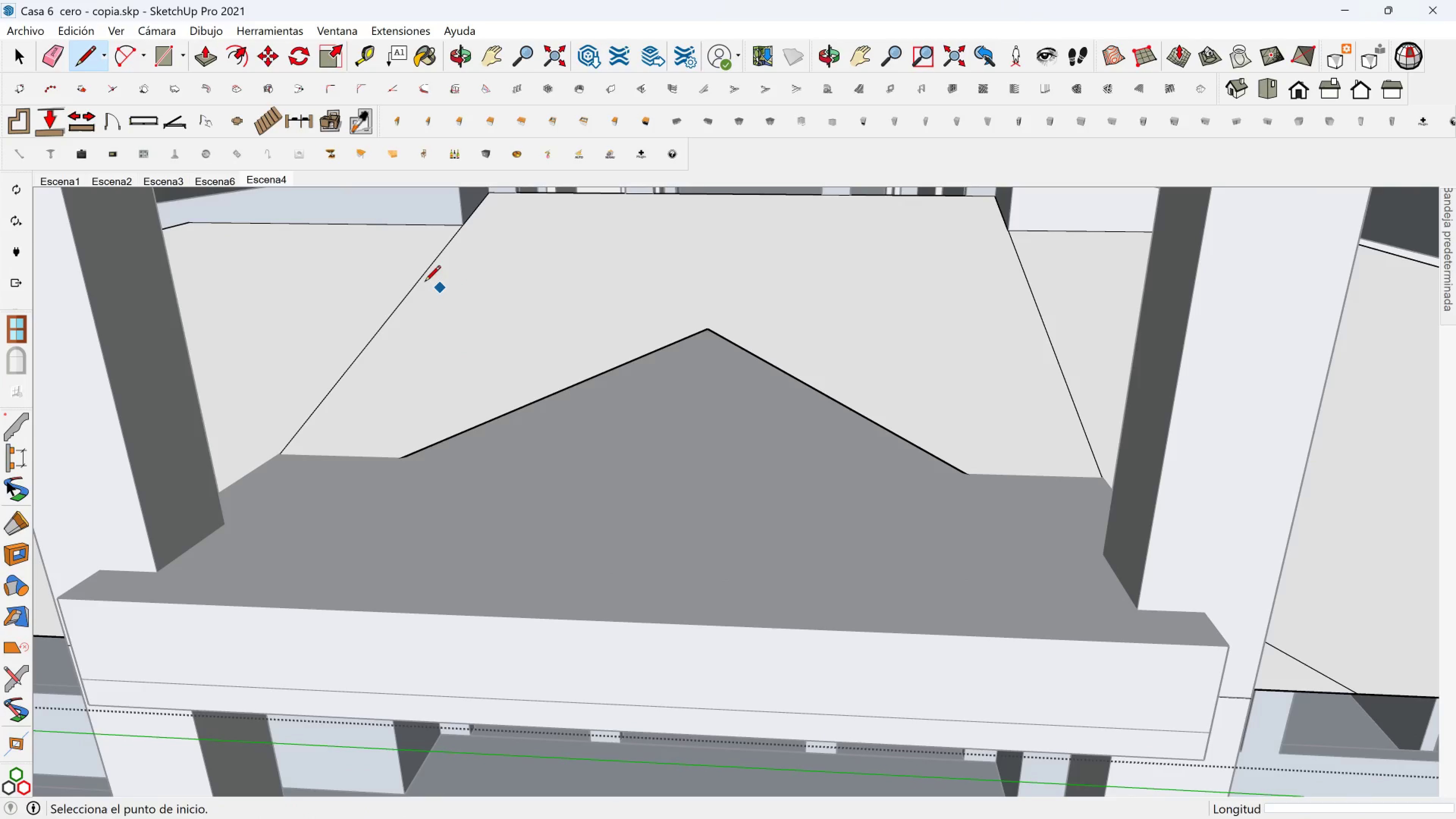 
left_click([419, 282])
 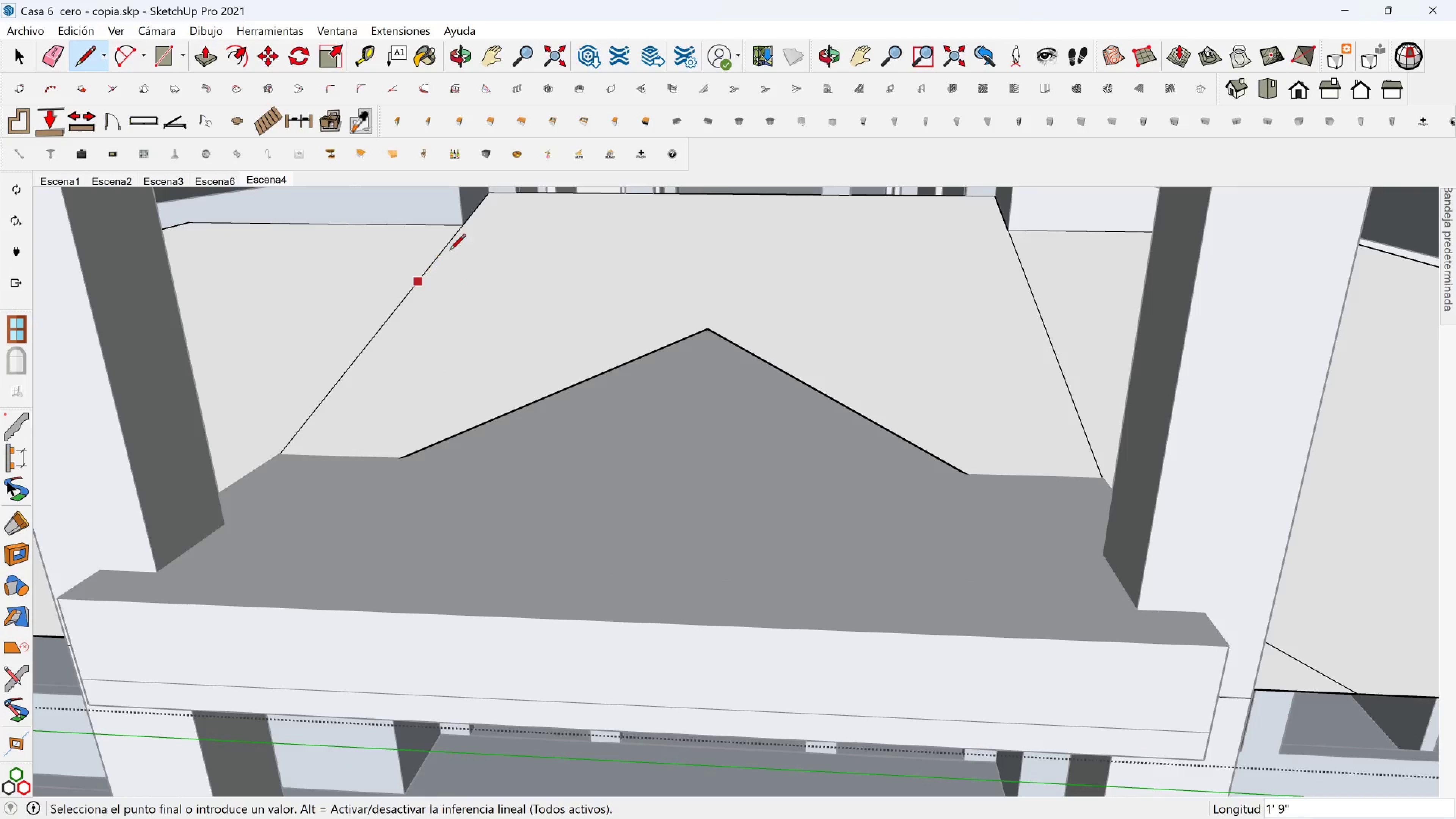 
hold_key(key=ShiftLeft, duration=0.36)
 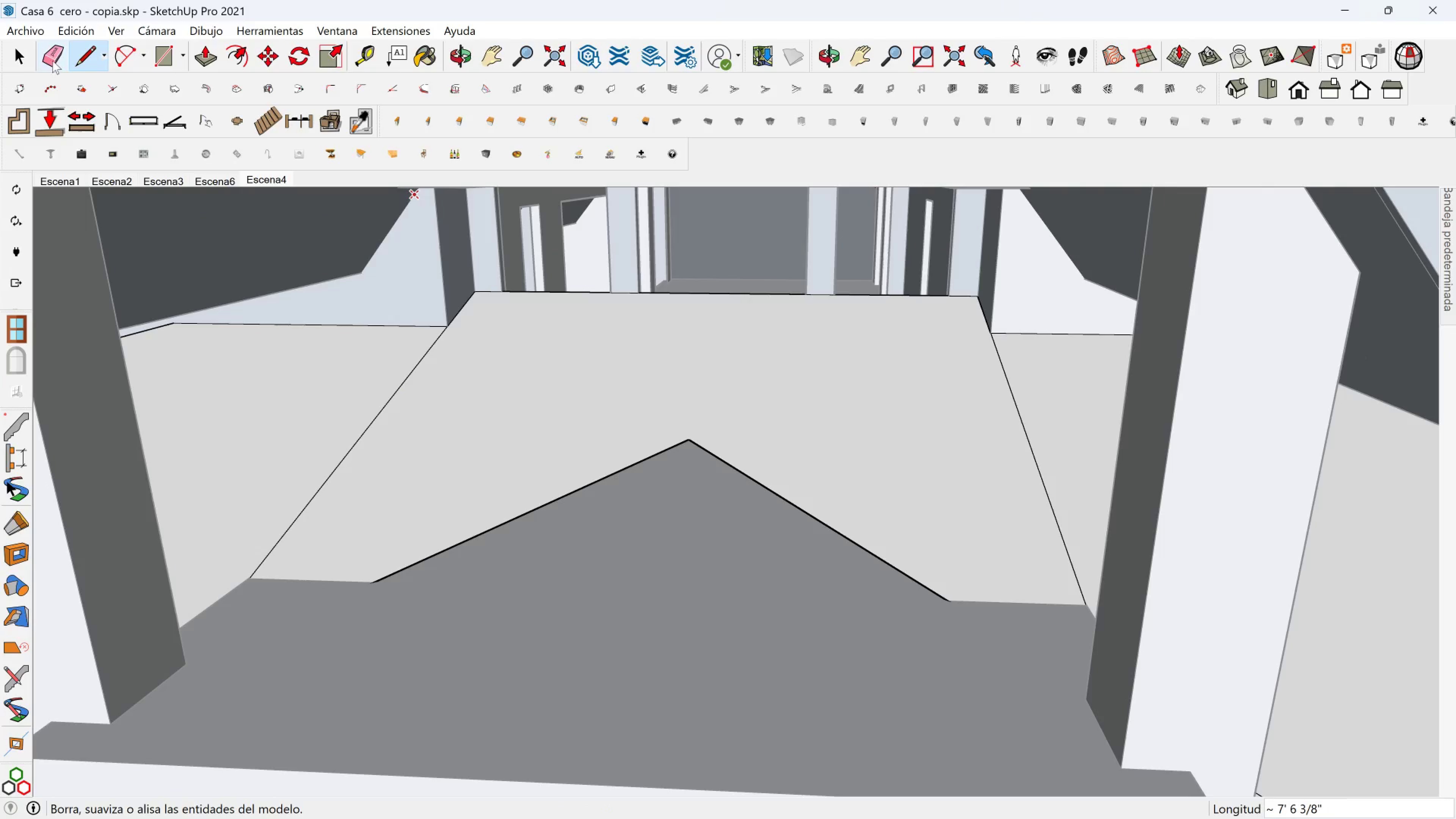 
left_click_drag(start_coordinate=[755, 282], to_coordinate=[745, 313])
 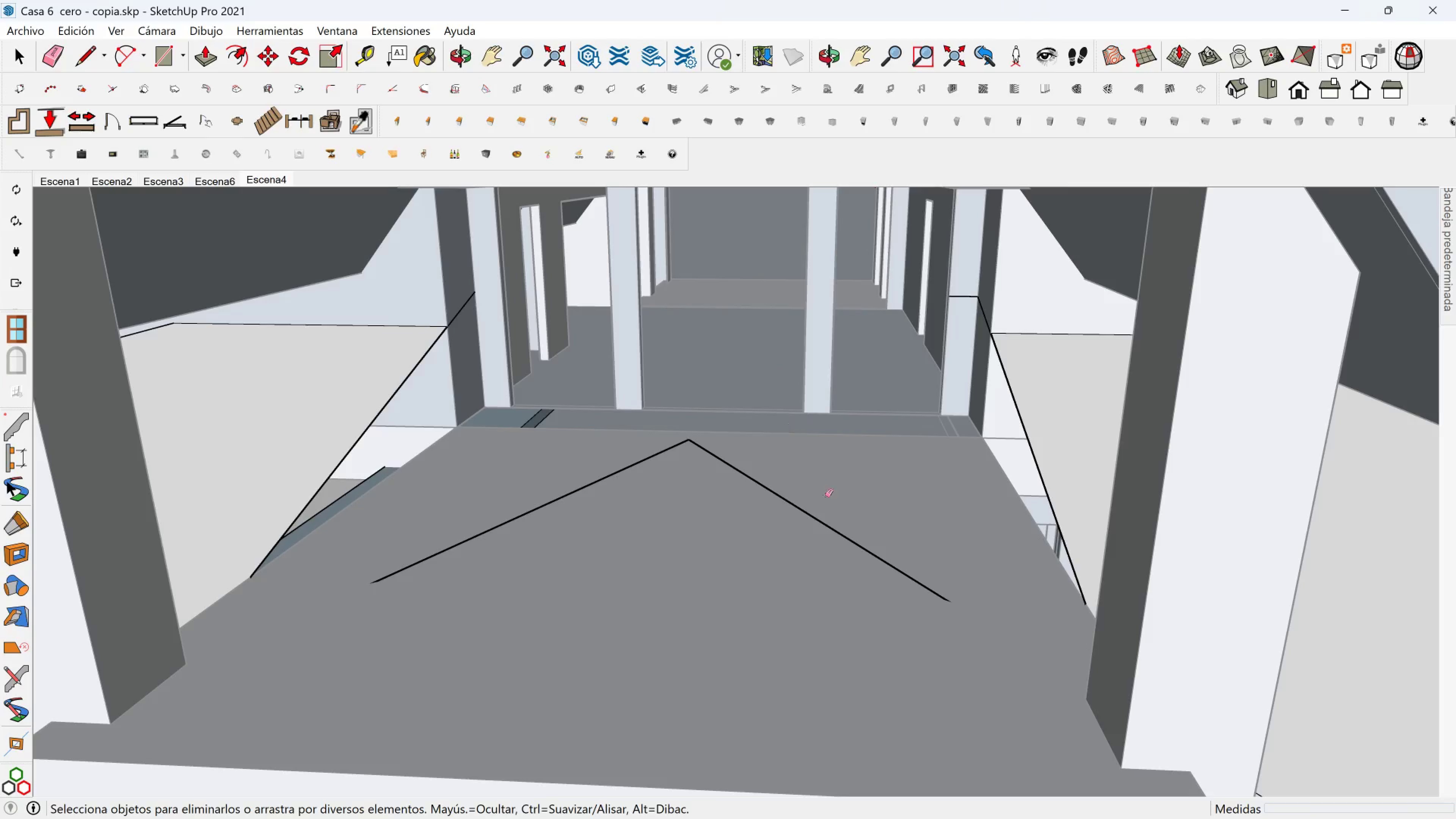 
scroll: coordinate [824, 549], scroll_direction: down, amount: 2.0
 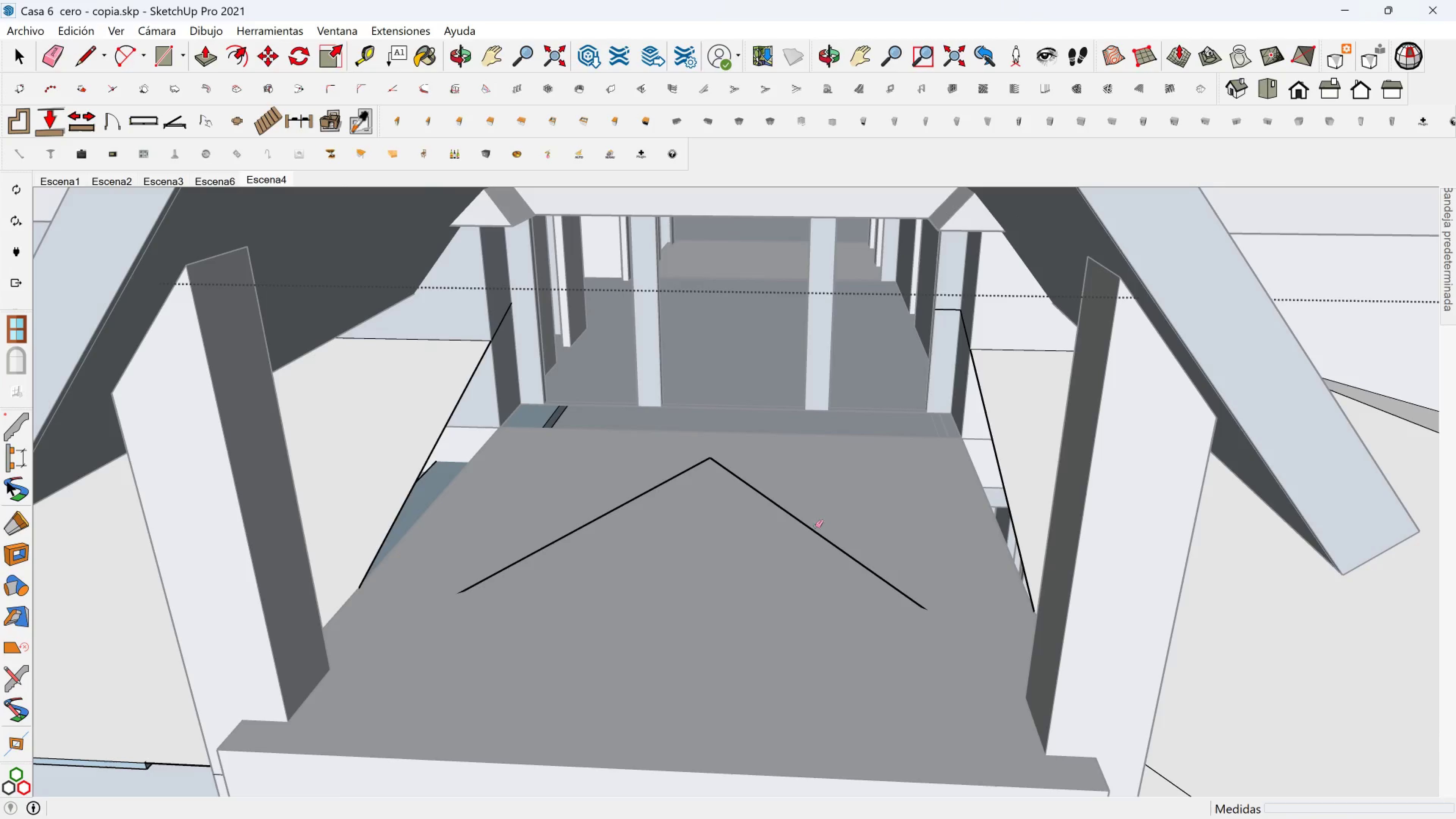 
left_click_drag(start_coordinate=[799, 515], to_coordinate=[657, 474])
 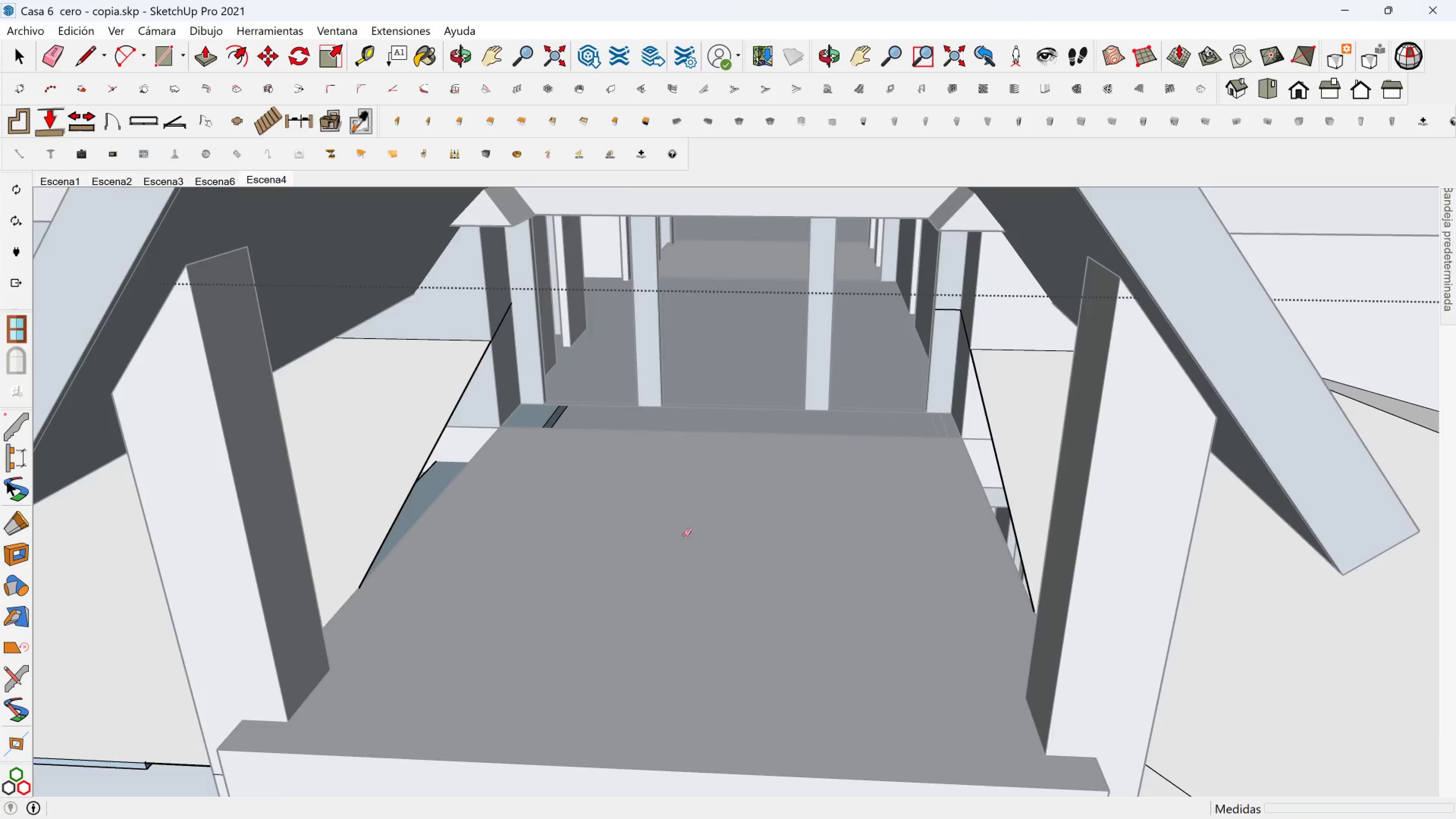 
scroll: coordinate [684, 546], scroll_direction: down, amount: 1.0
 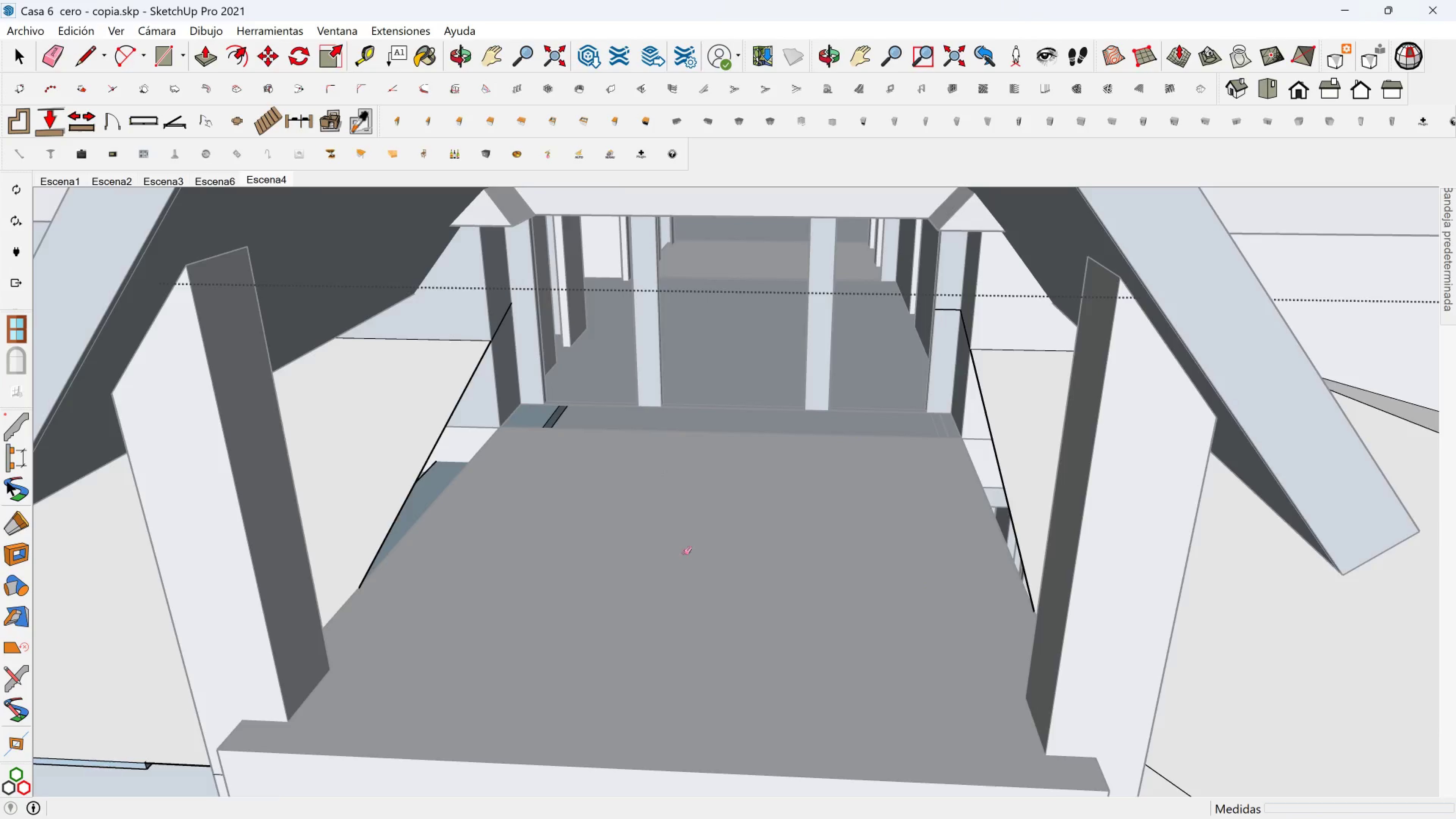 
hold_key(key=ShiftLeft, duration=0.72)
 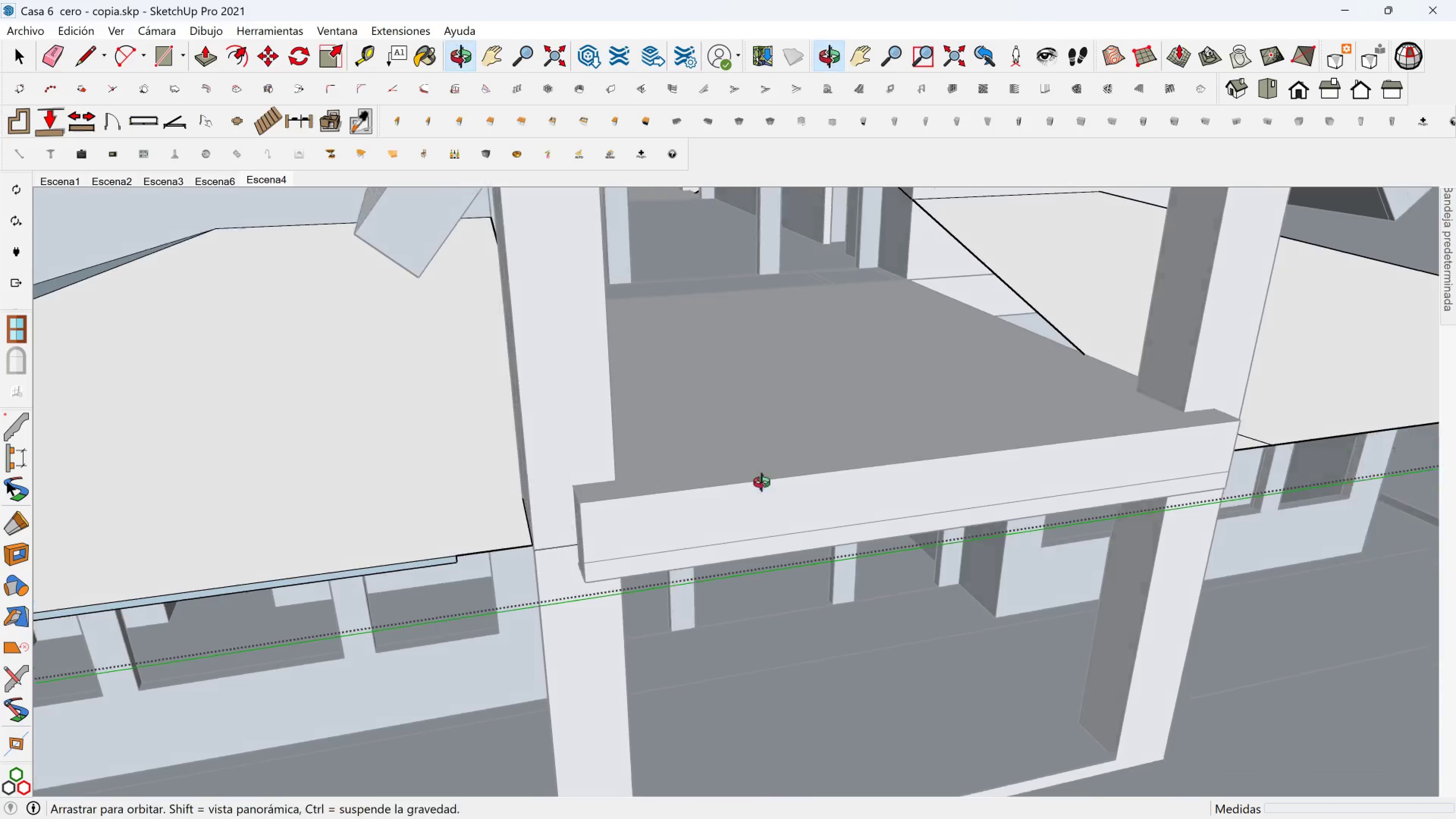 
hold_key(key=ShiftLeft, duration=0.49)
 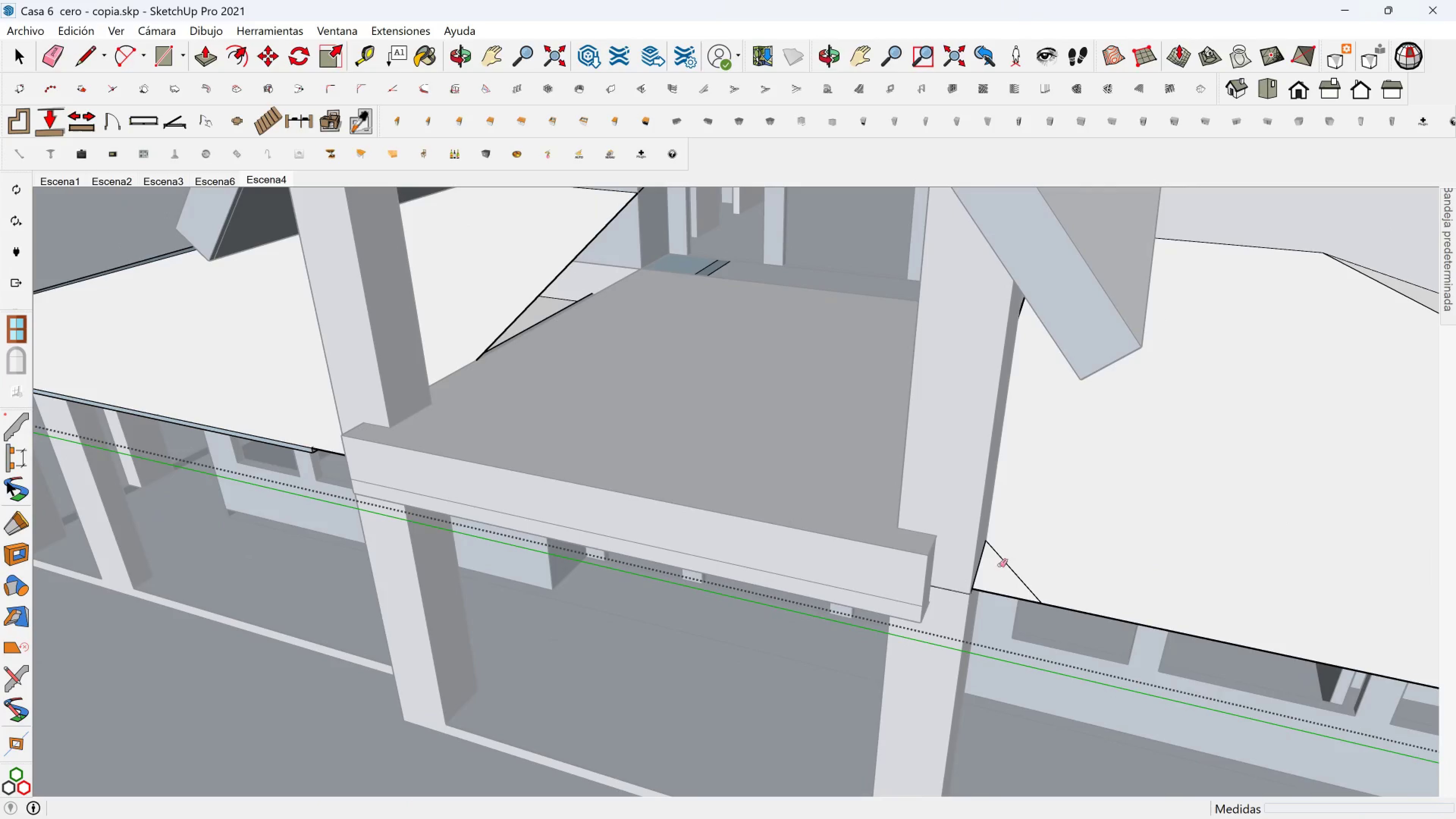 
left_click([1006, 565])
 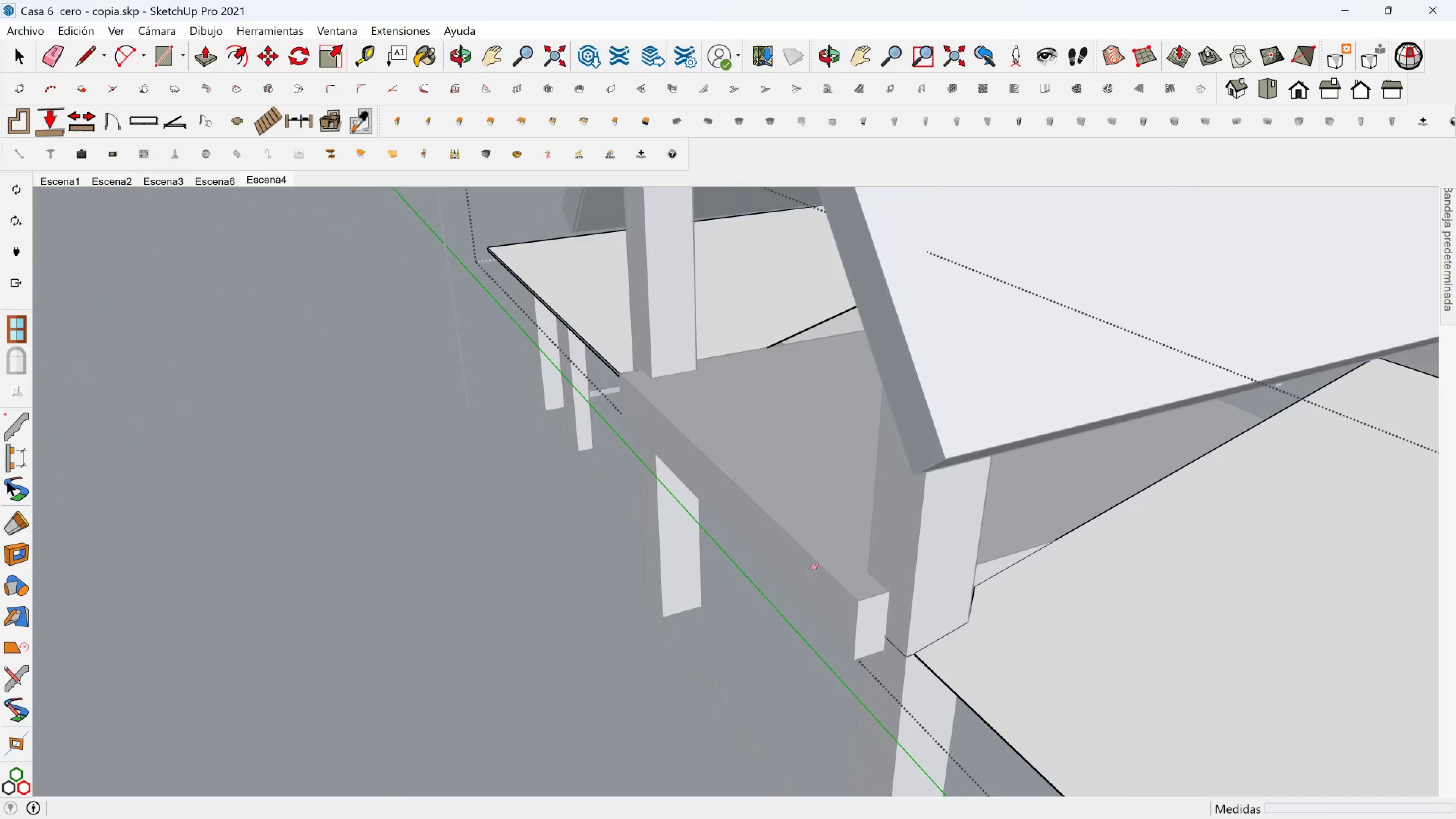 
scroll: coordinate [1014, 622], scroll_direction: up, amount: 4.0
 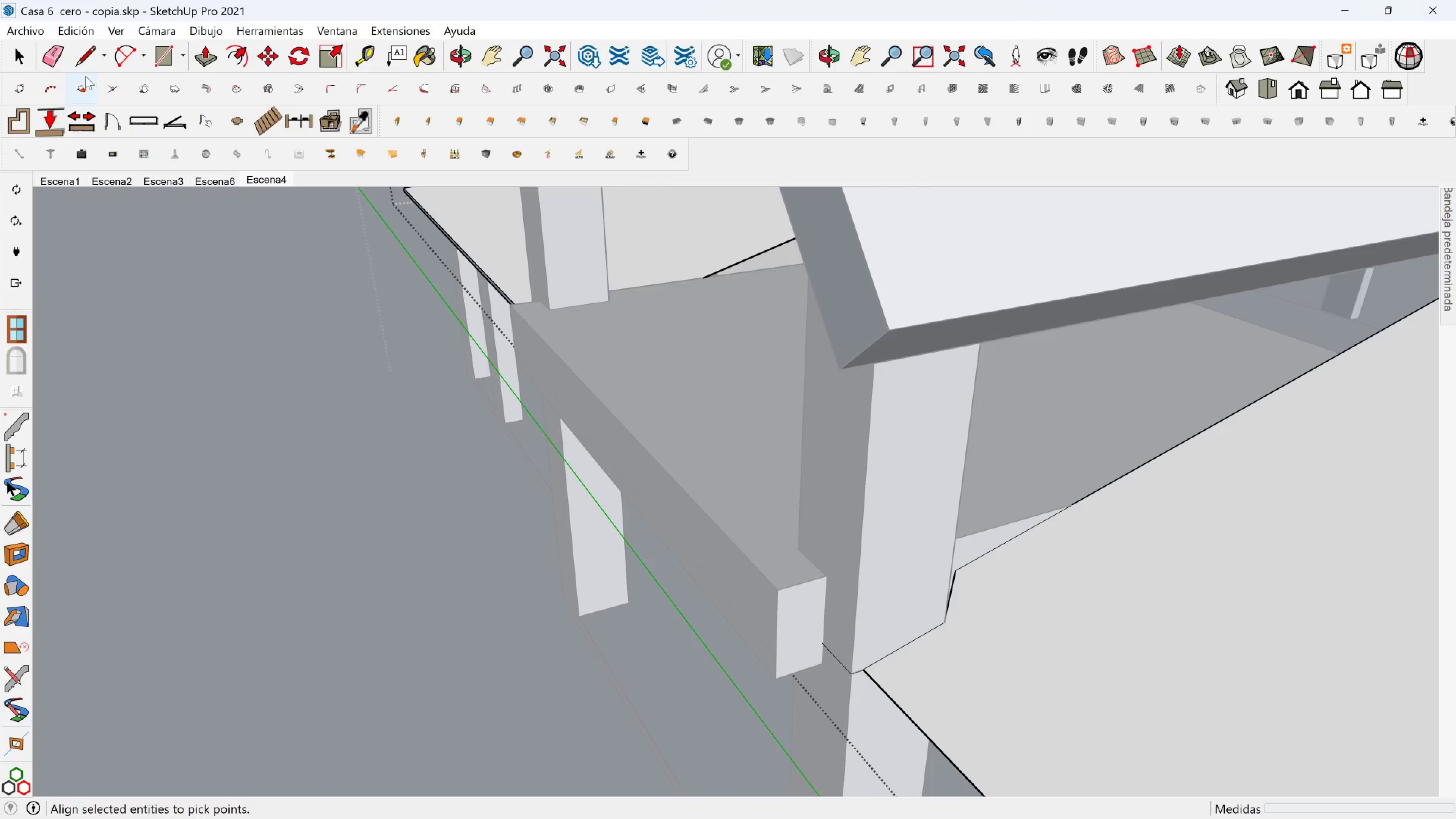 
left_click([76, 61])
 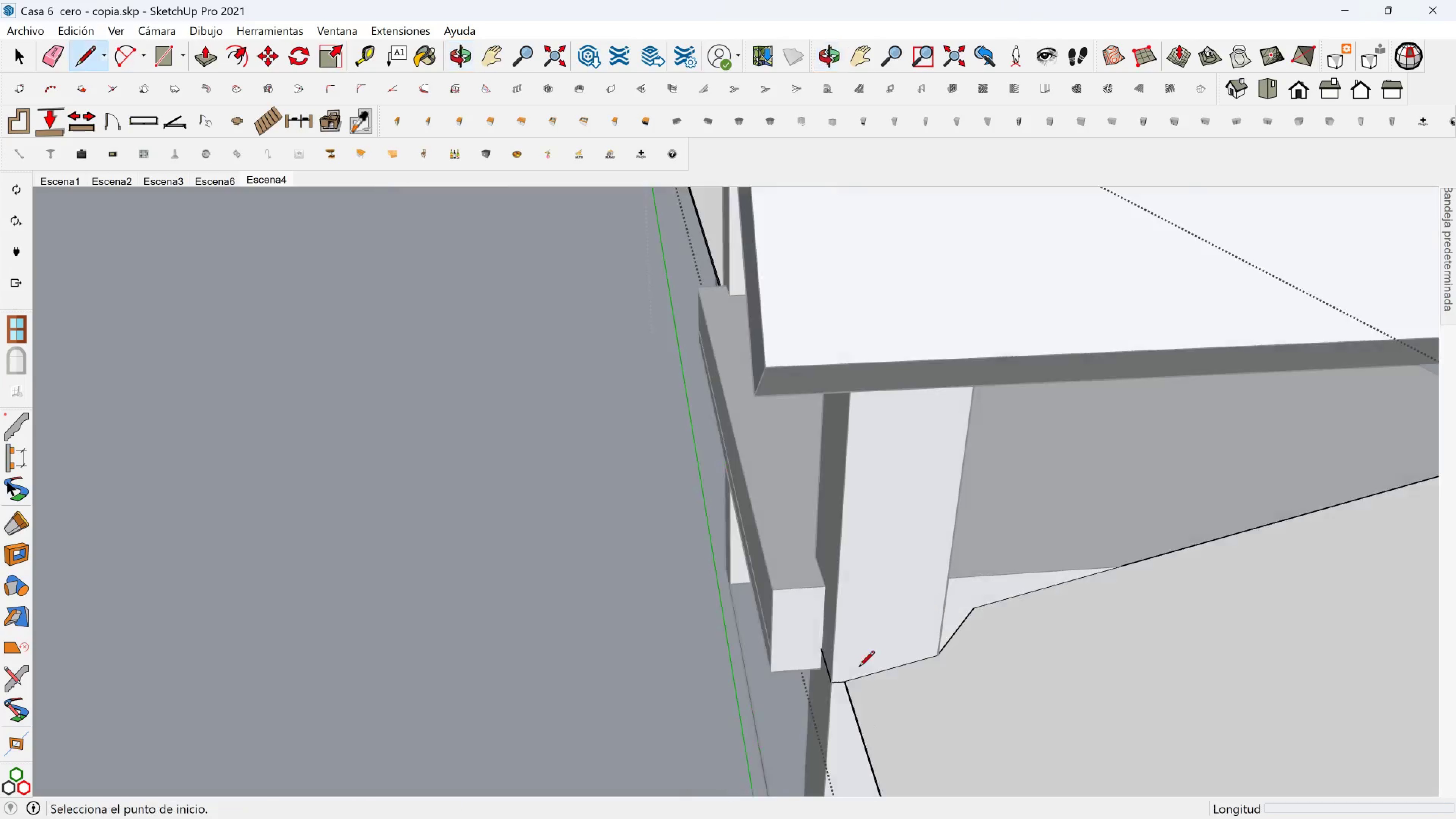 
scroll: coordinate [973, 618], scroll_direction: up, amount: 2.0
 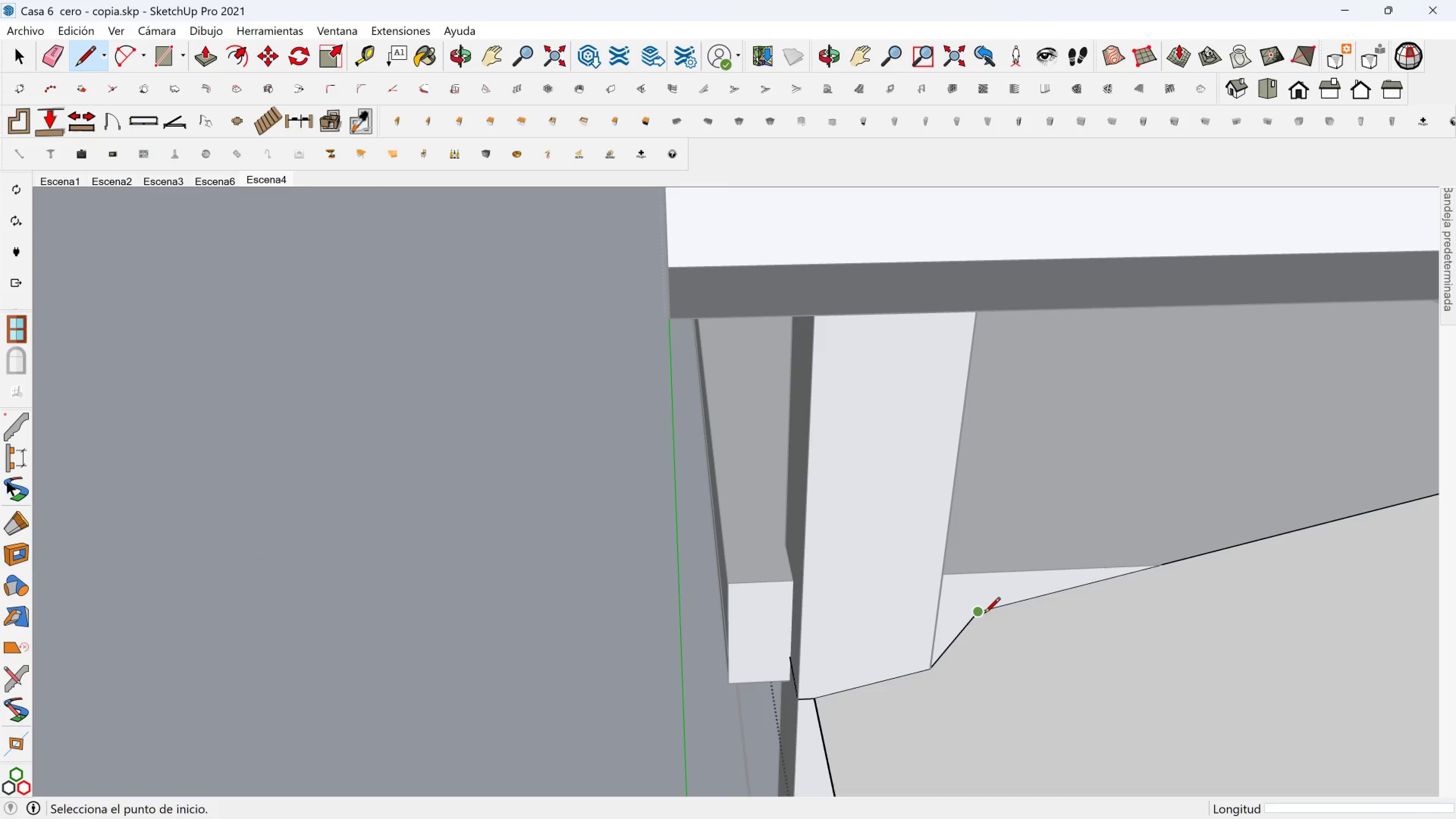 
left_click([984, 614])
 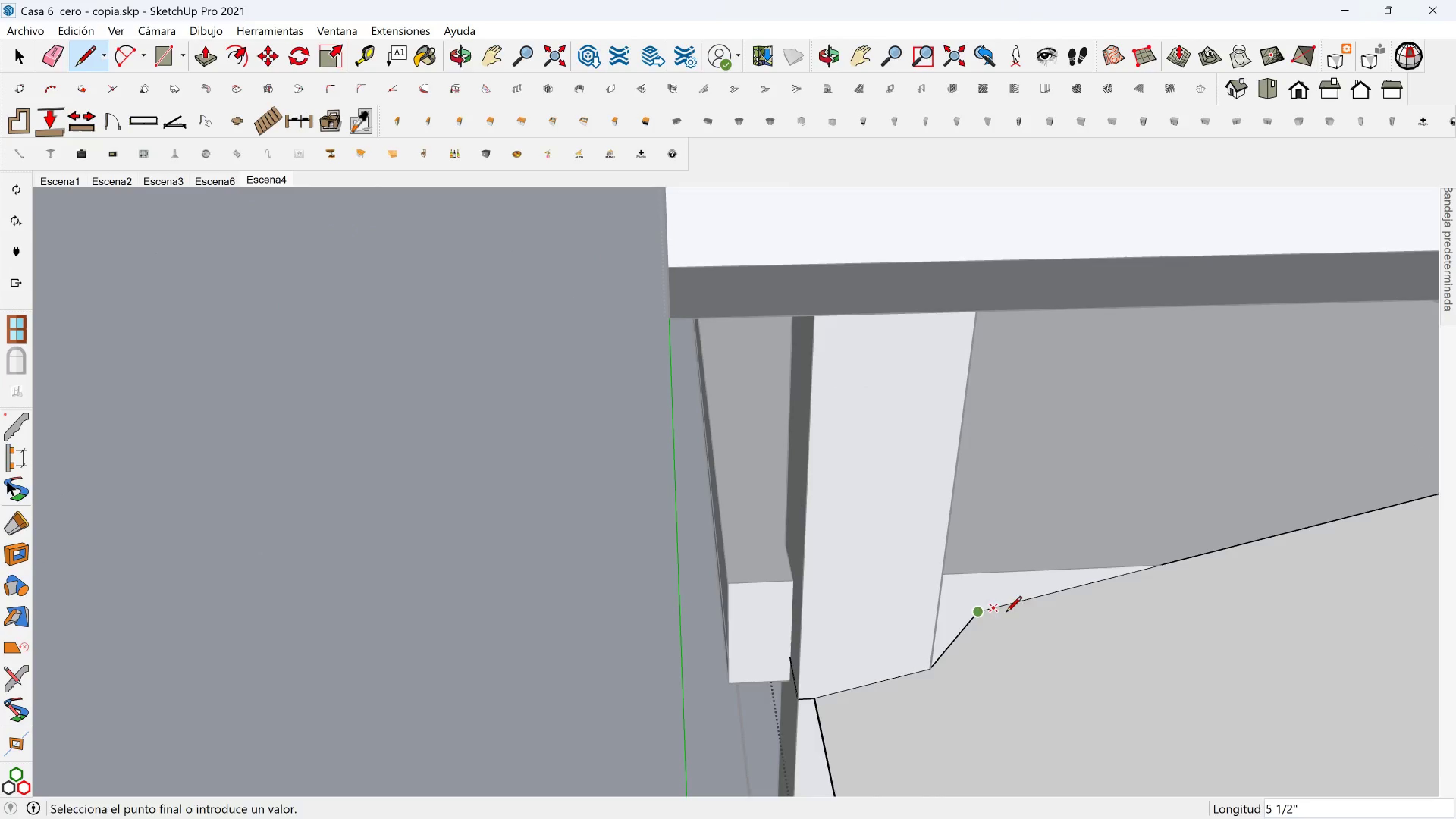 
hold_key(key=ShiftLeft, duration=0.42)
 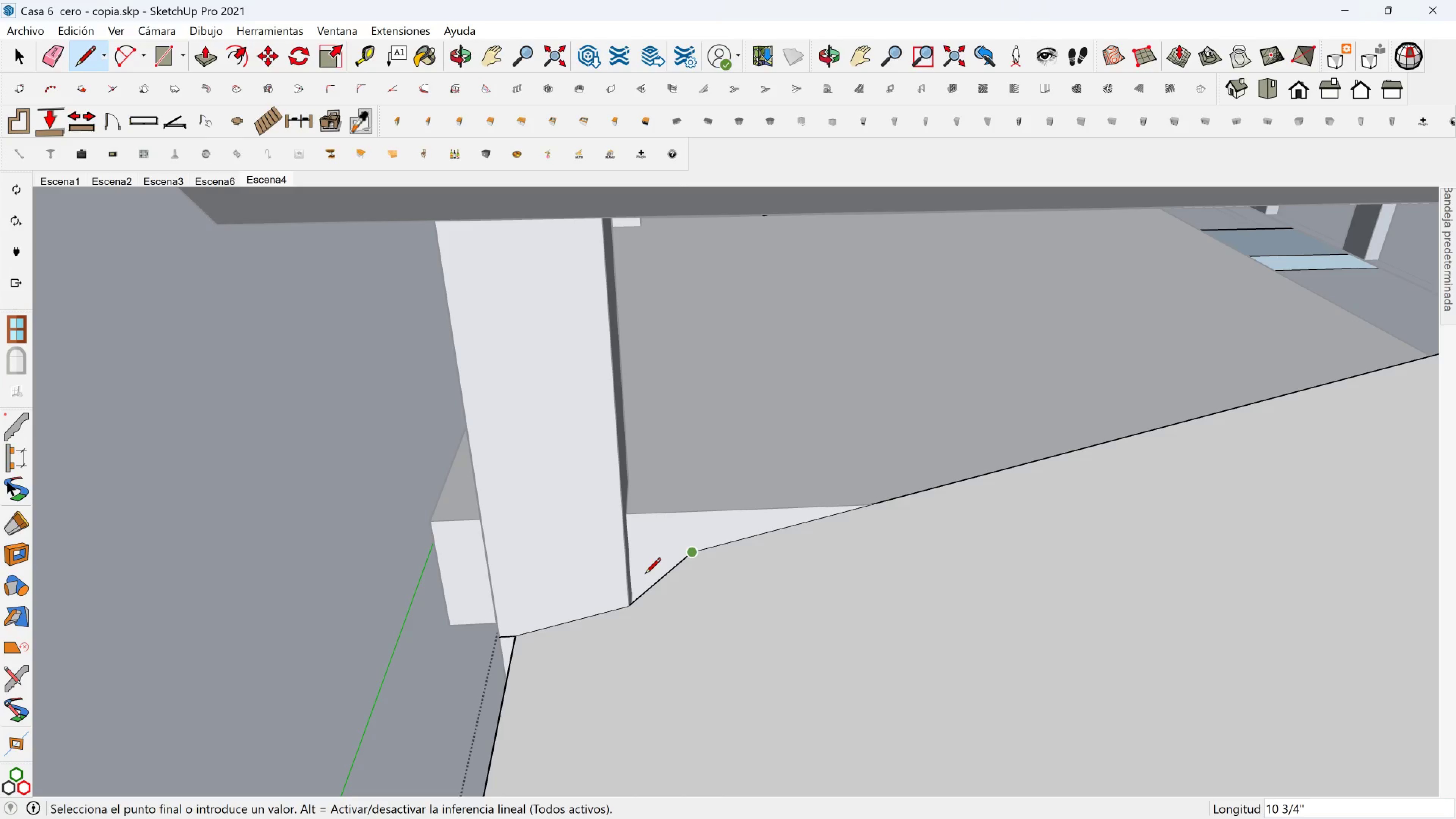 
hold_key(key=ShiftLeft, duration=1.5)
 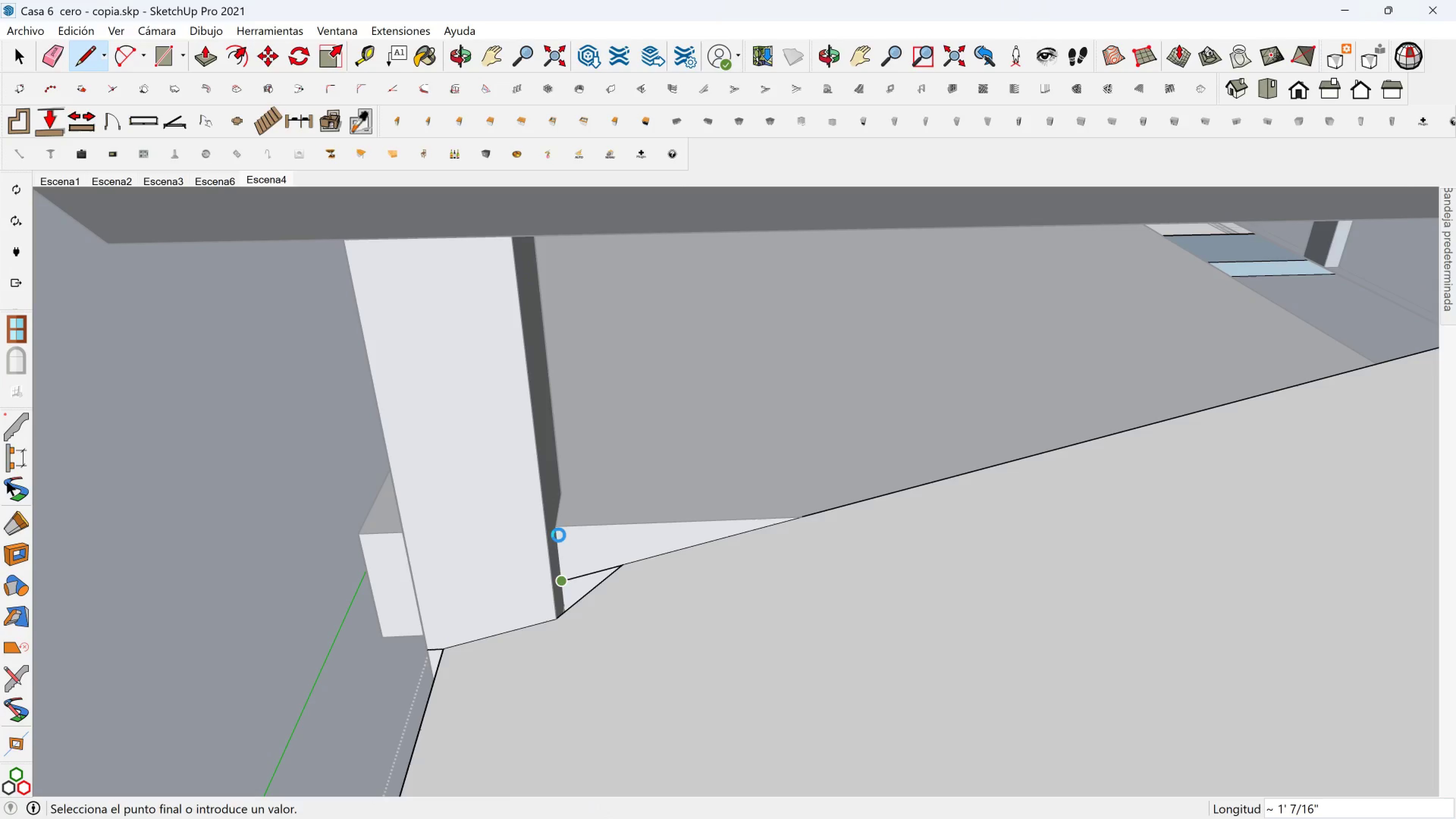 
hold_key(key=ShiftLeft, duration=0.64)
 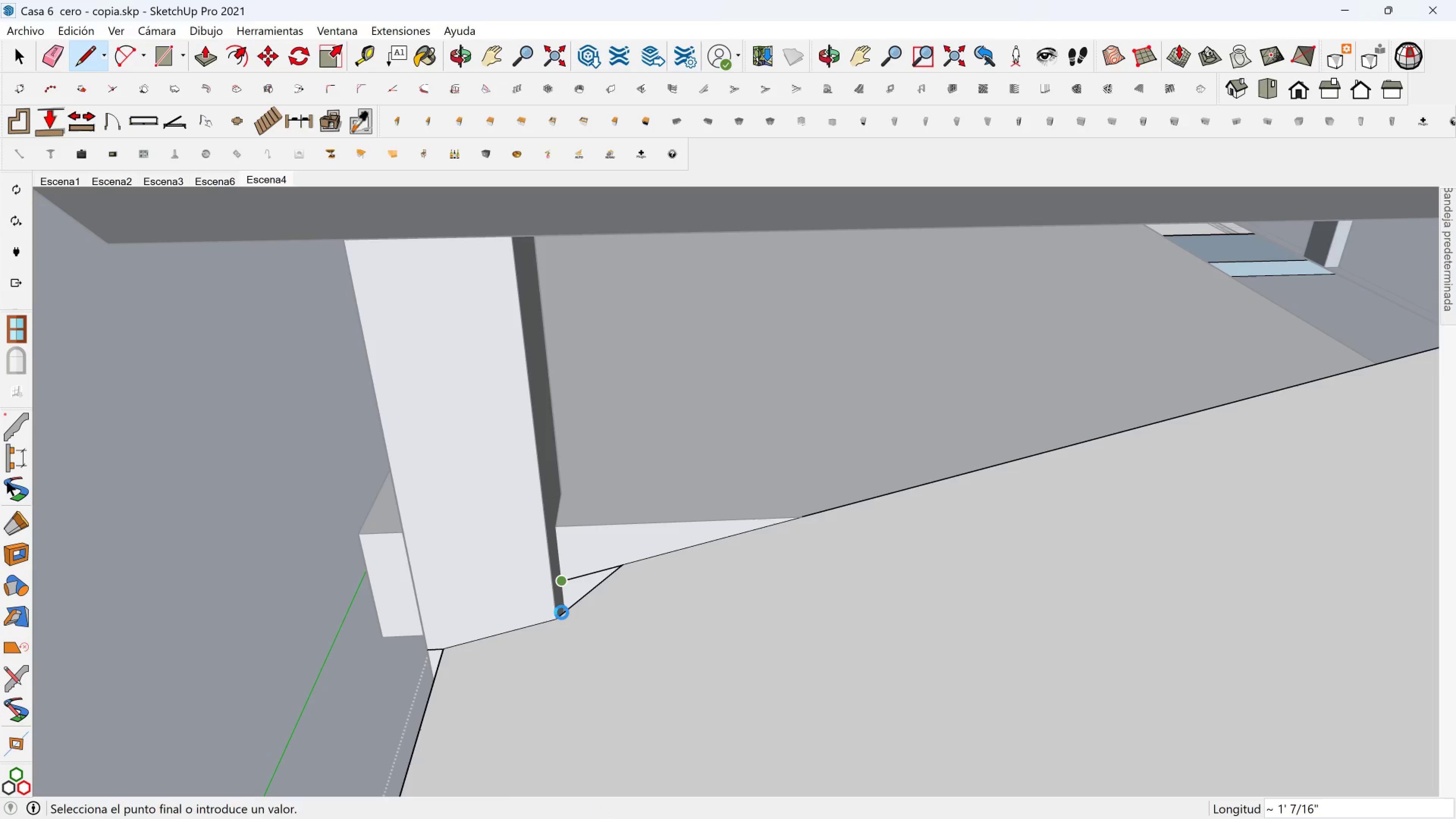 
left_click([562, 612])
 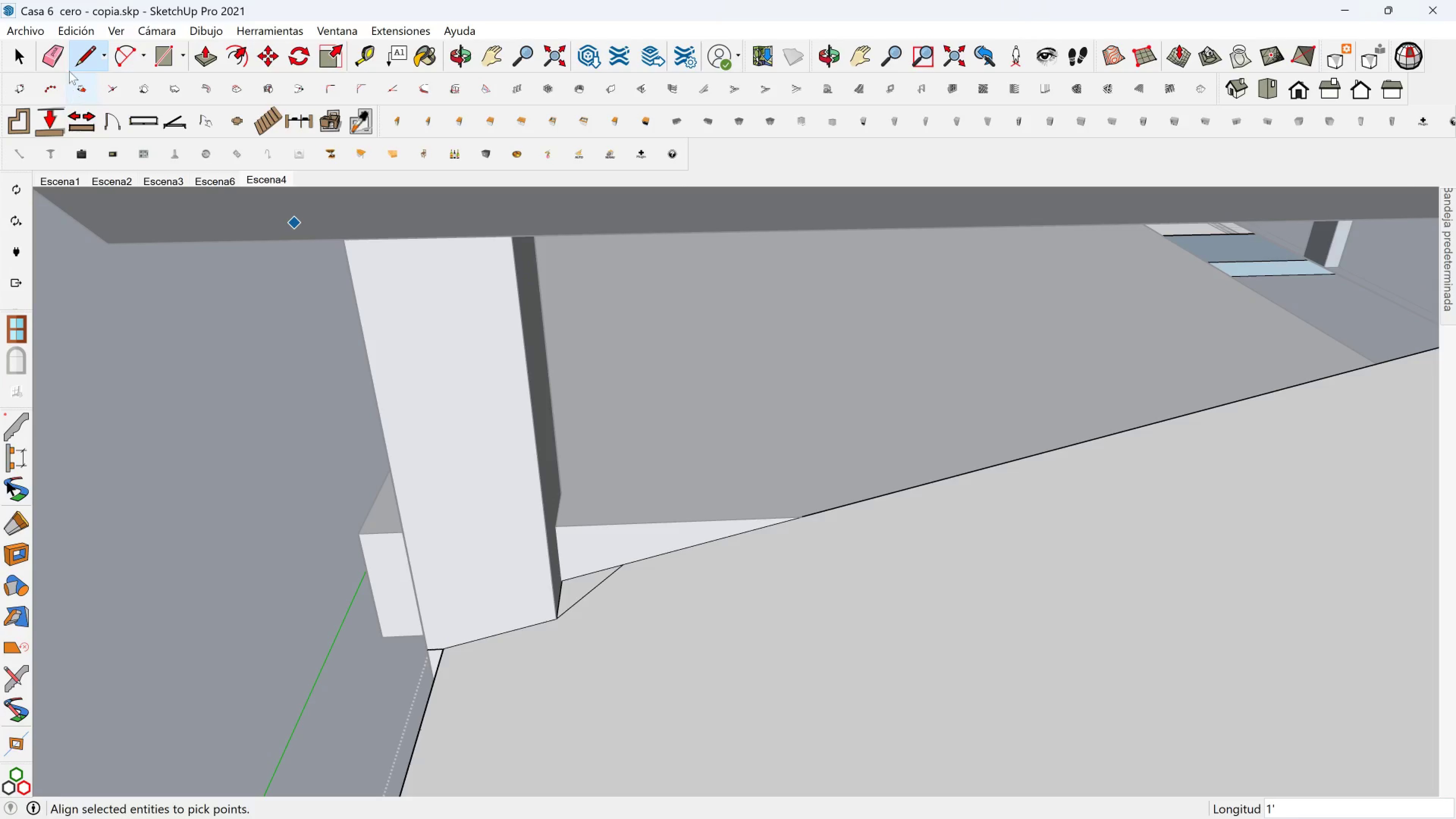 
left_click([56, 62])
 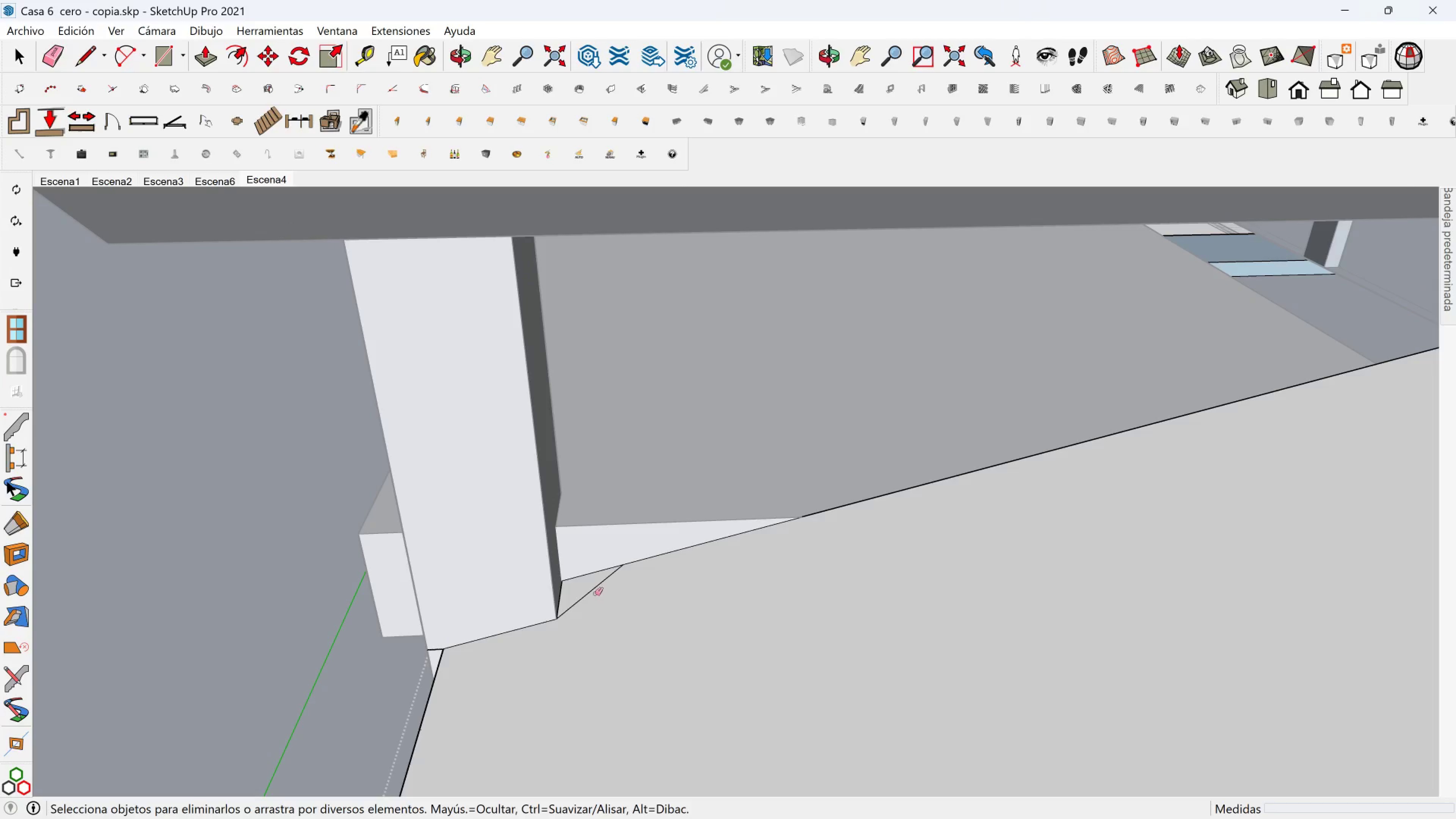 
left_click([594, 592])
 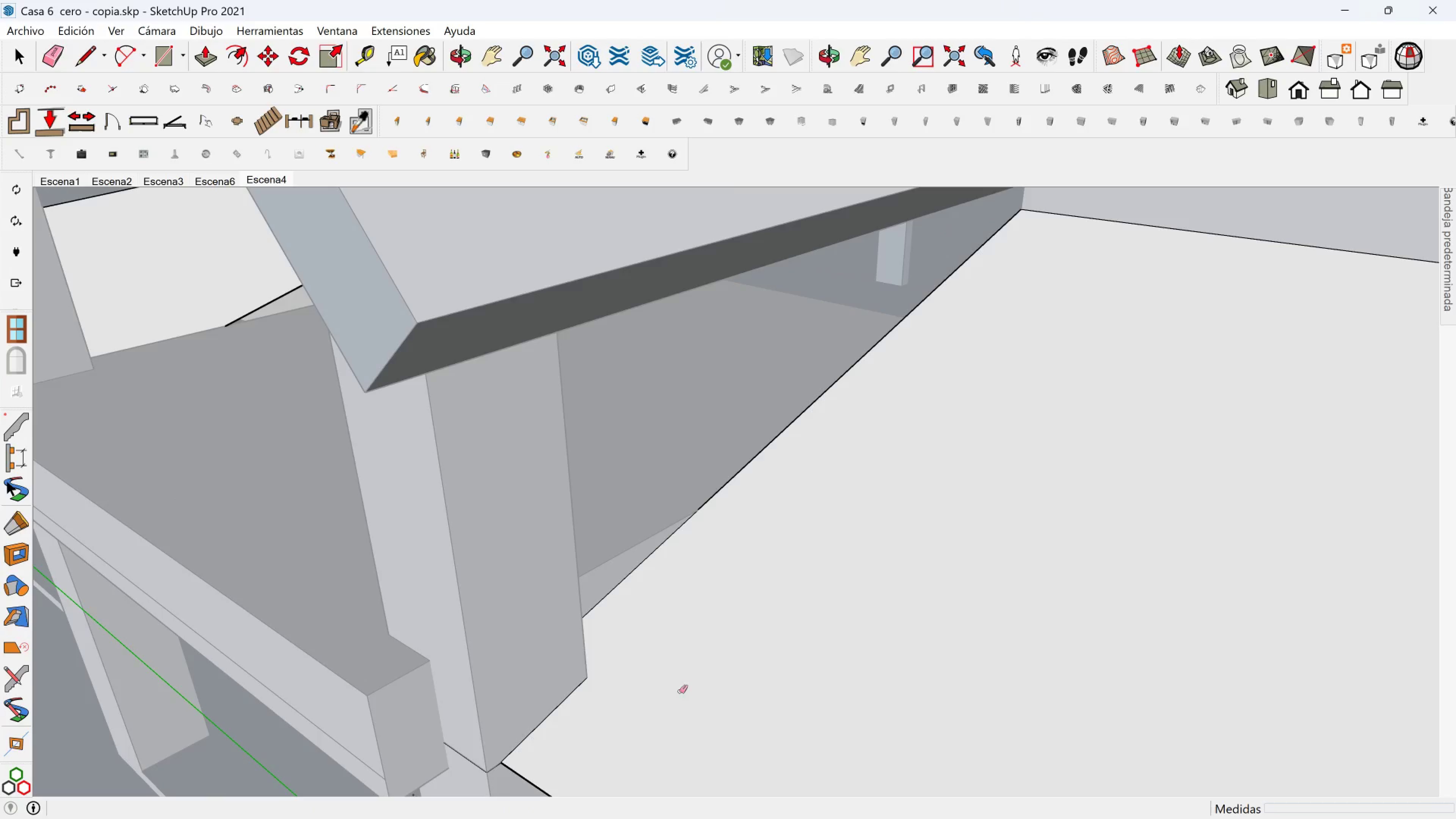 
hold_key(key=ShiftLeft, duration=0.35)
 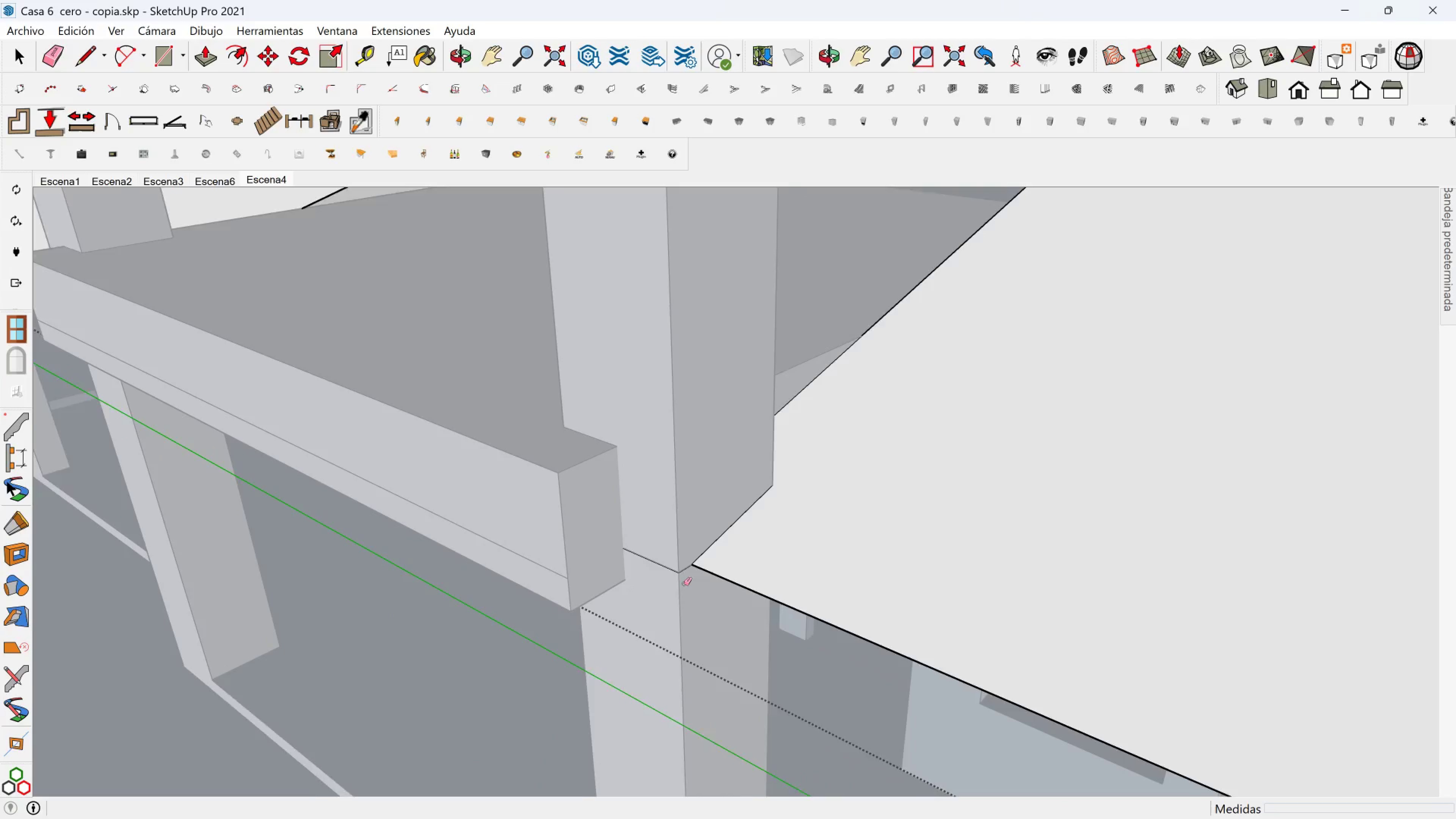 
scroll: coordinate [684, 584], scroll_direction: up, amount: 2.0
 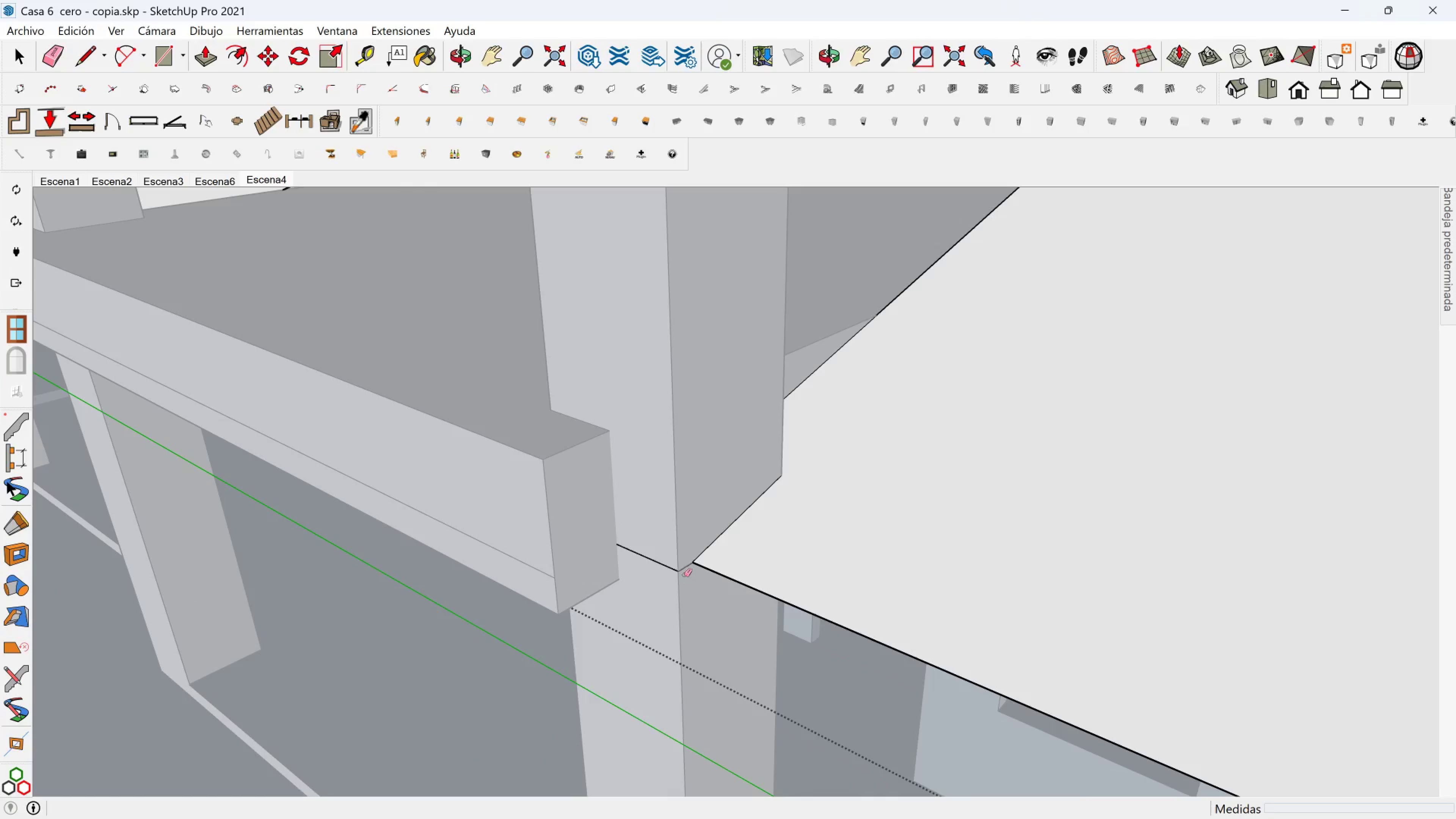 
left_click([684, 576])
 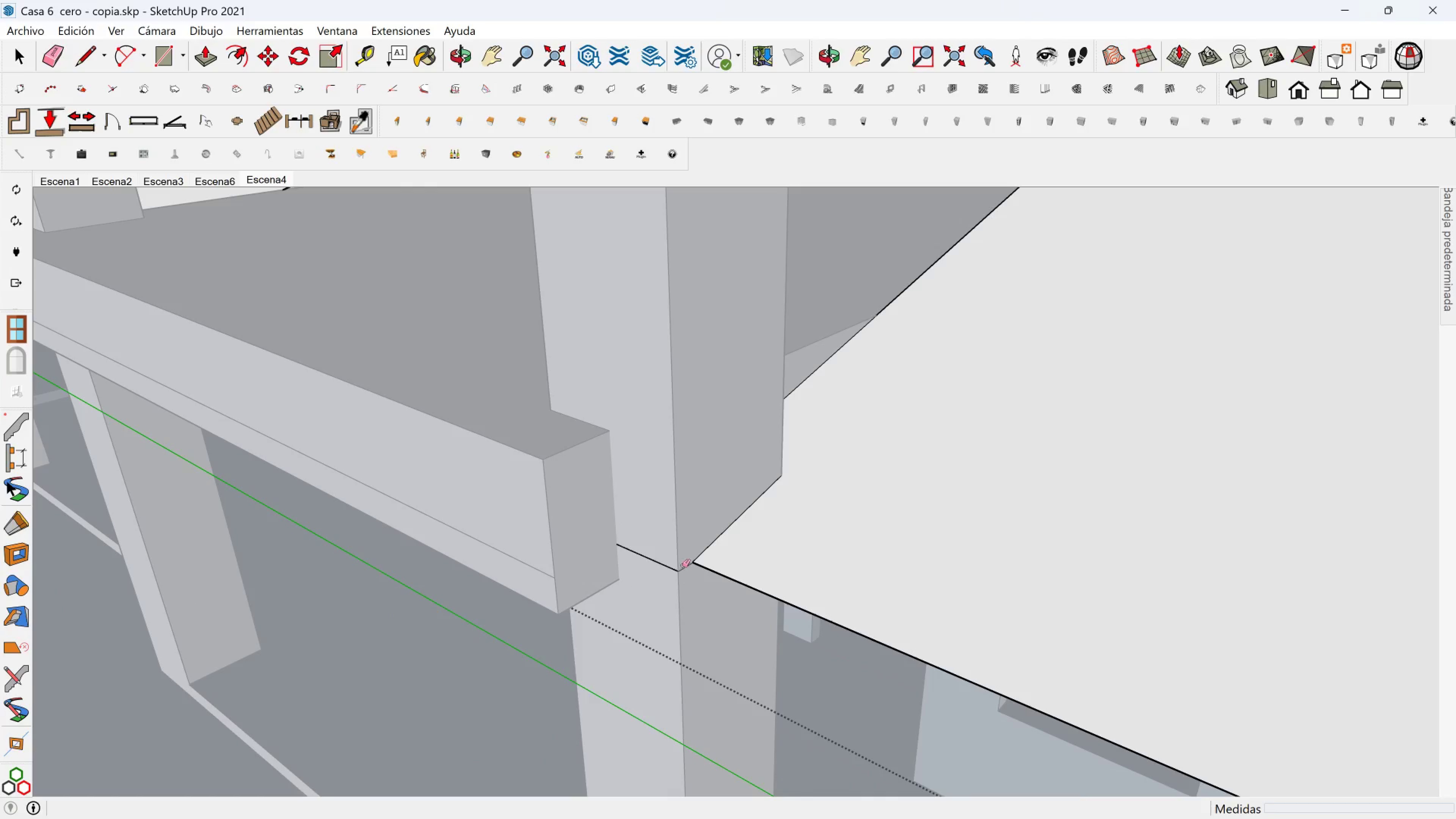 
left_click_drag(start_coordinate=[682, 566], to_coordinate=[677, 566])
 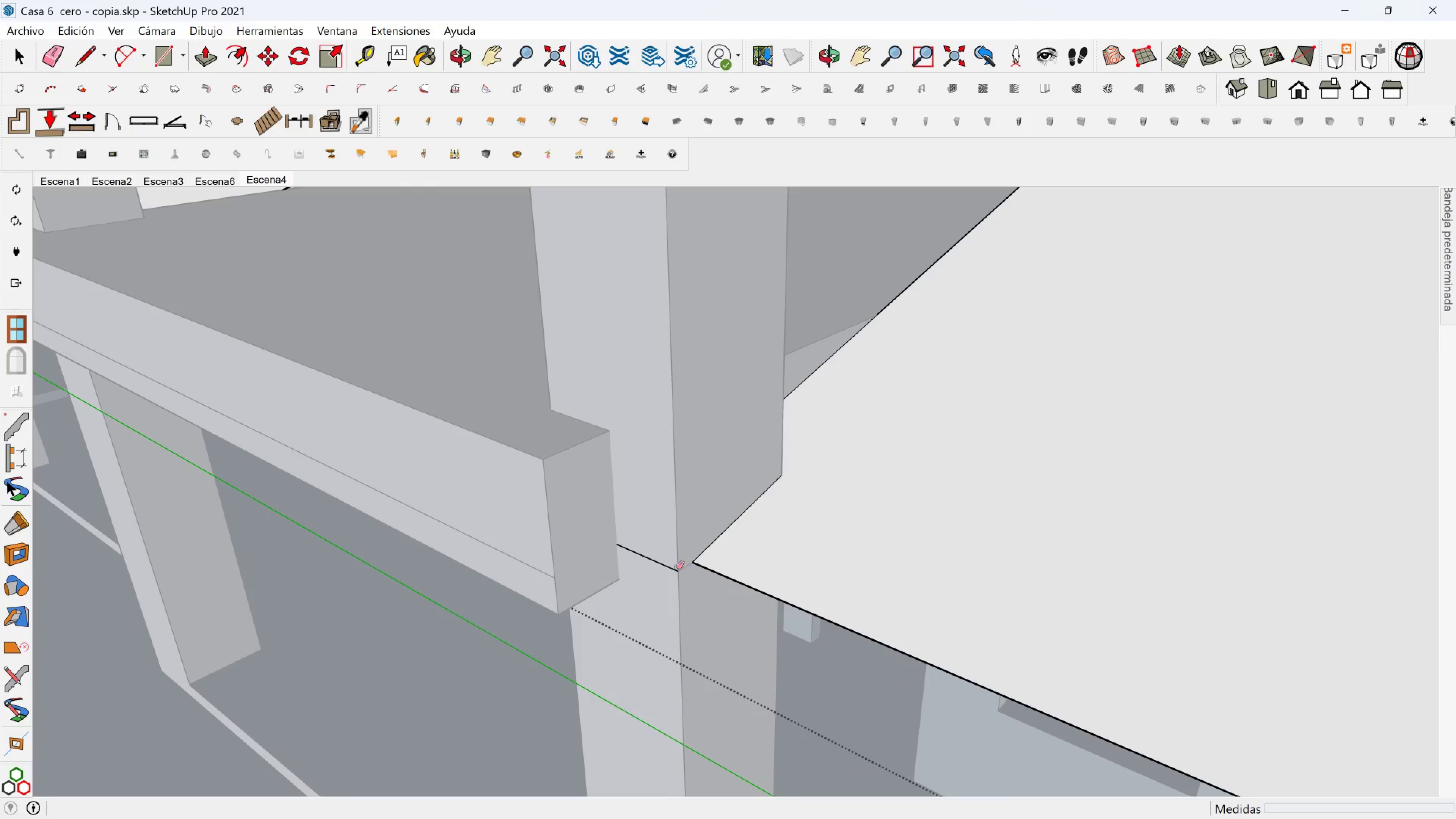 
left_click_drag(start_coordinate=[675, 570], to_coordinate=[669, 580])
 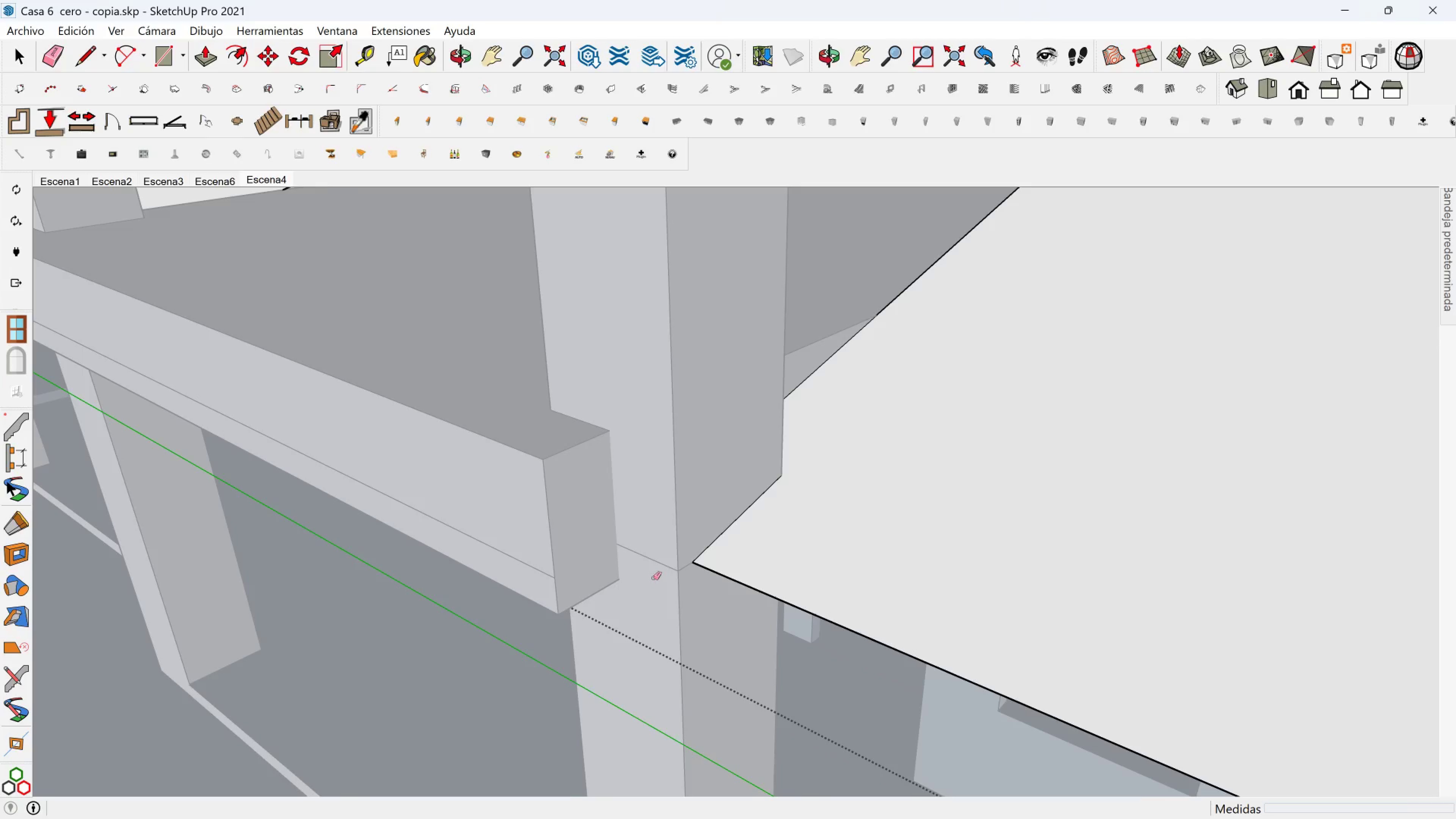 
scroll: coordinate [642, 565], scroll_direction: down, amount: 1.0
 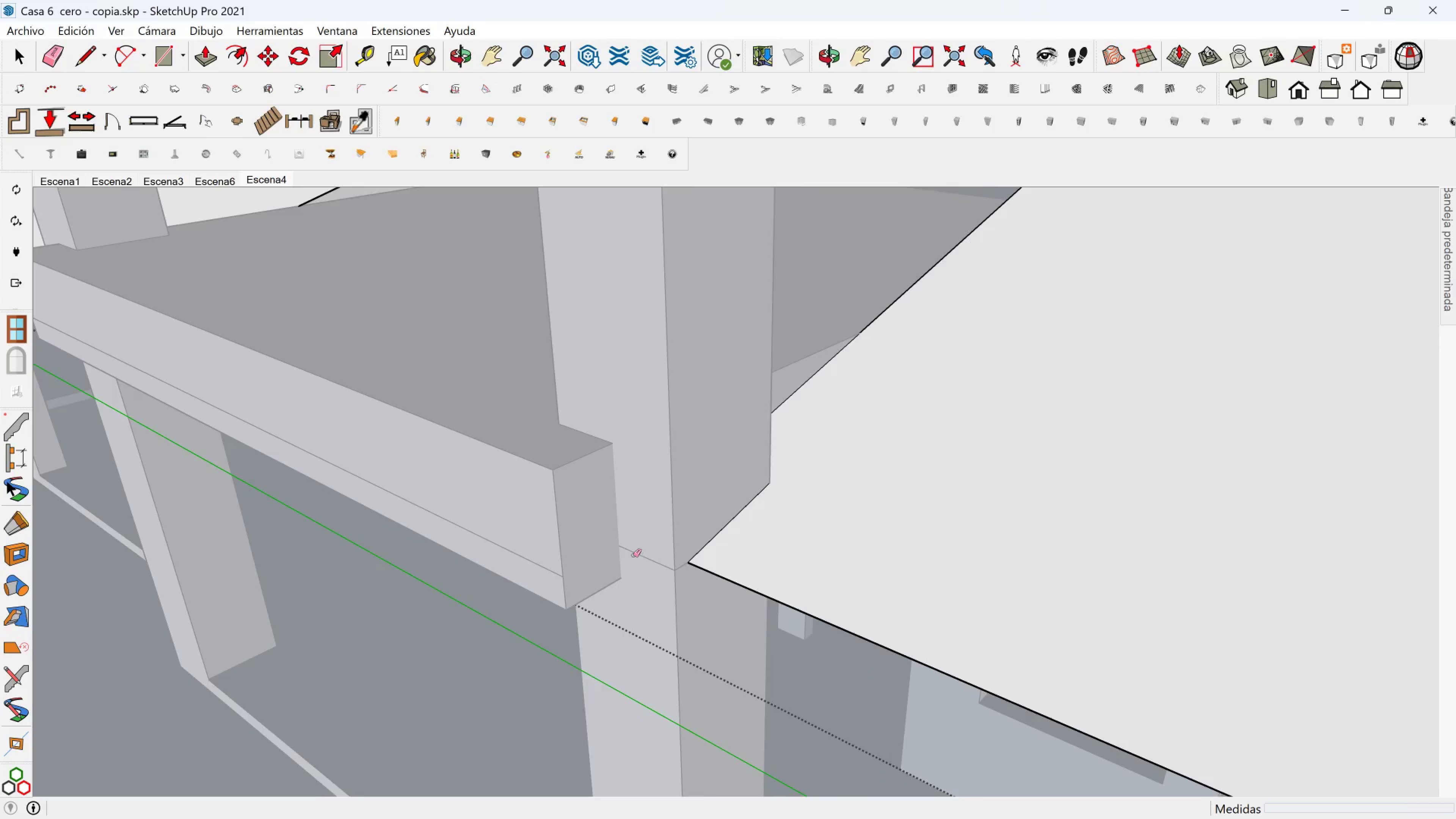 
hold_key(key=ShiftLeft, duration=0.38)
 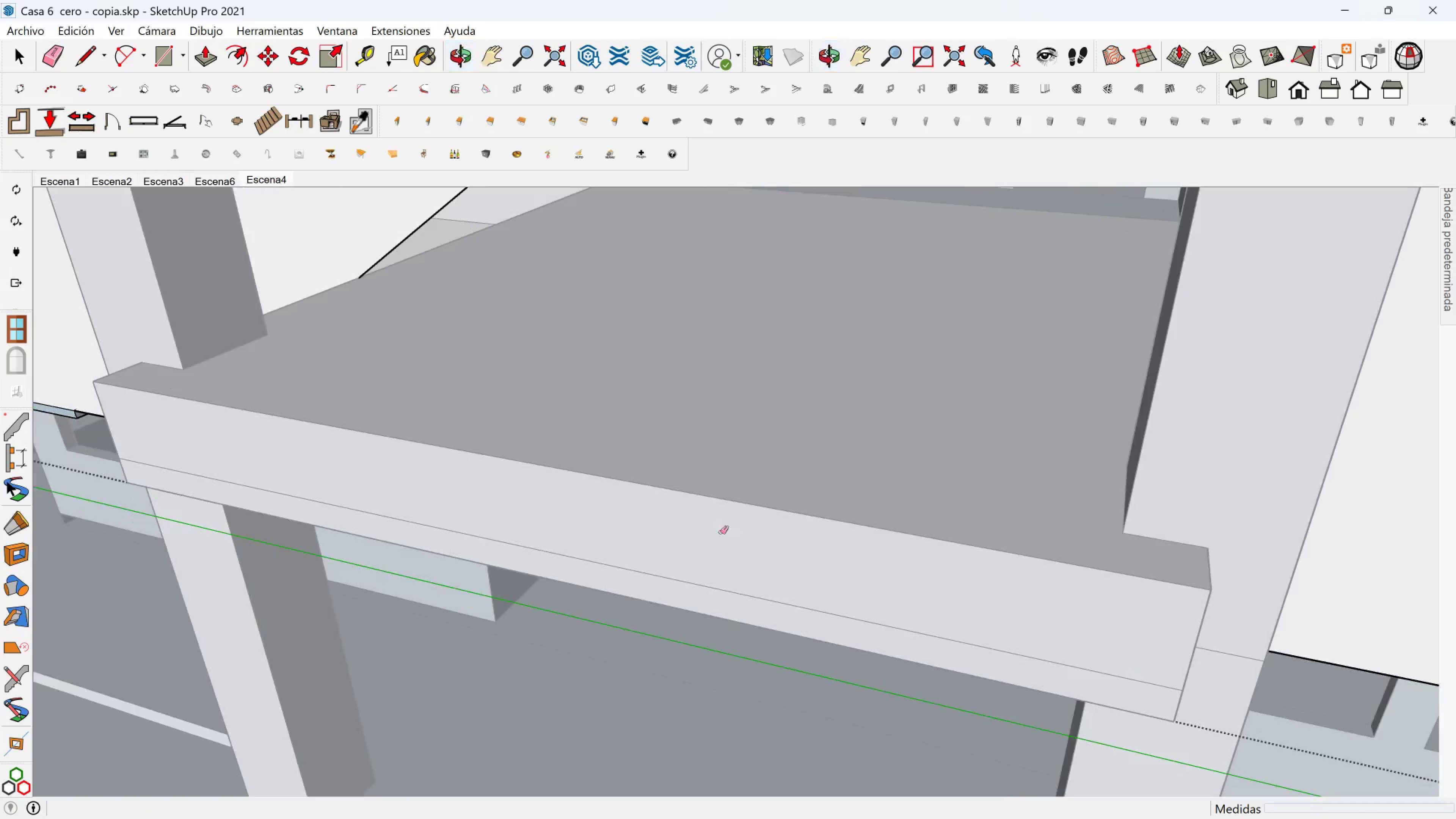 
scroll: coordinate [541, 508], scroll_direction: down, amount: 2.0
 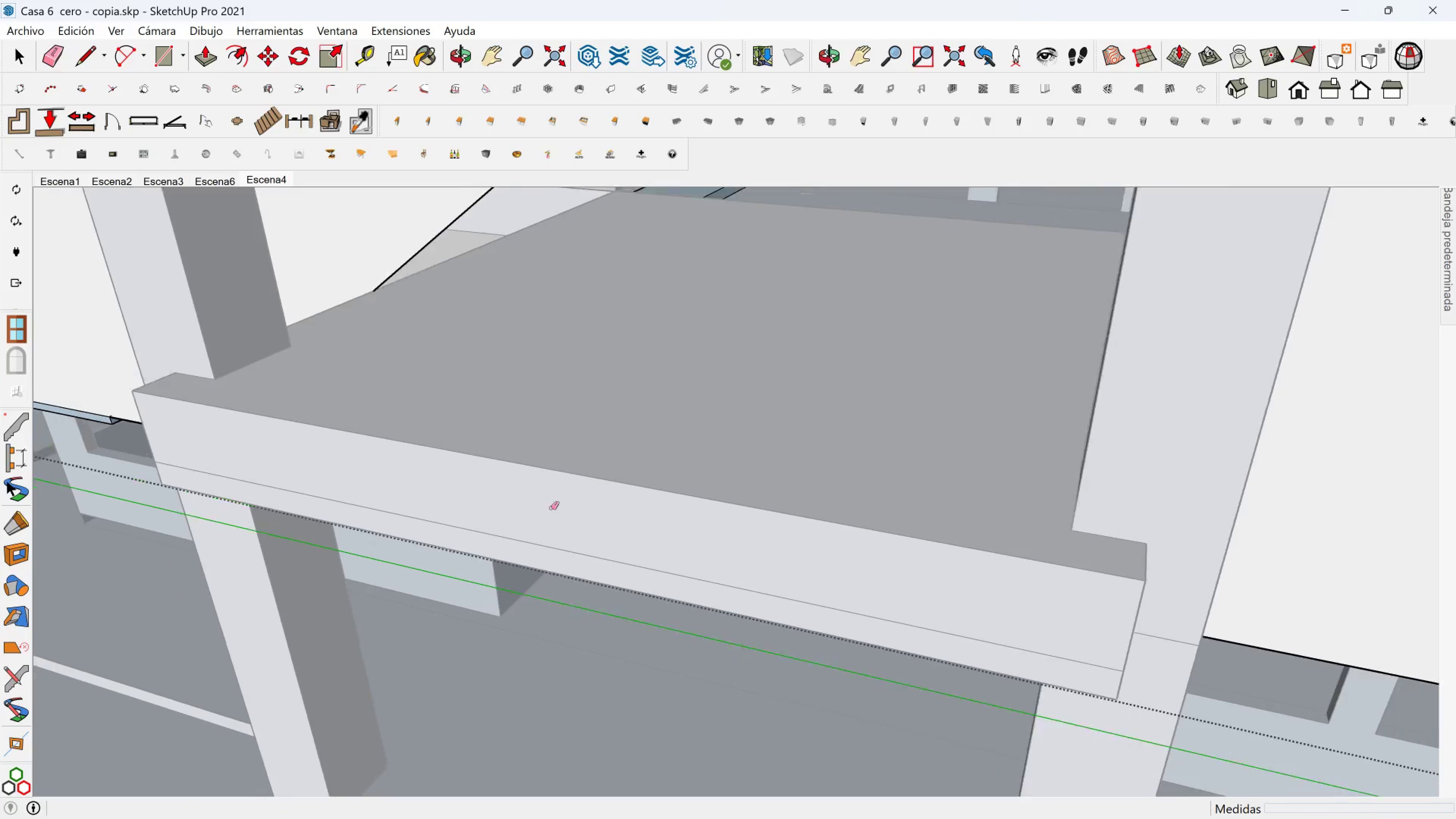 
key(Shift+ShiftLeft)
 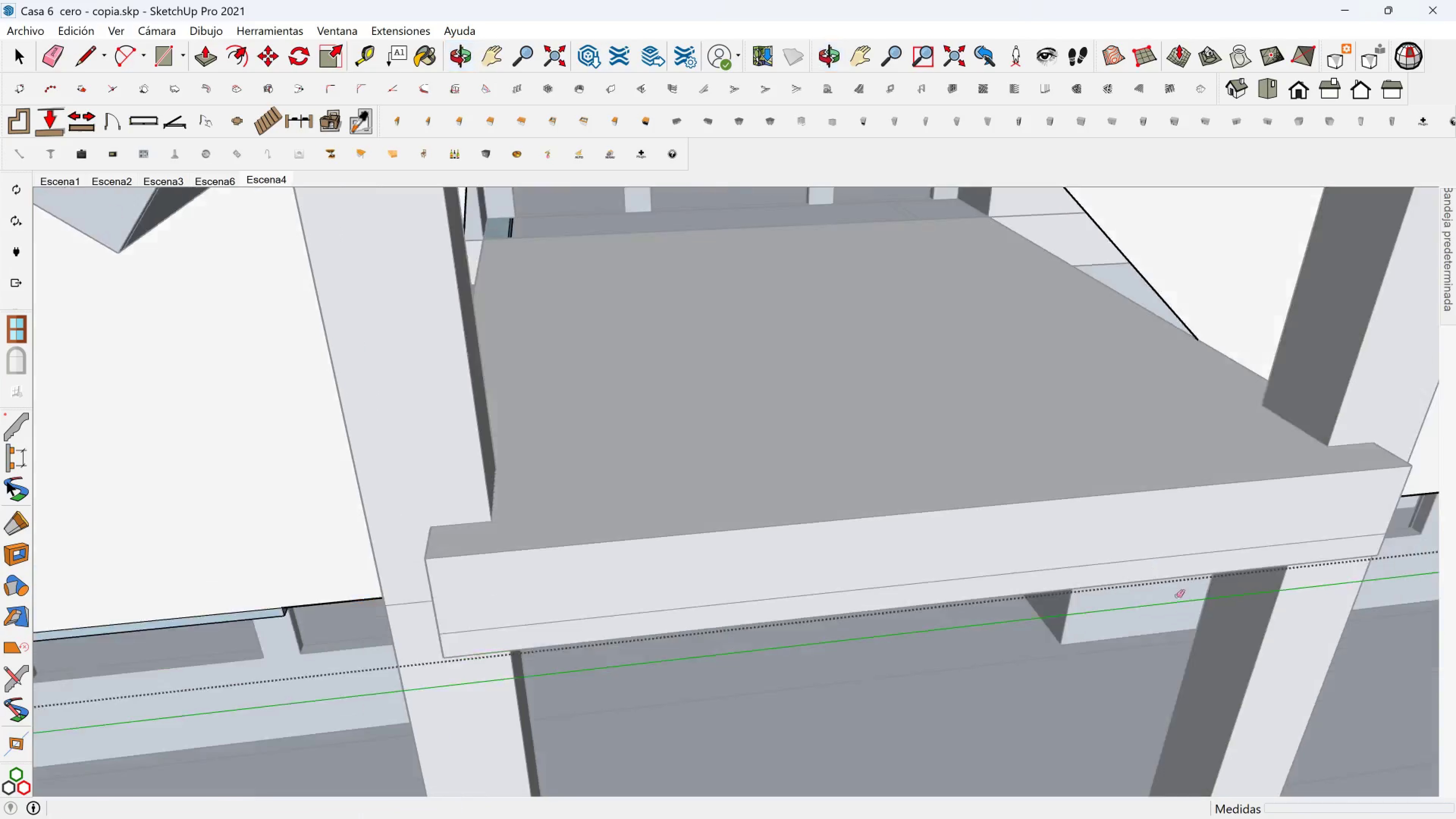 
hold_key(key=ShiftLeft, duration=0.33)
 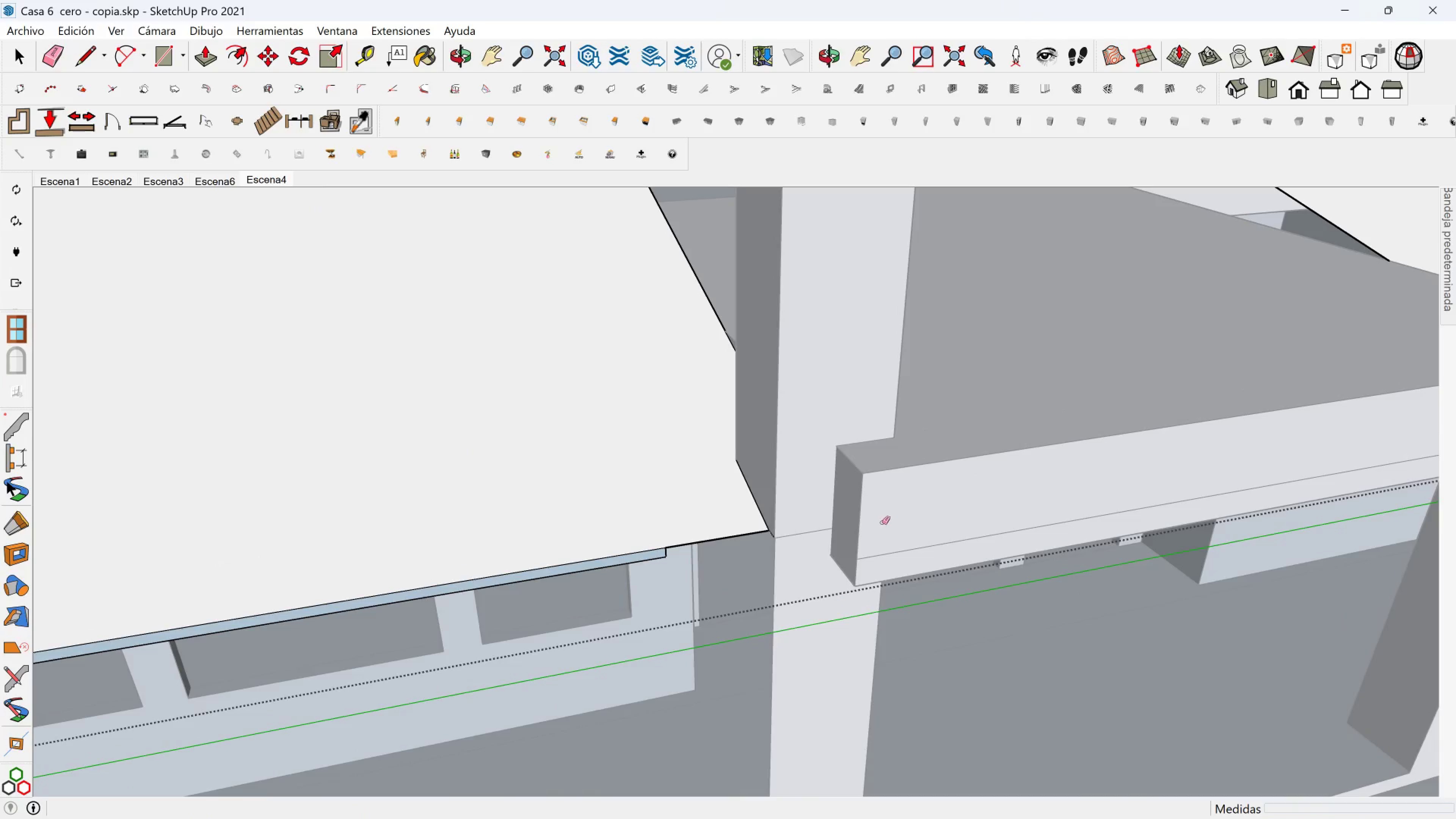 
hold_key(key=ShiftLeft, duration=0.45)
 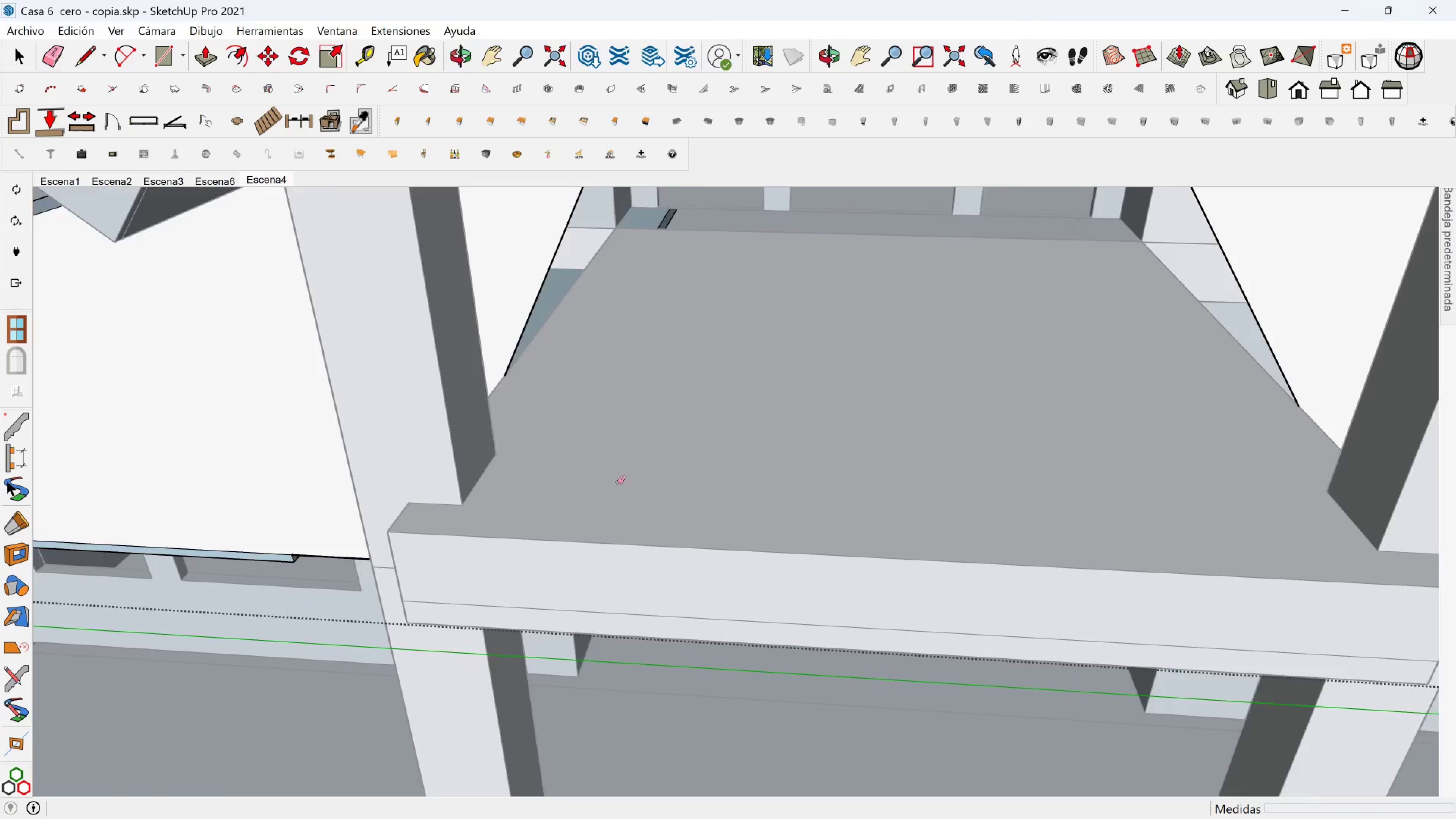 
key(Shift+ShiftLeft)
 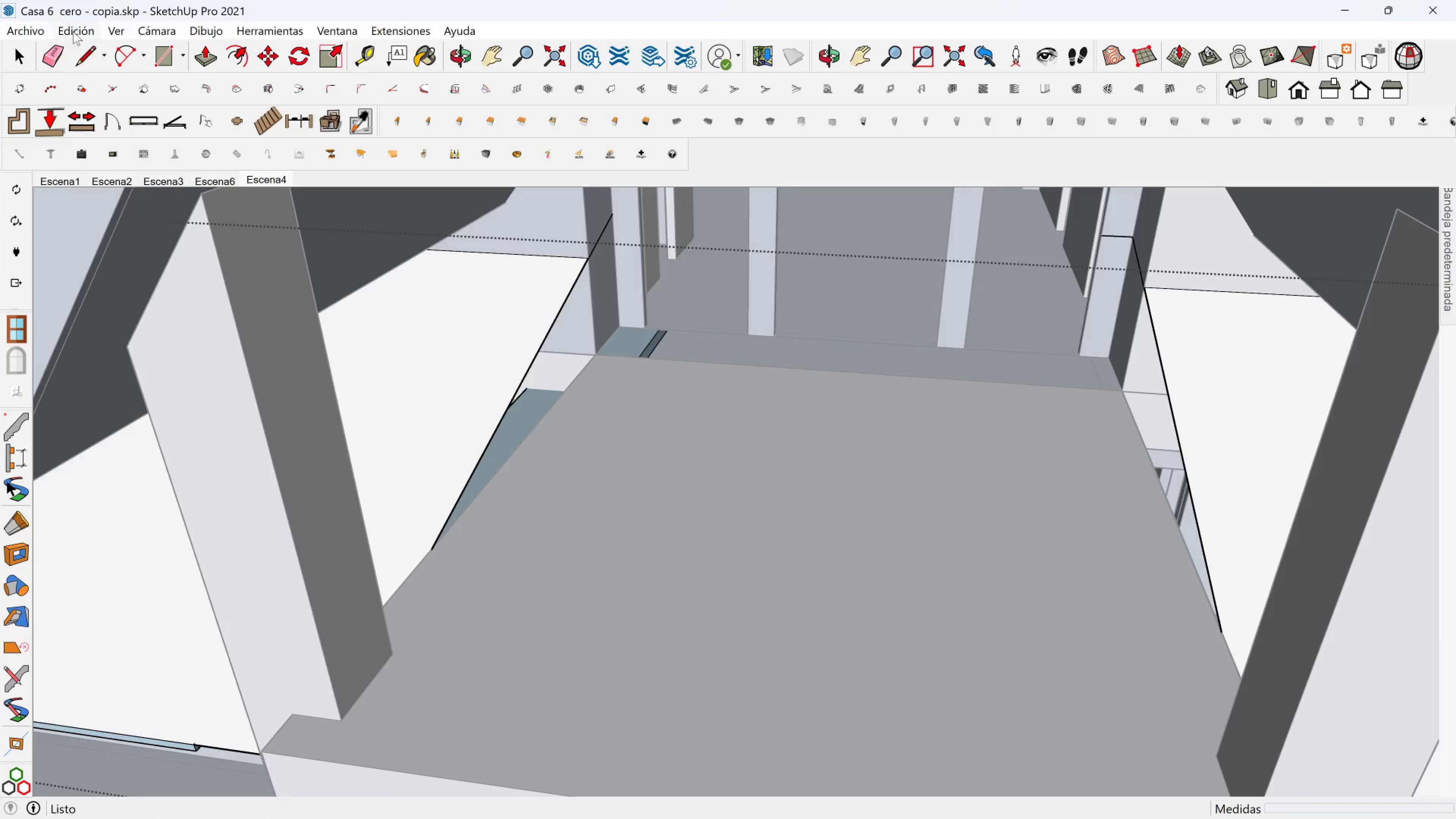 
left_click([95, 57])
 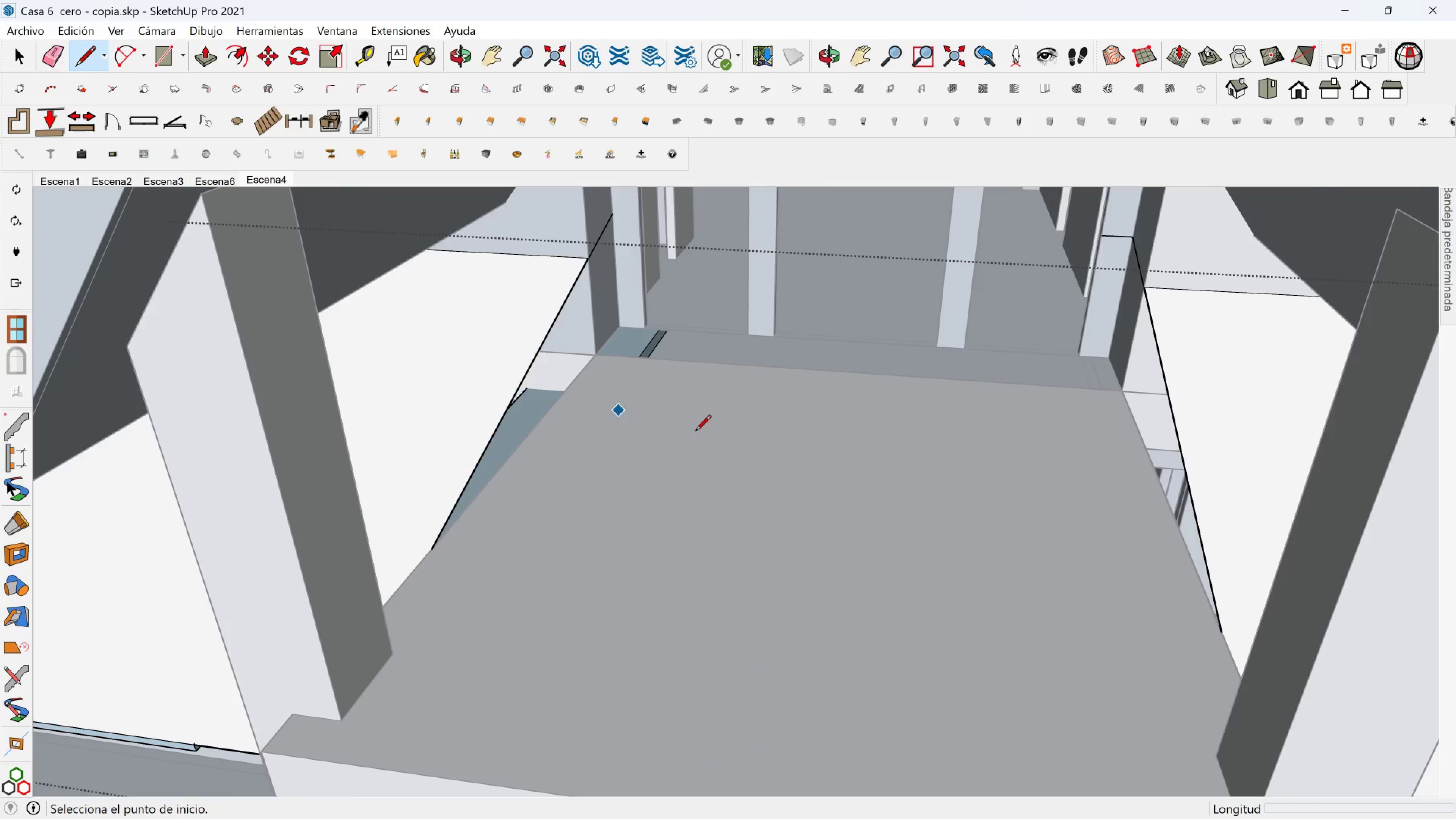 
key(Shift+ShiftLeft)
 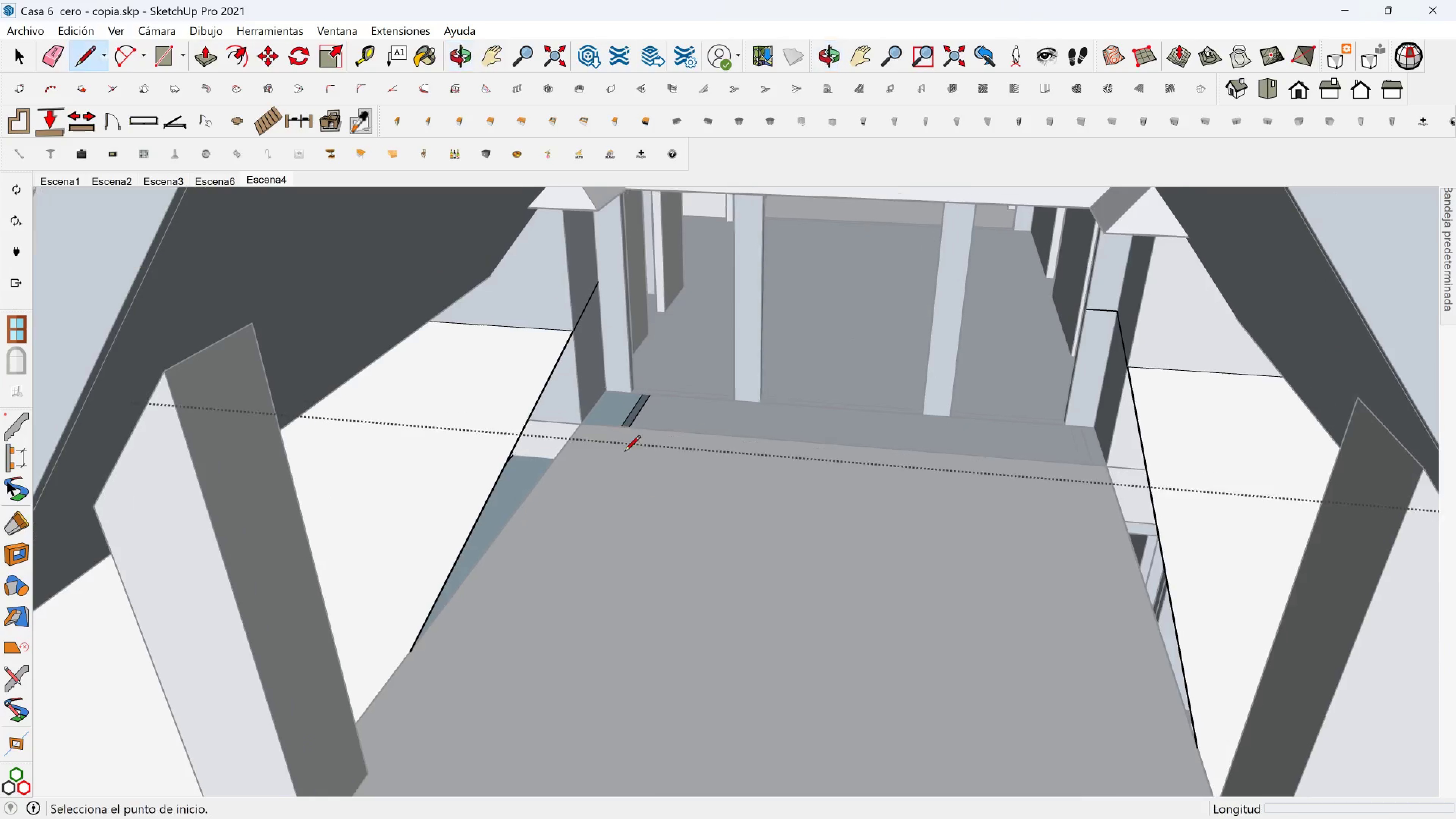 
scroll: coordinate [565, 330], scroll_direction: up, amount: 3.0
 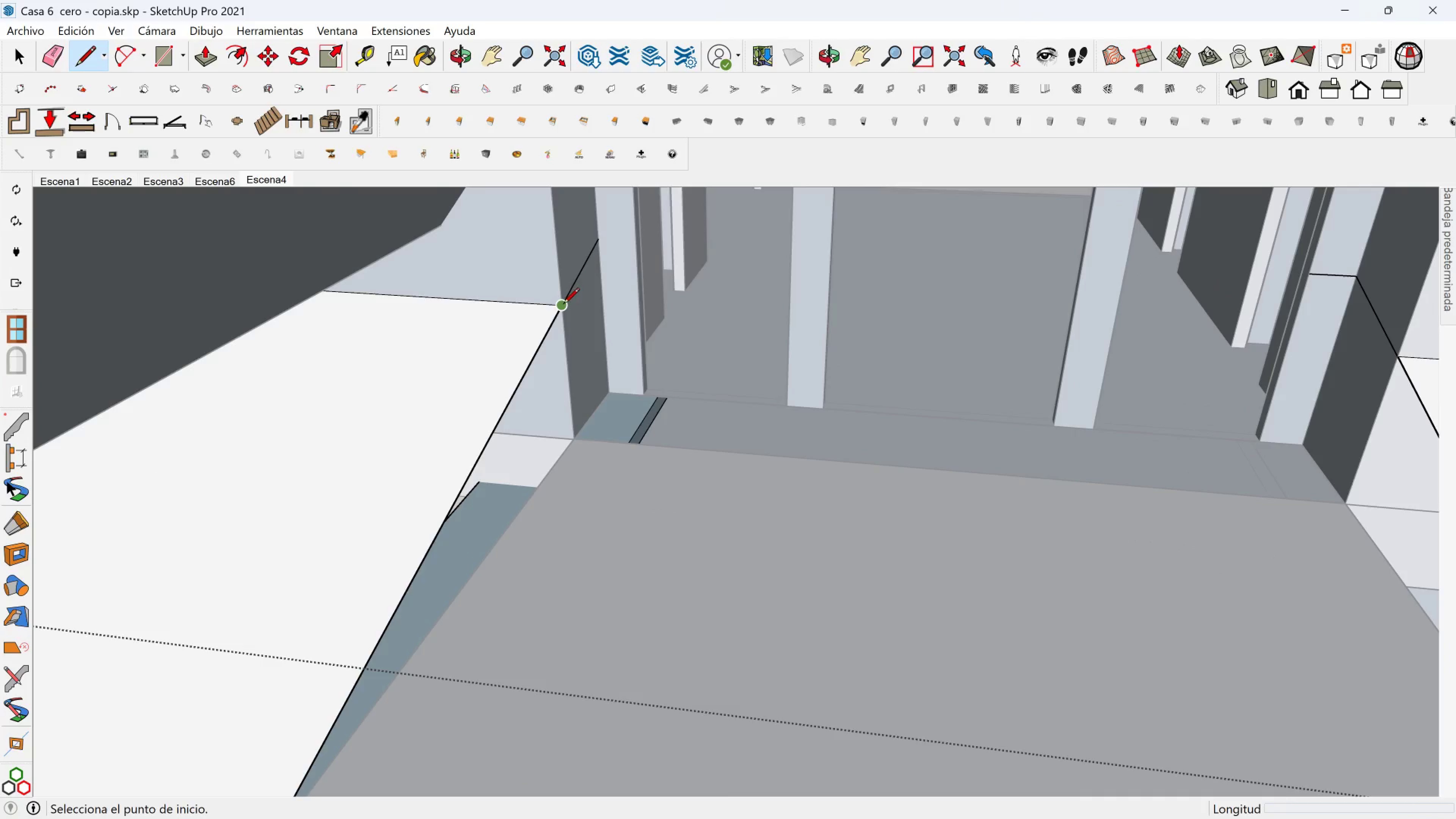 
left_click([563, 305])
 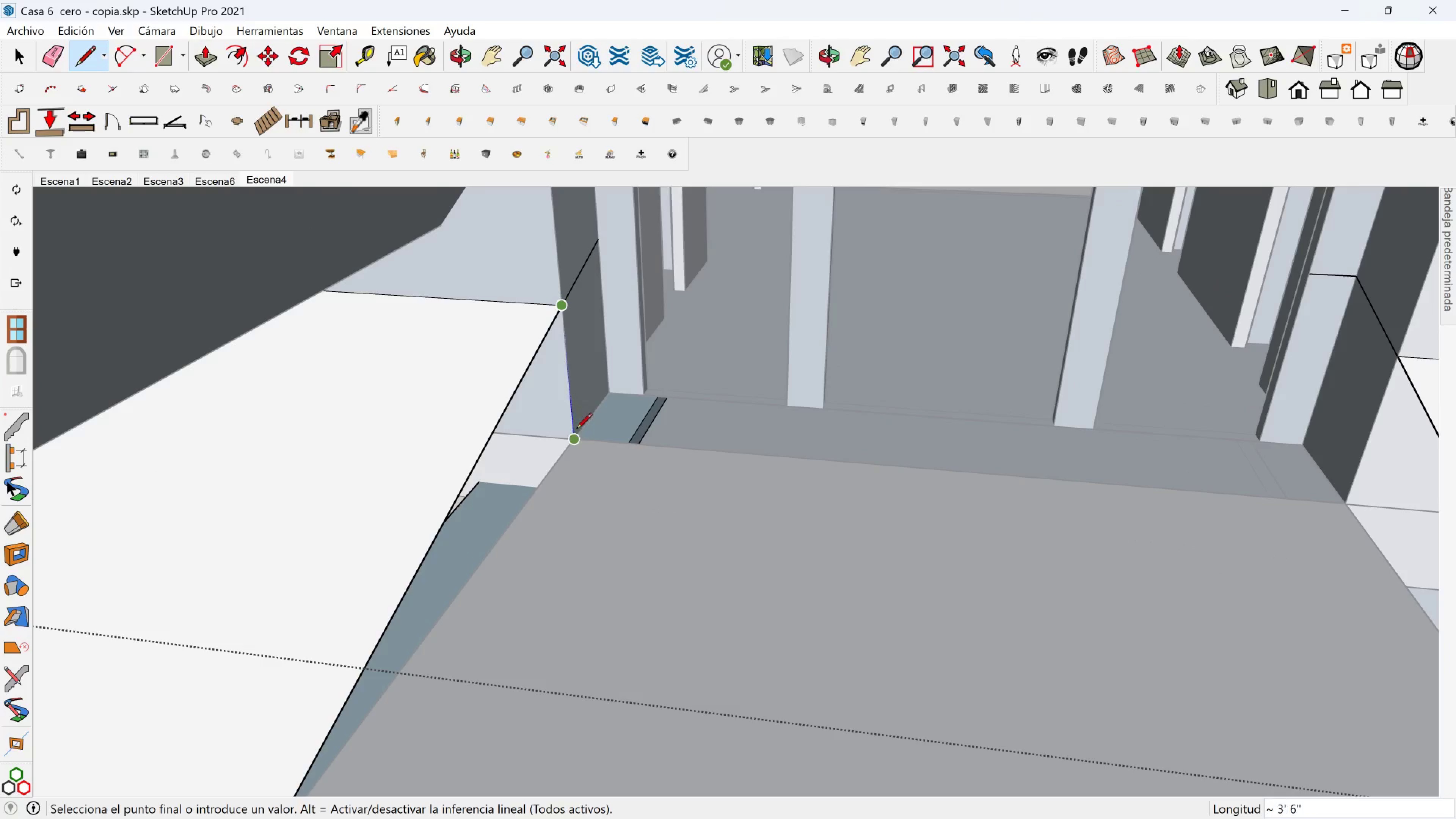 
left_click([576, 435])
 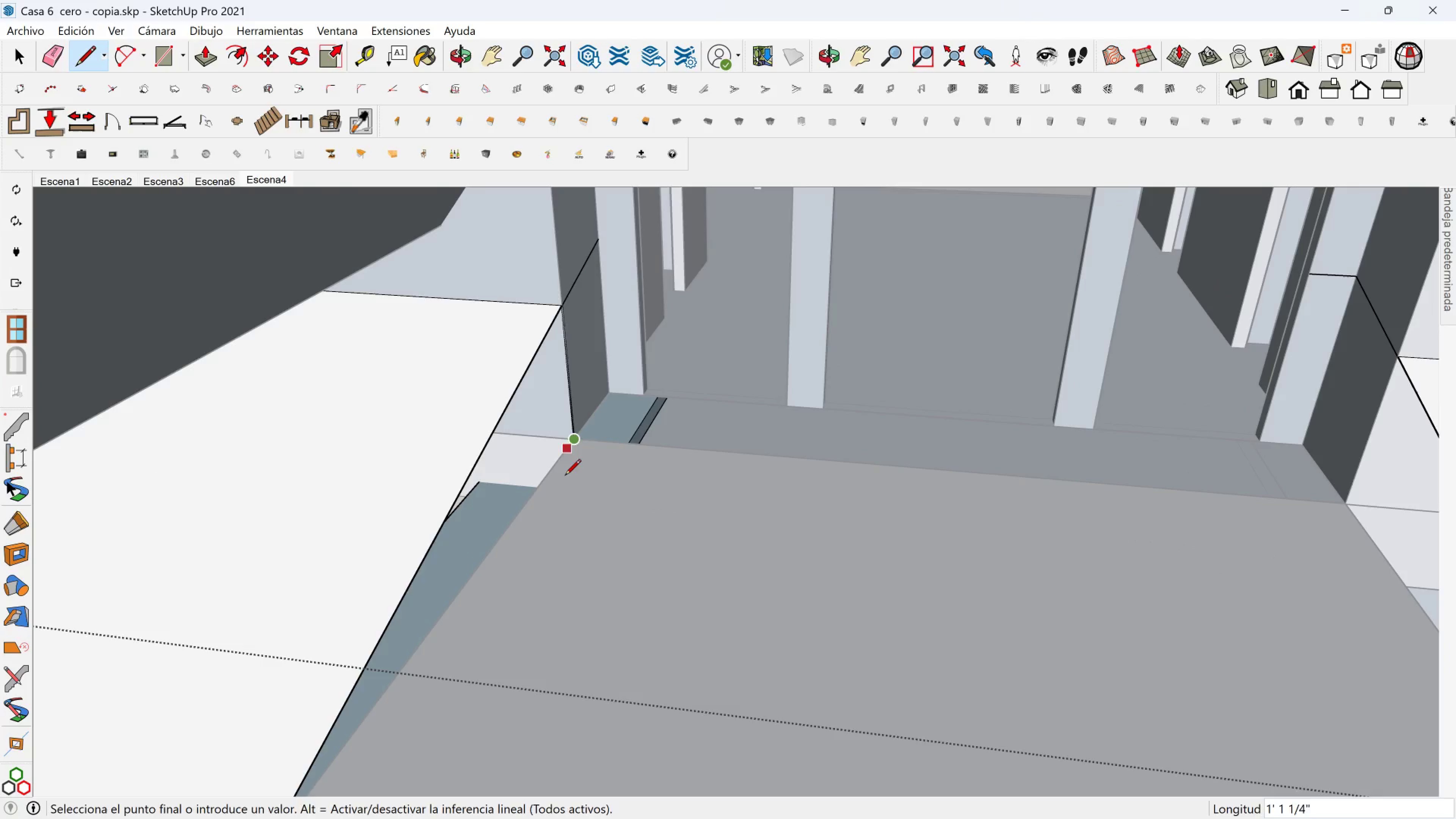 
hold_key(key=ShiftLeft, duration=0.31)
 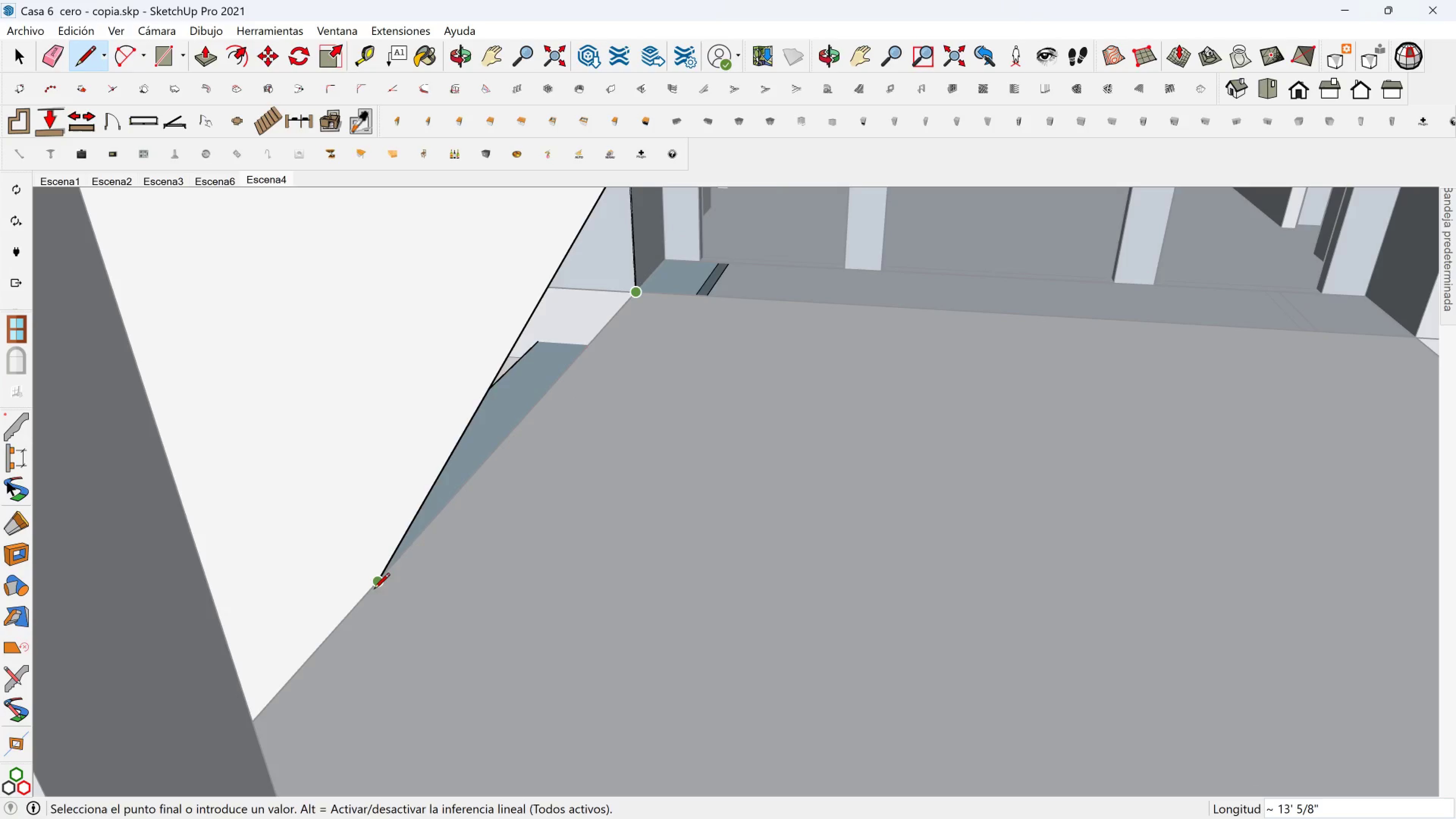 
left_click([376, 588])
 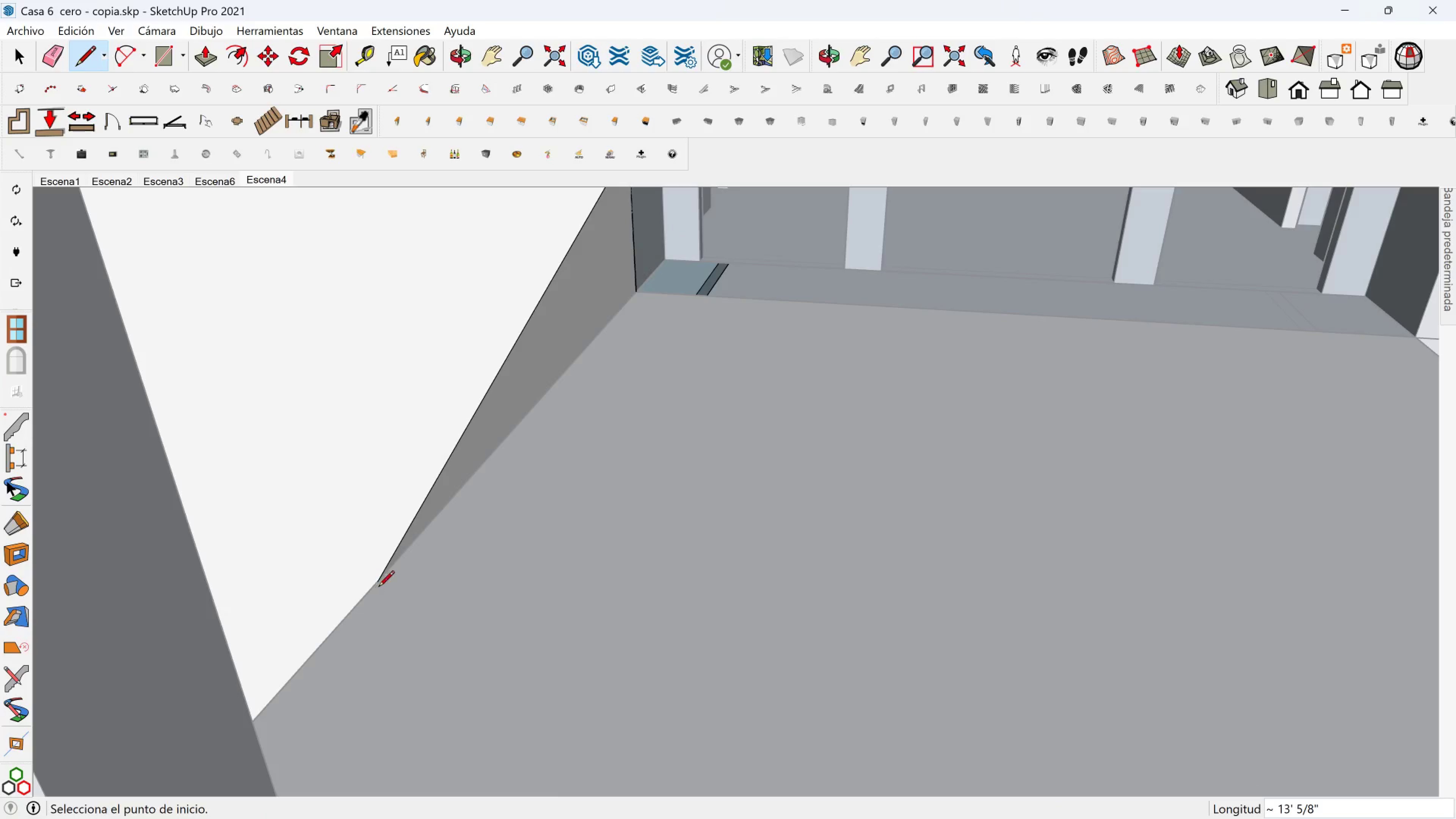 
hold_key(key=ShiftLeft, duration=0.34)
 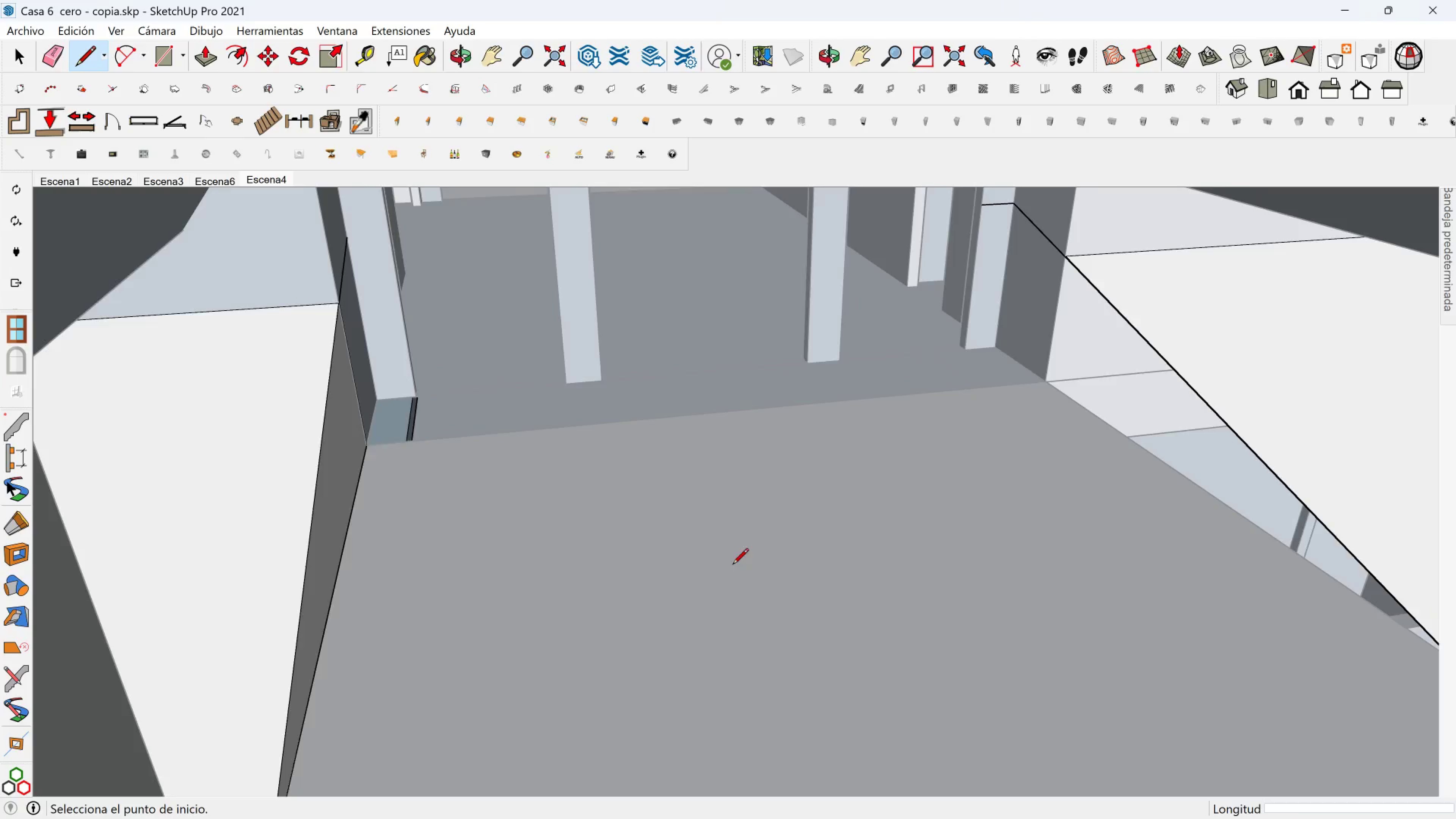 
key(Shift+ShiftLeft)
 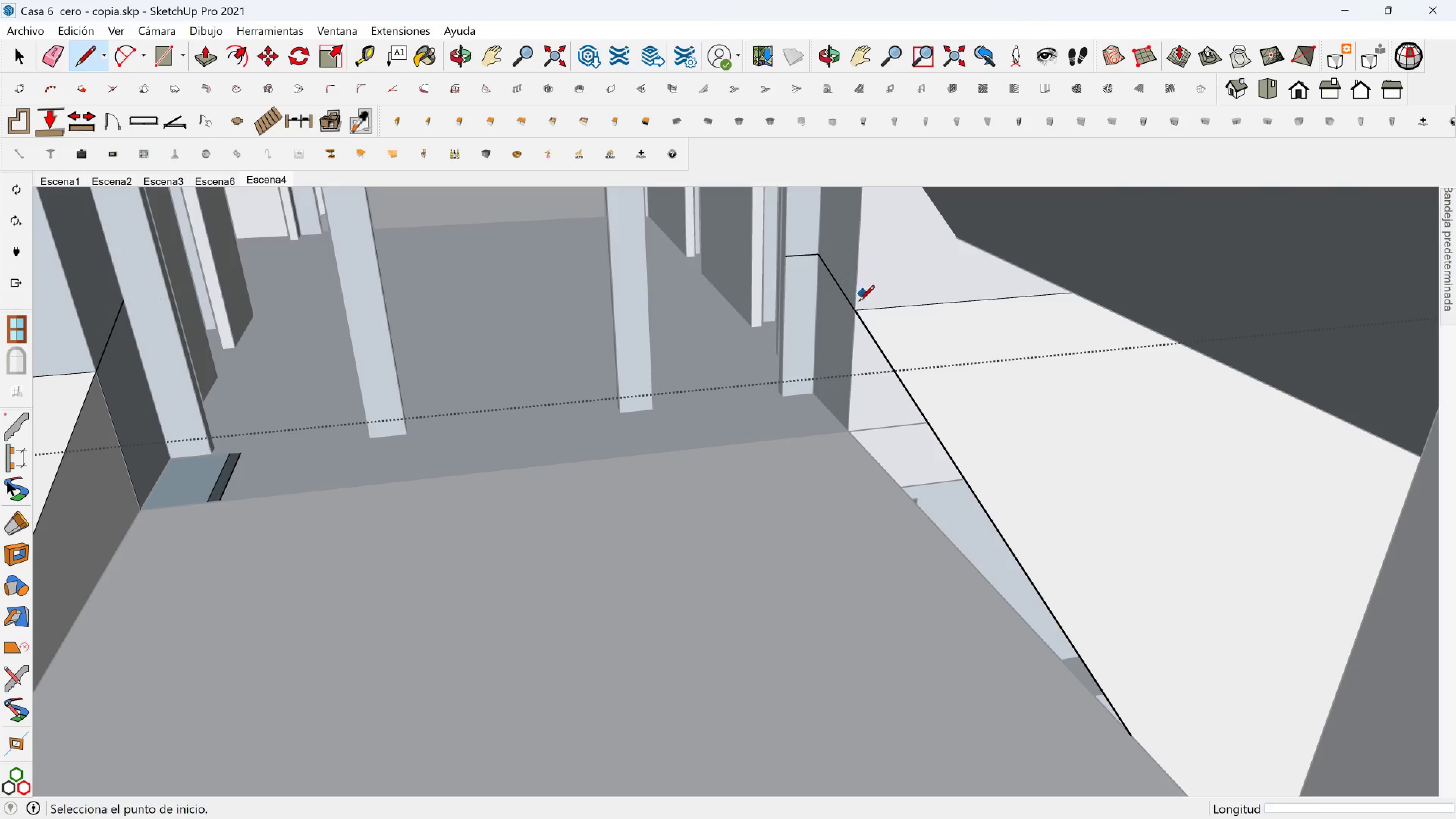 
left_click([857, 309])
 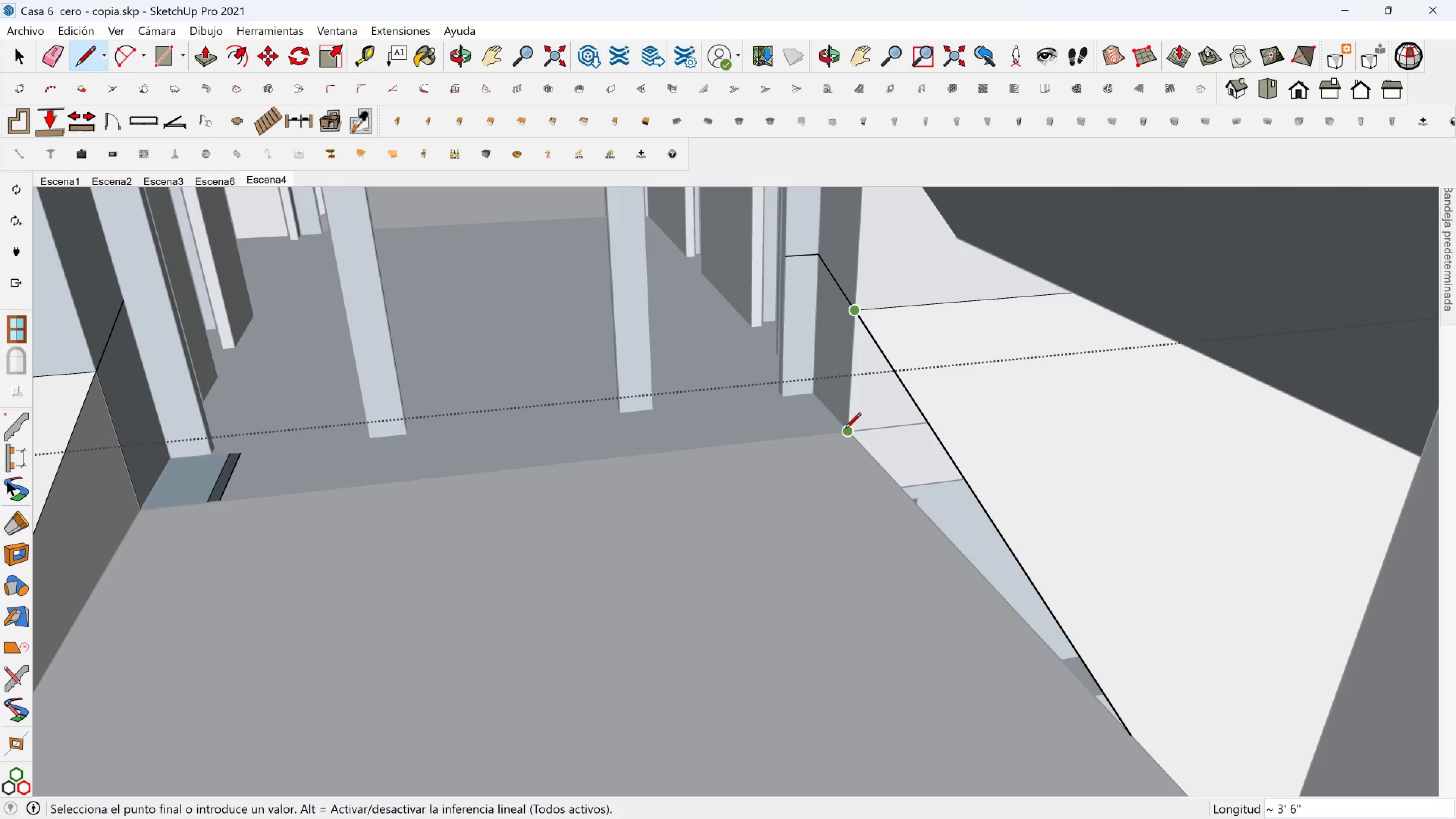 
left_click([845, 430])
 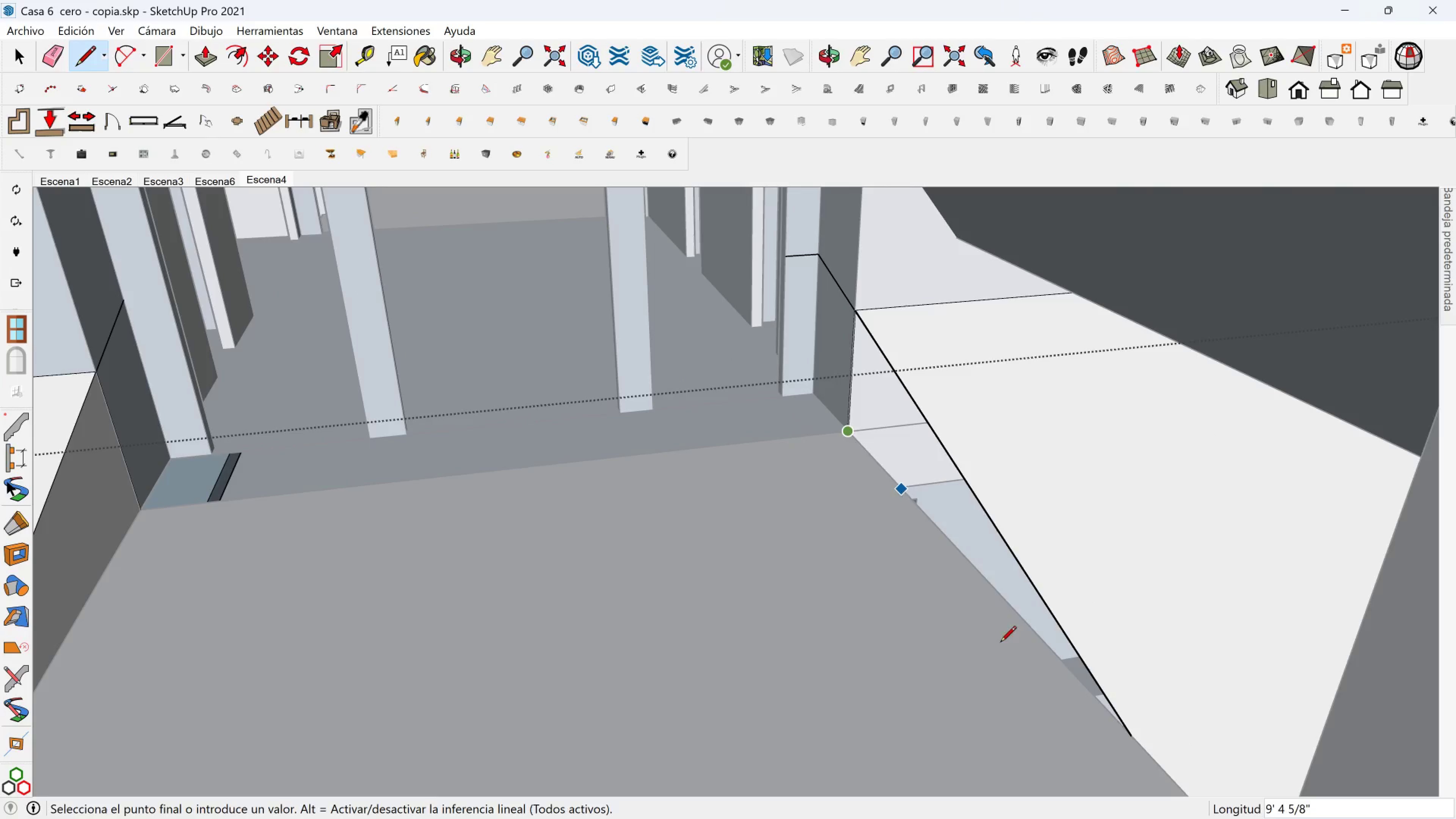 
key(Shift+ShiftLeft)
 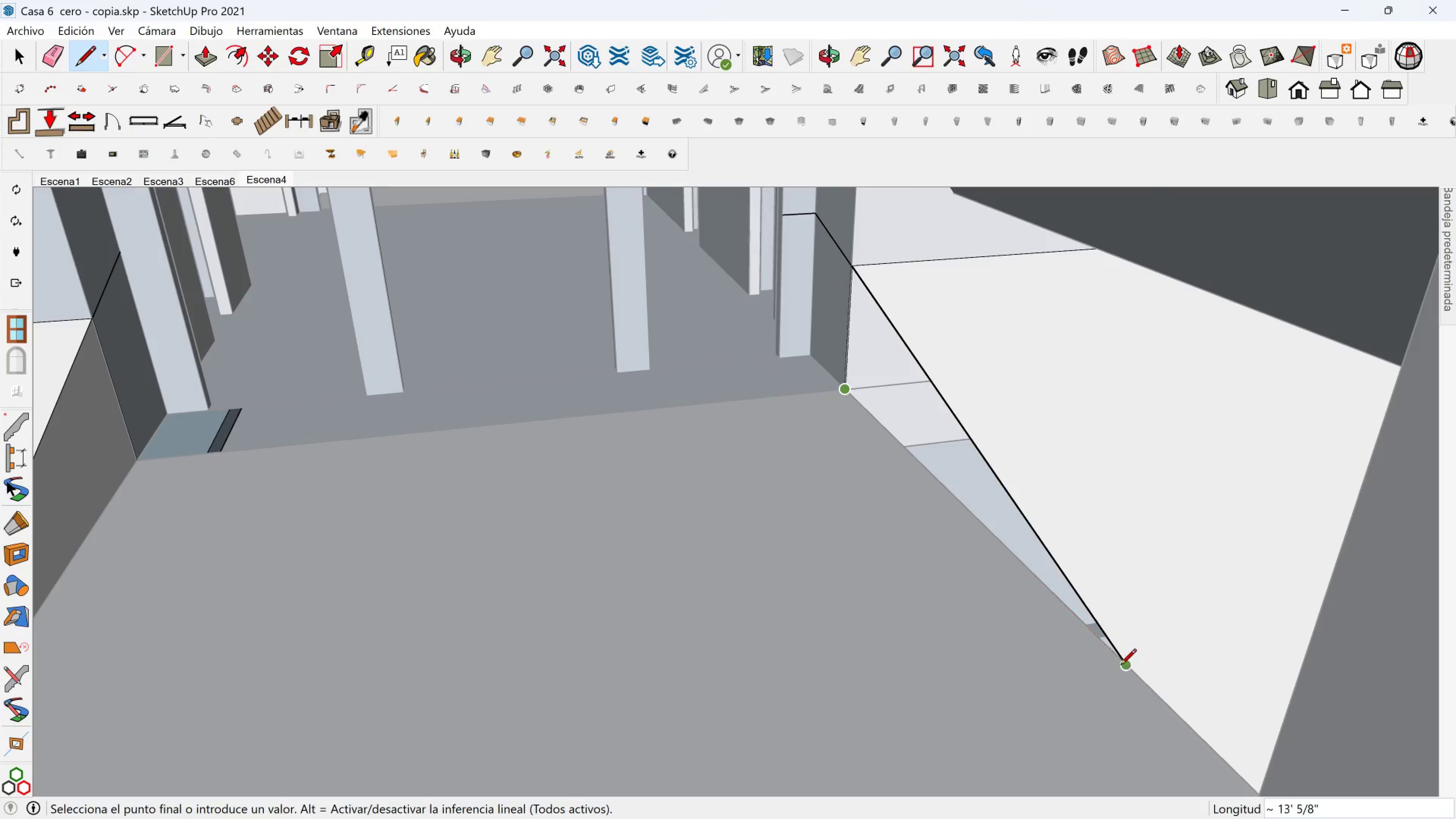 
left_click([1121, 666])
 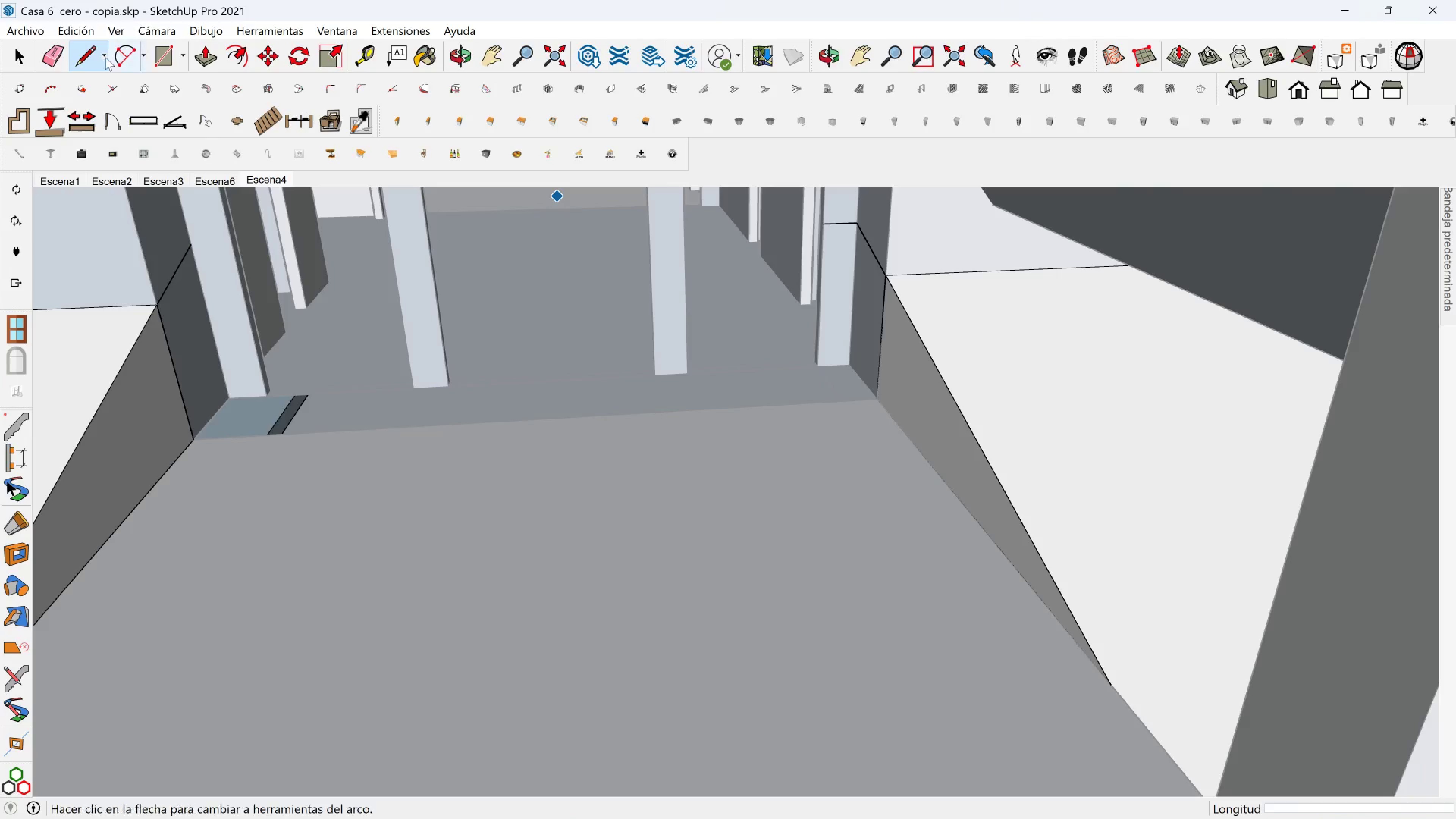 
left_click([48, 62])
 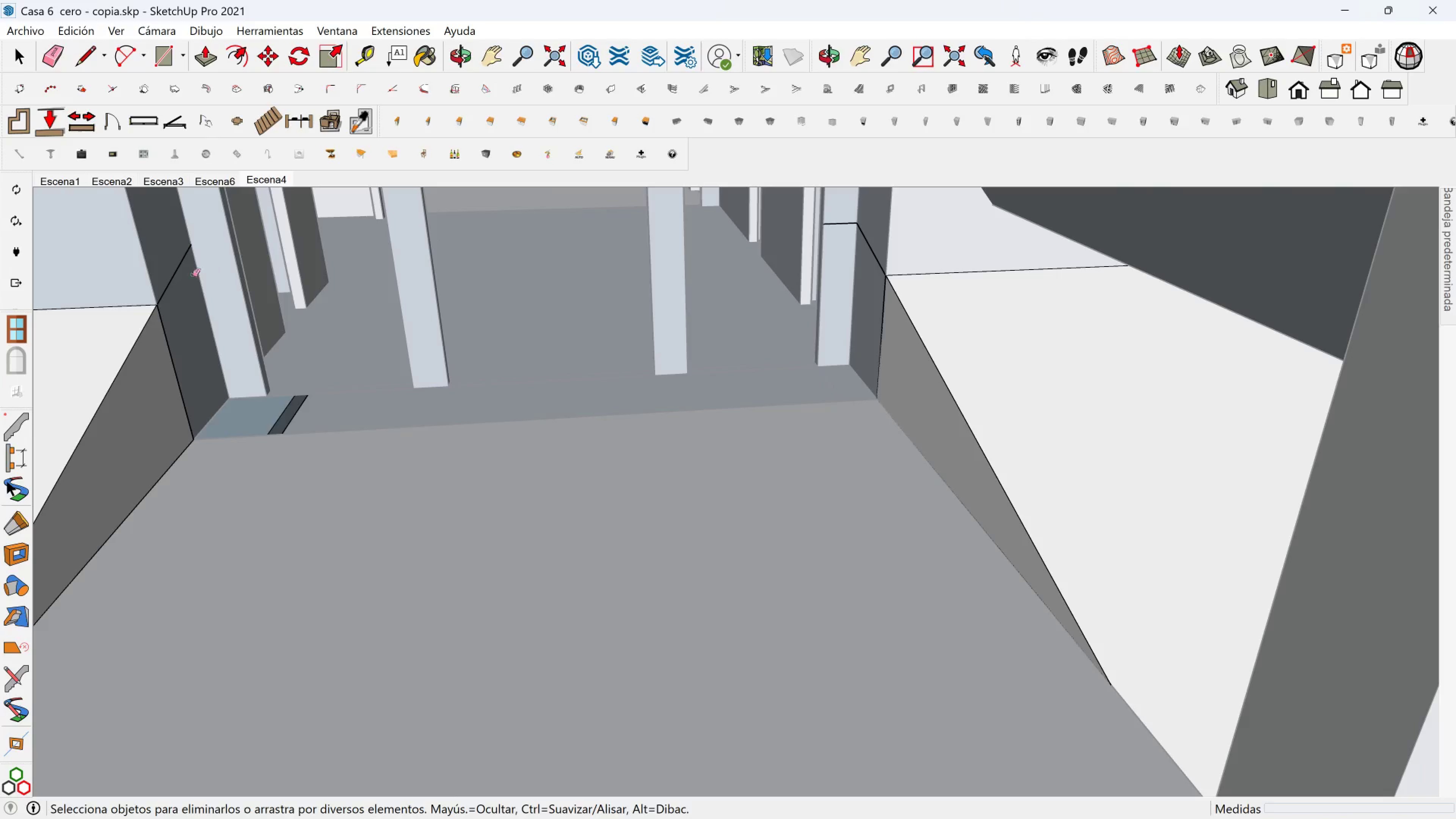 
left_click_drag(start_coordinate=[182, 275], to_coordinate=[181, 268])
 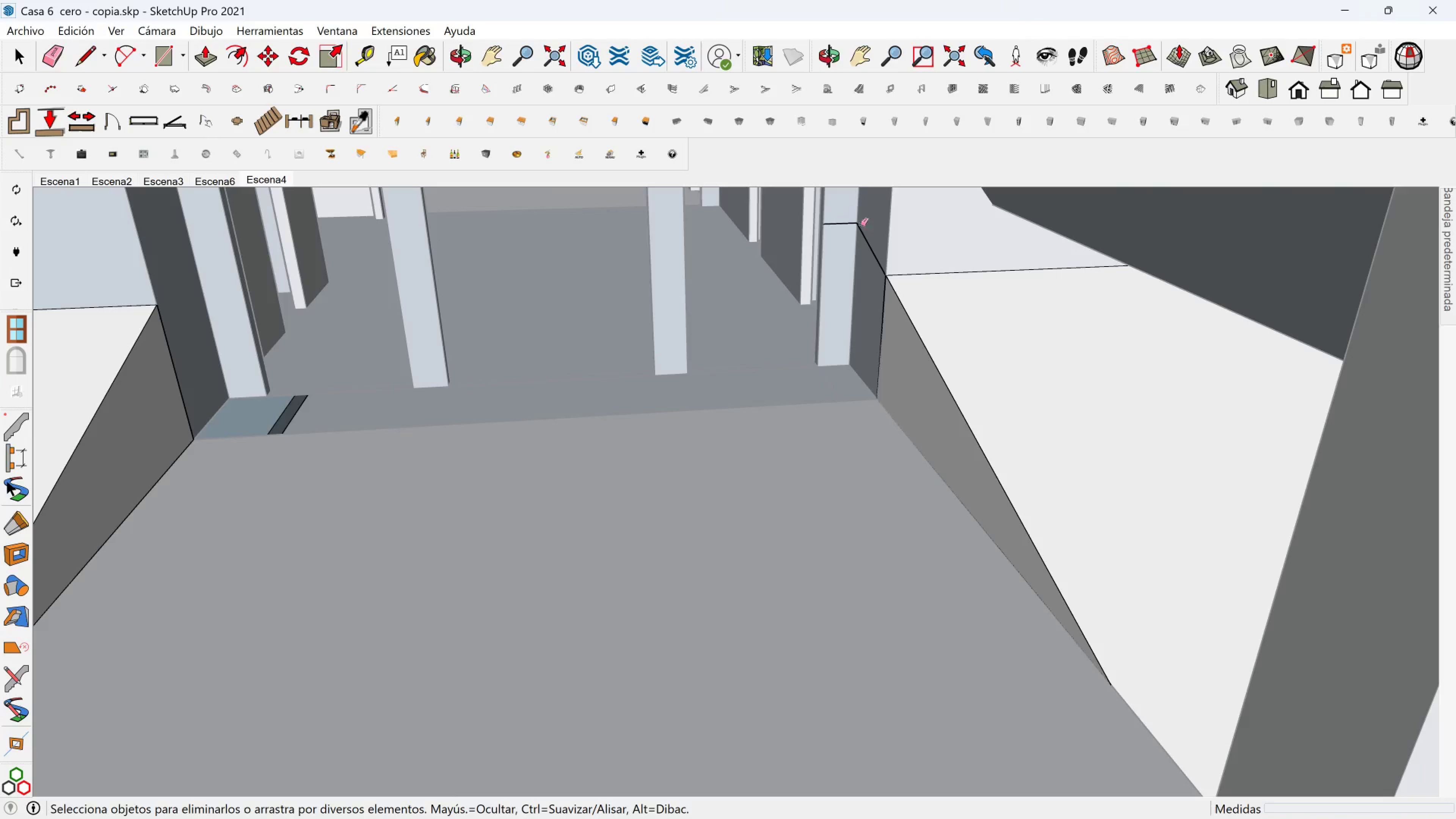 
left_click_drag(start_coordinate=[846, 221], to_coordinate=[849, 227])
 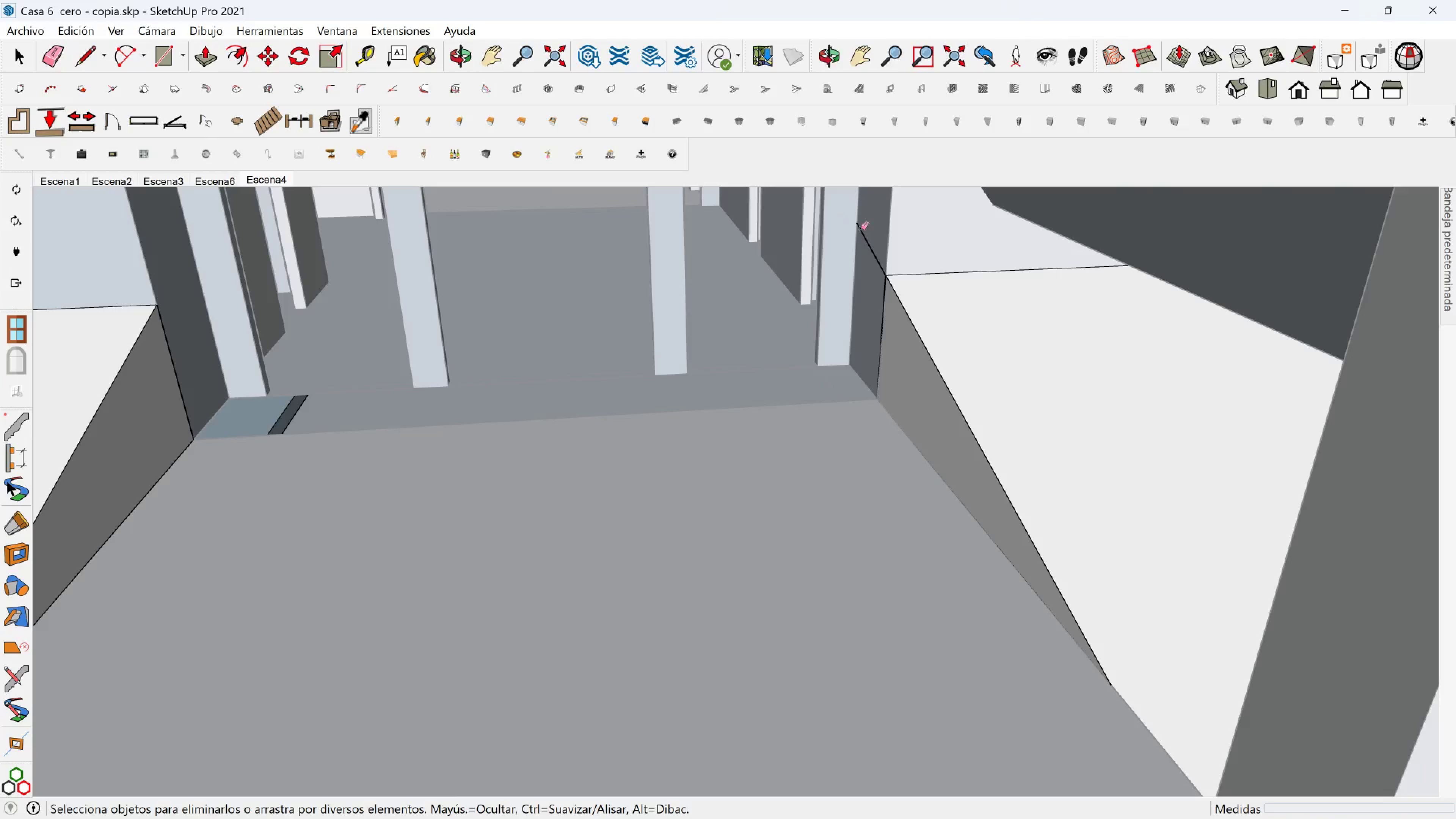 
left_click_drag(start_coordinate=[865, 228], to_coordinate=[850, 242])
 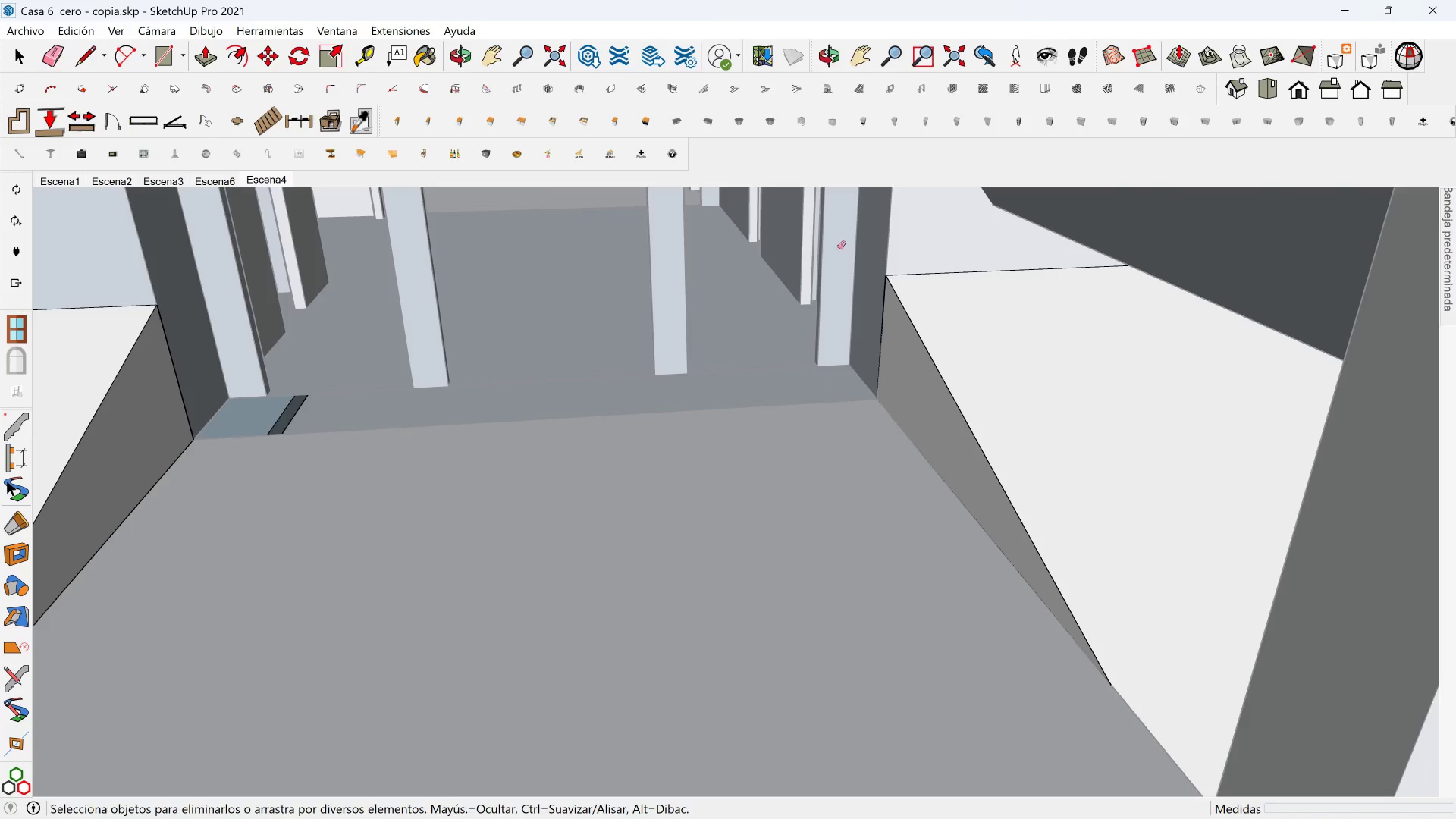 
scroll: coordinate [678, 382], scroll_direction: down, amount: 6.0
 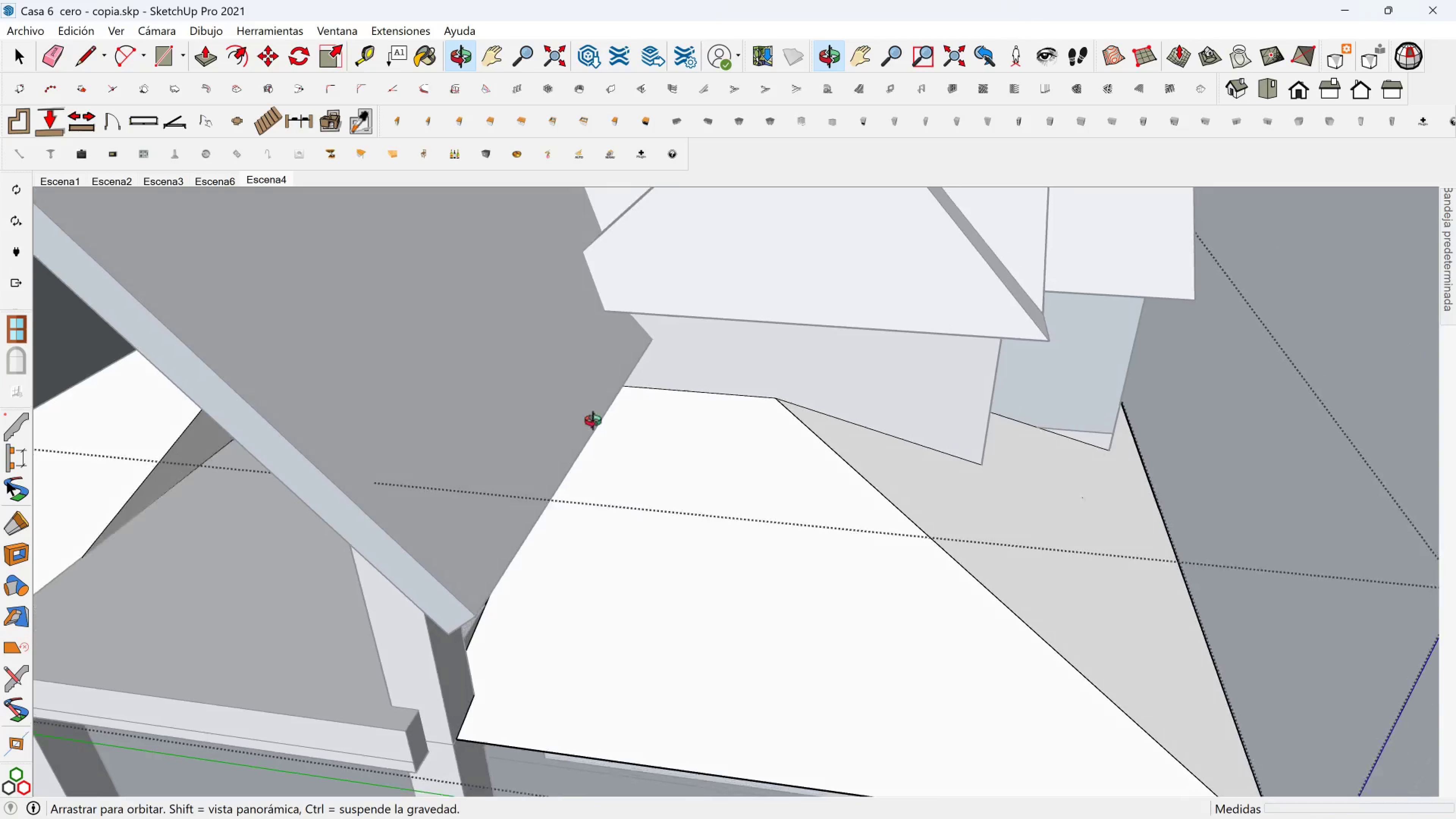 
hold_key(key=ShiftLeft, duration=0.5)
 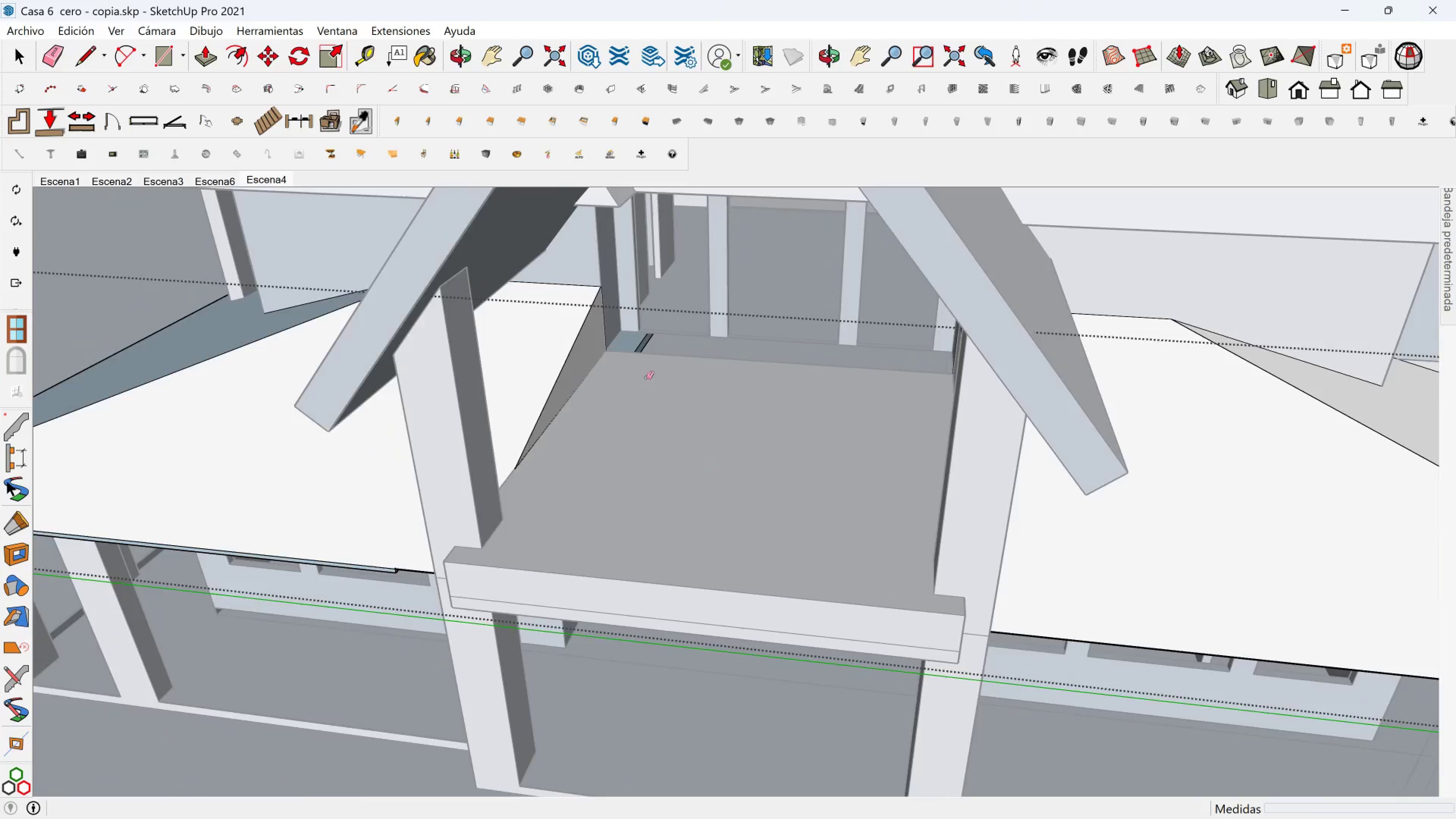 
scroll: coordinate [627, 341], scroll_direction: up, amount: 2.0
 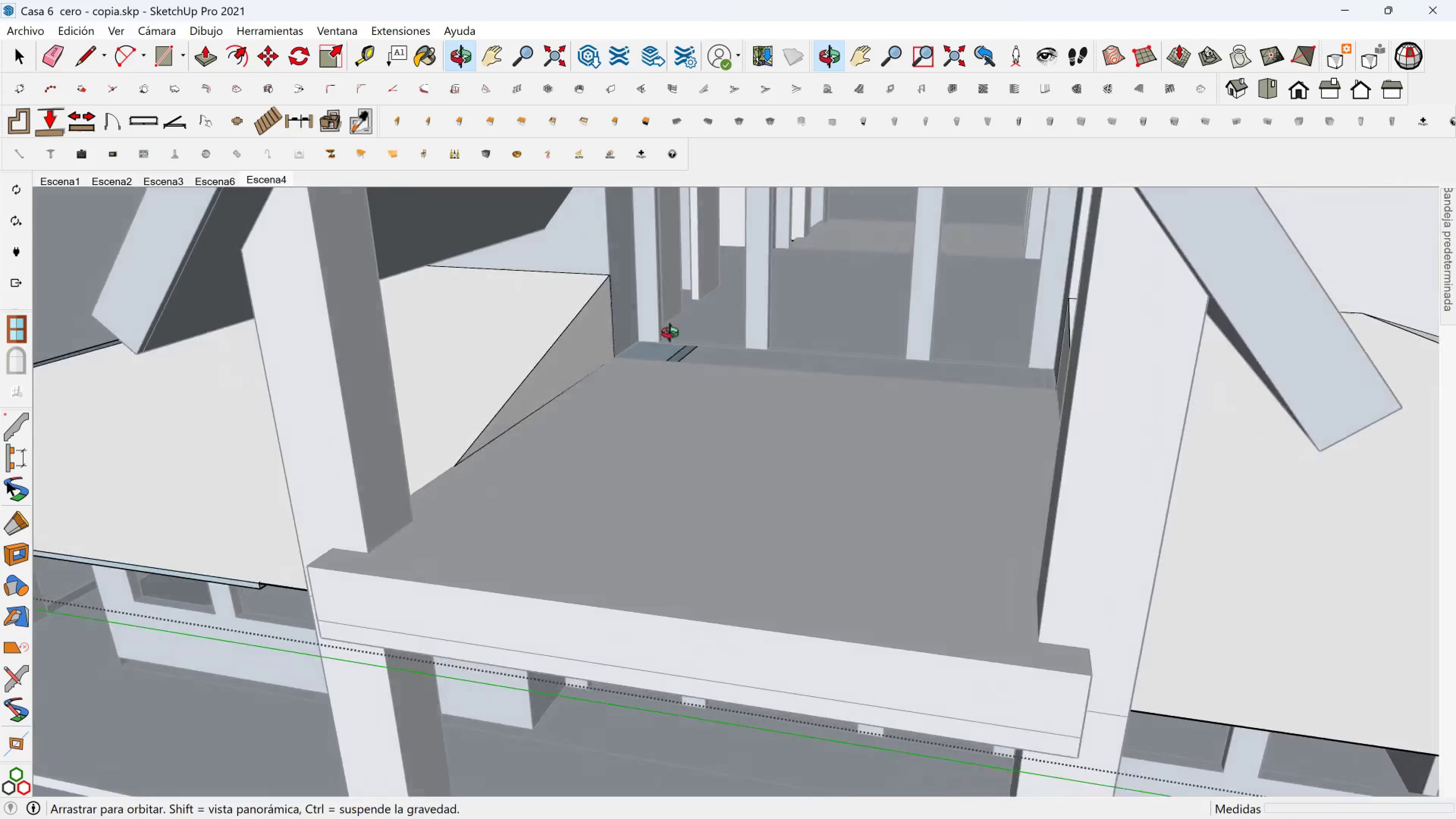 
key(Space)
 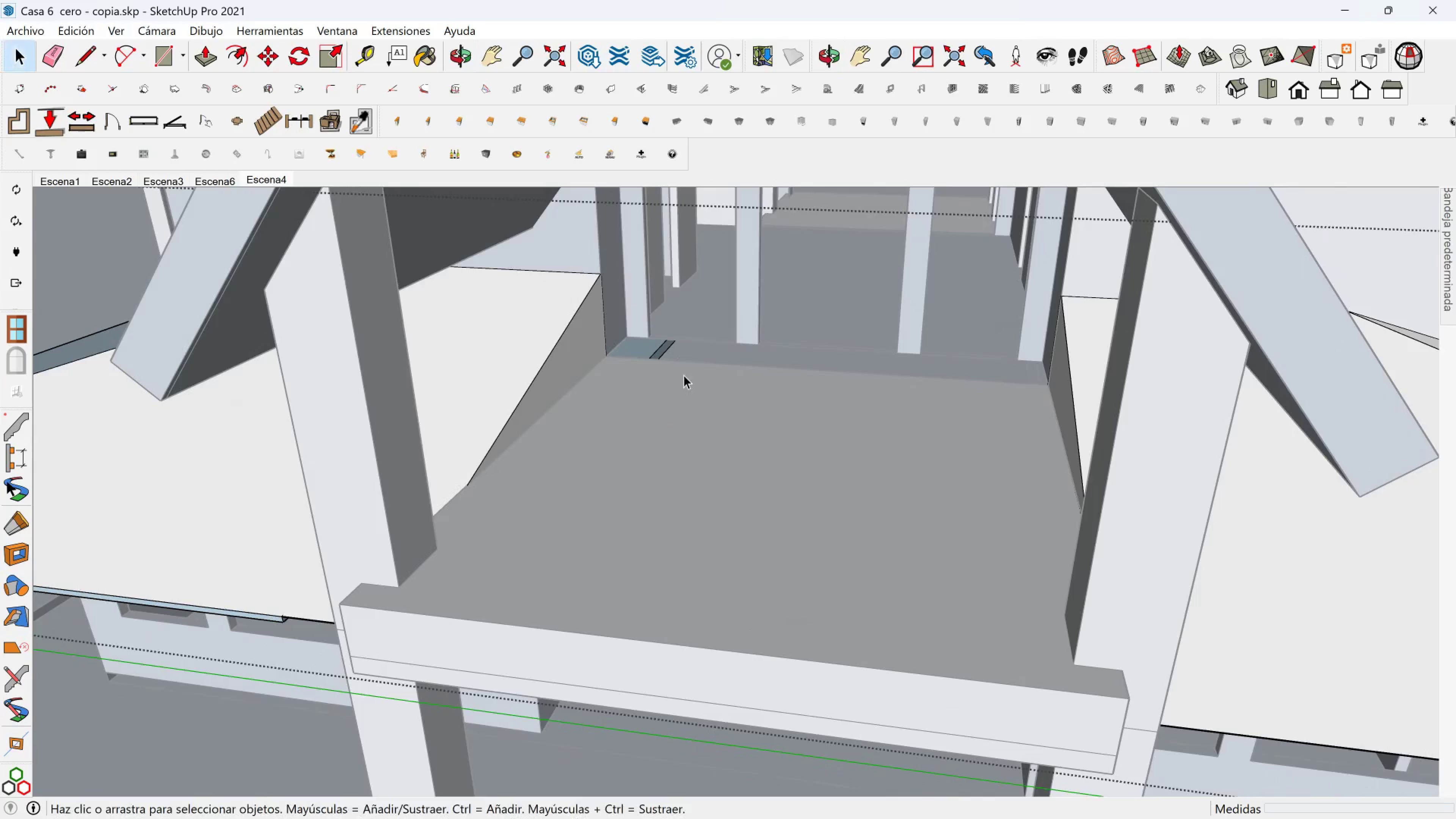 
scroll: coordinate [792, 358], scroll_direction: up, amount: 5.0
 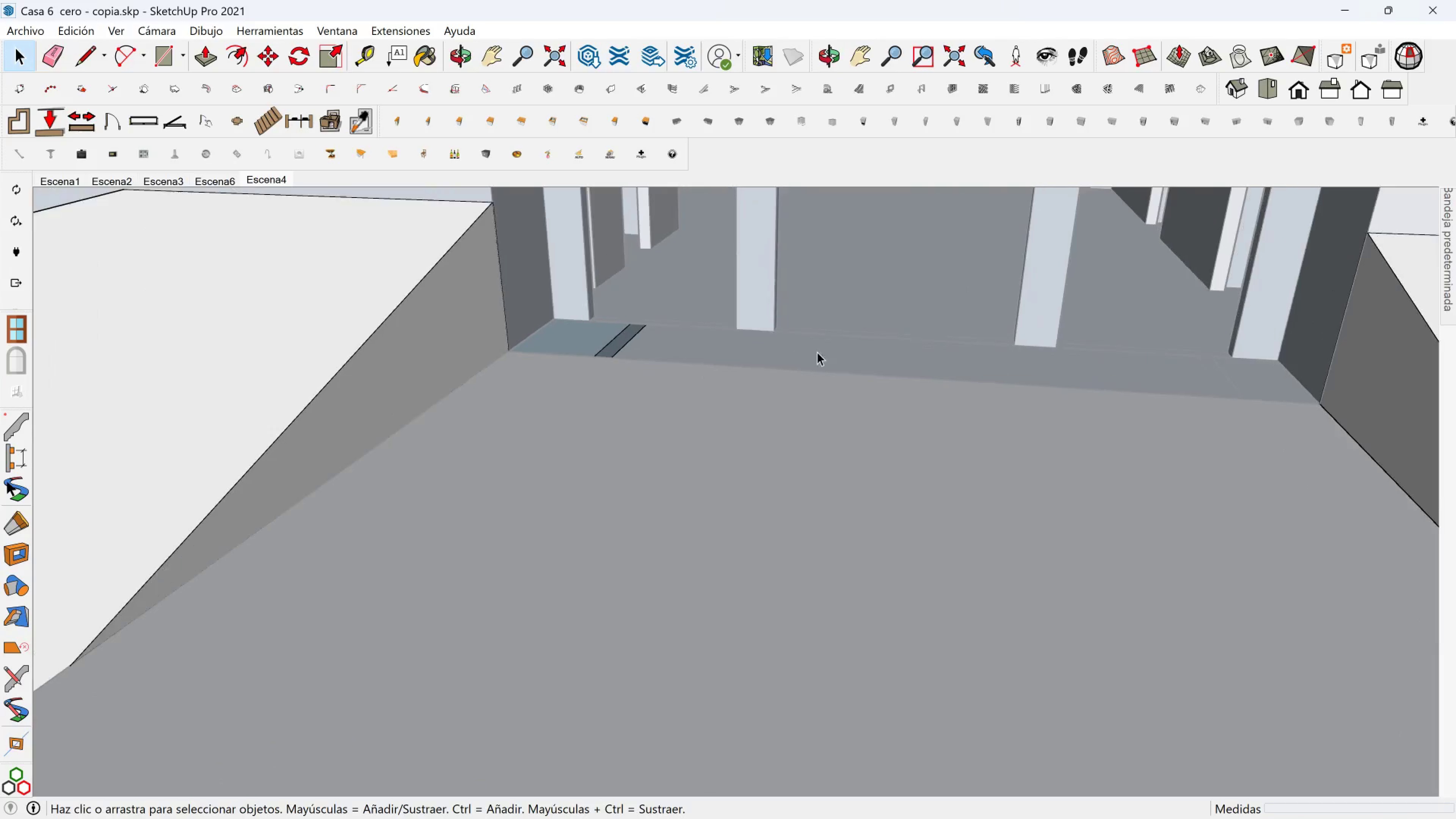 
key(Shift+ShiftLeft)
 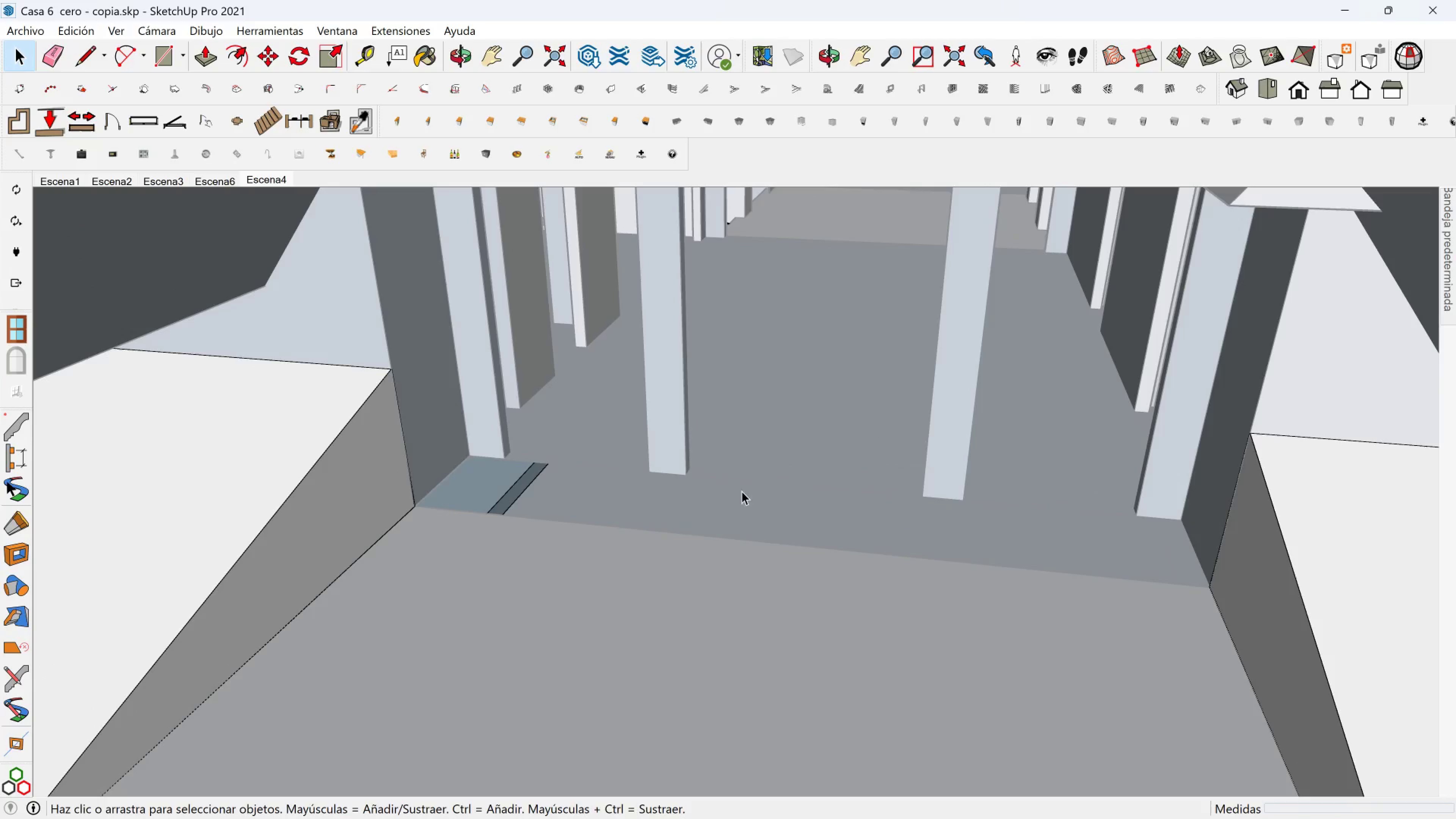 
key(Escape)
 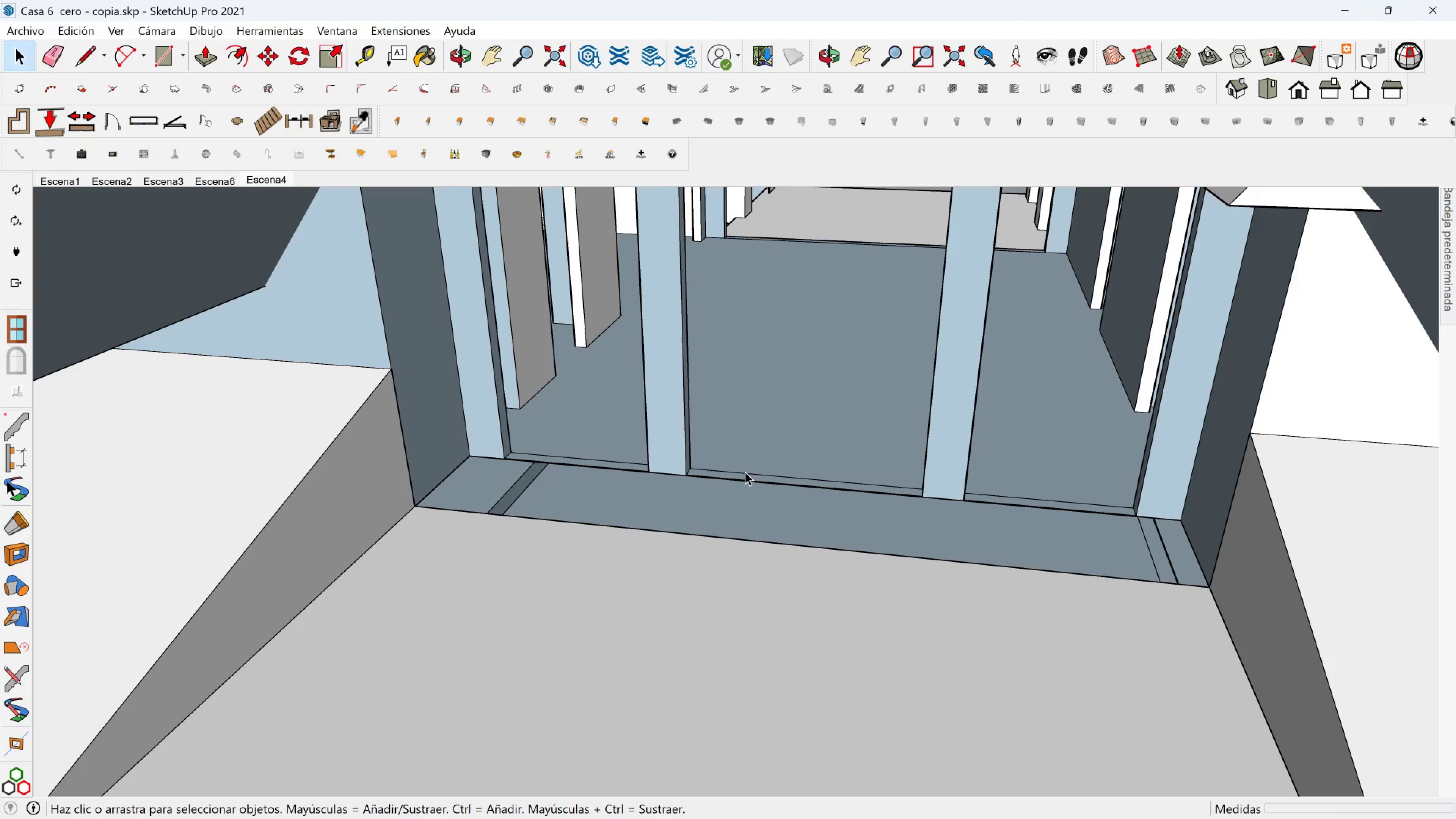 
left_click([758, 467])
 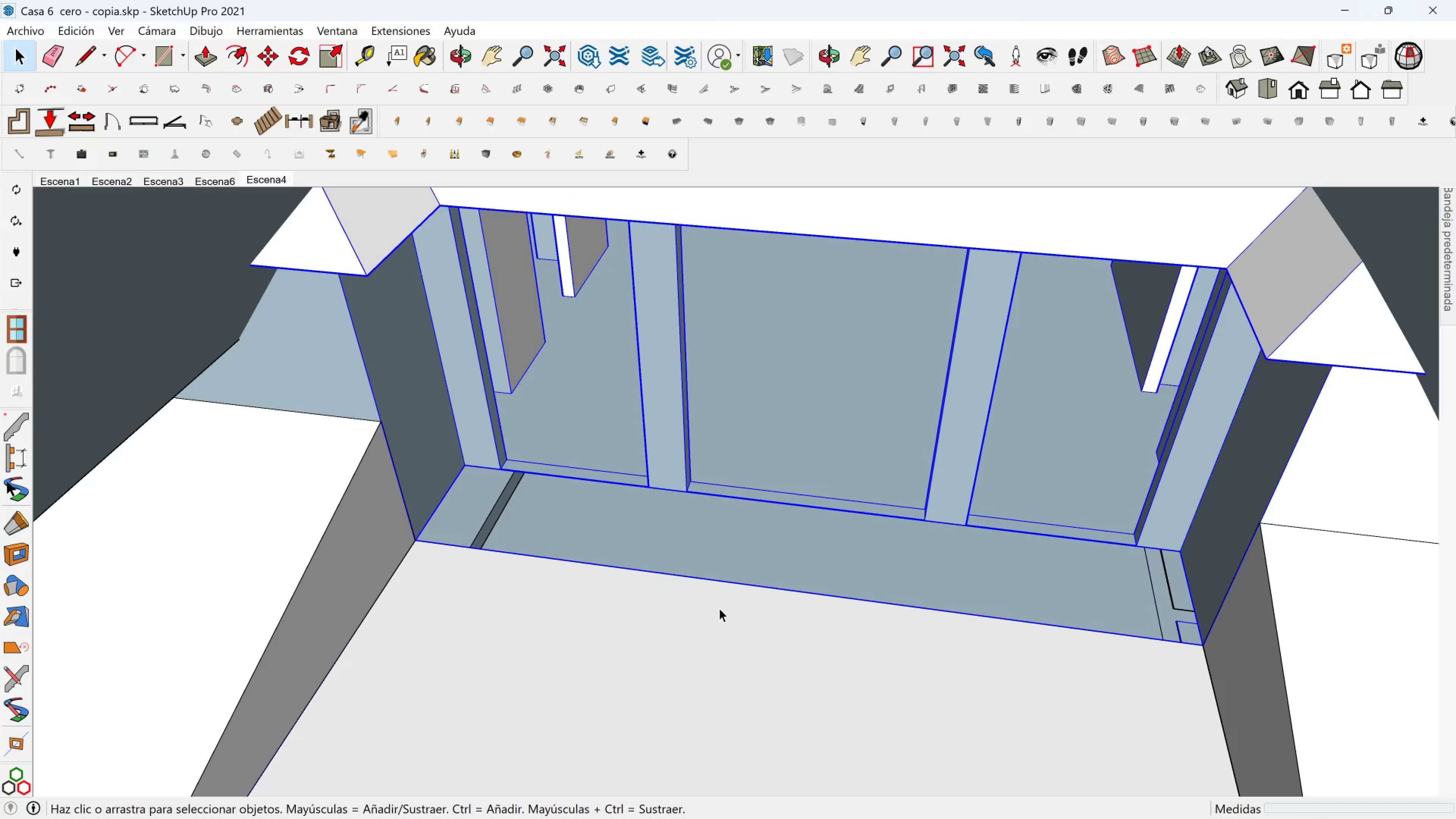 
double_click([719, 608])
 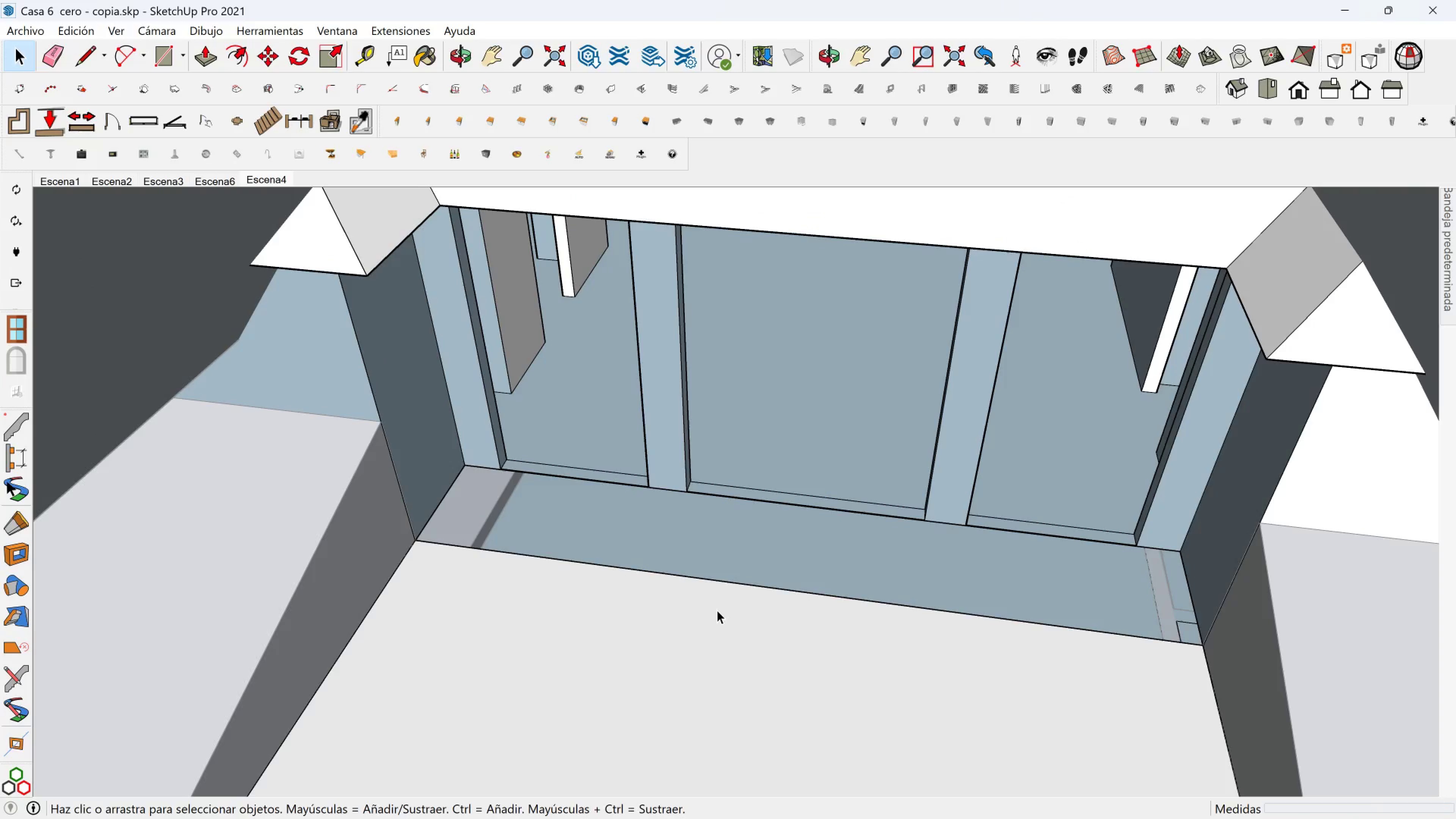 
triple_click([717, 610])
 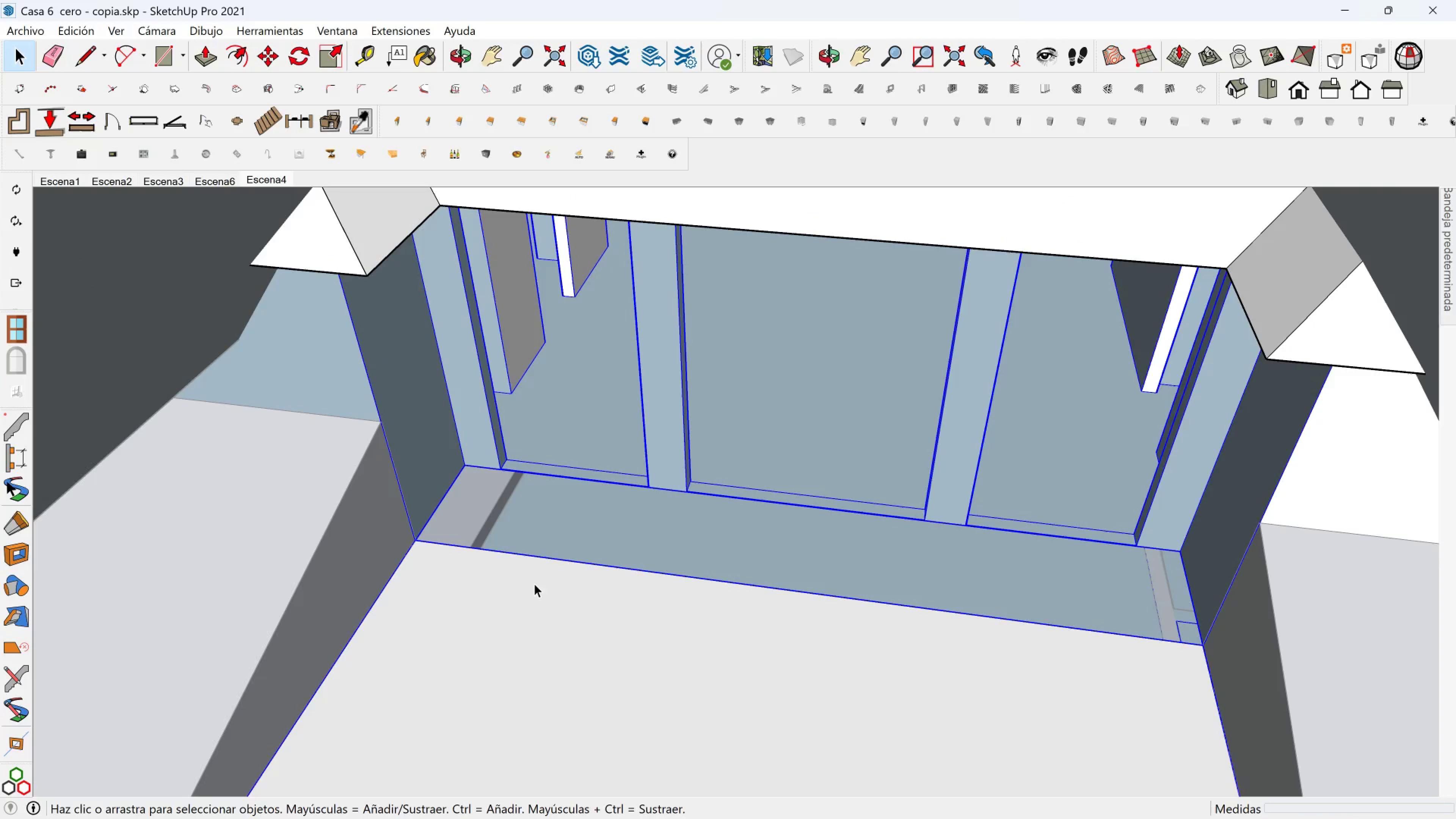 
double_click([534, 584])
 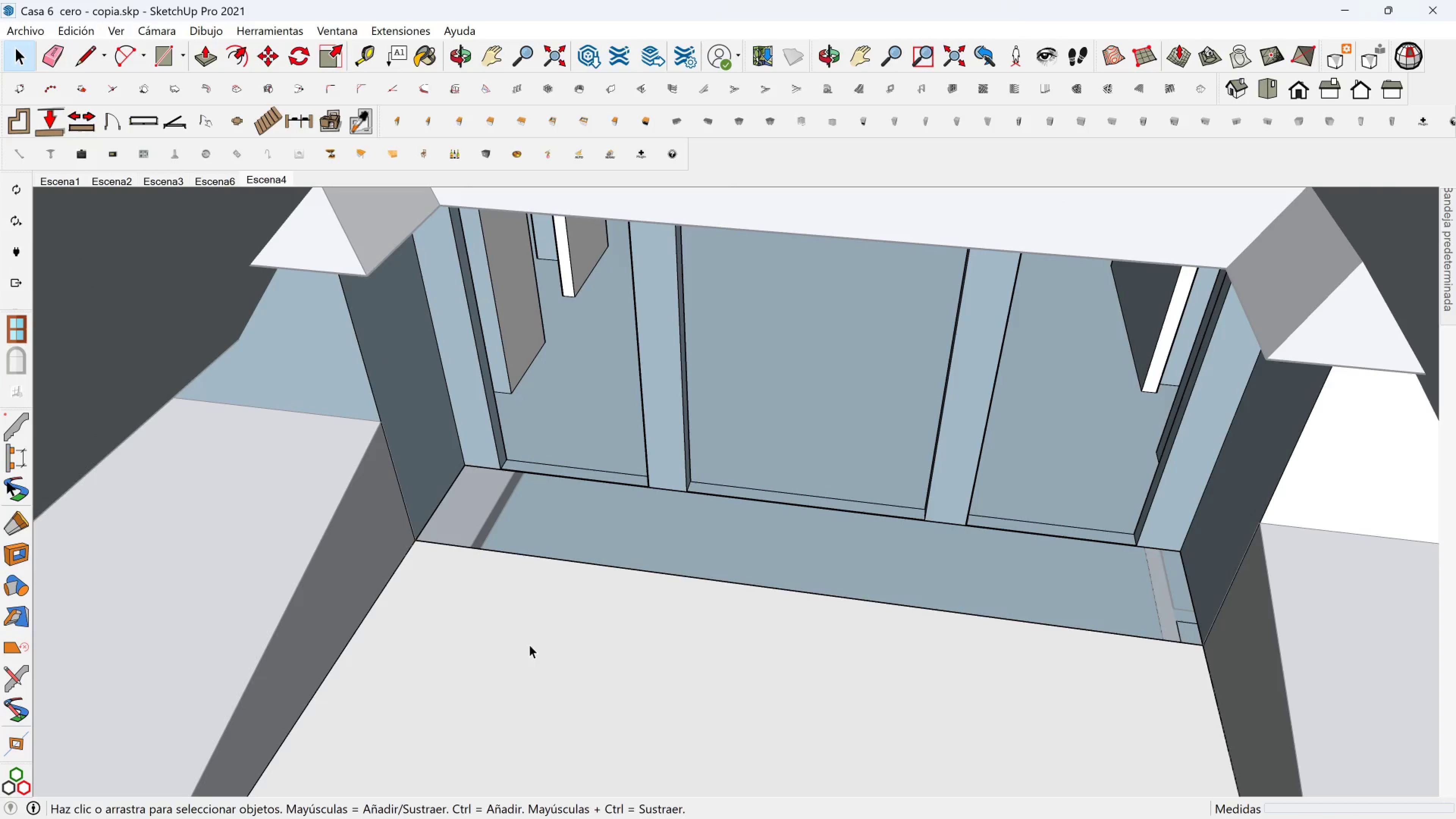 
left_click([529, 645])
 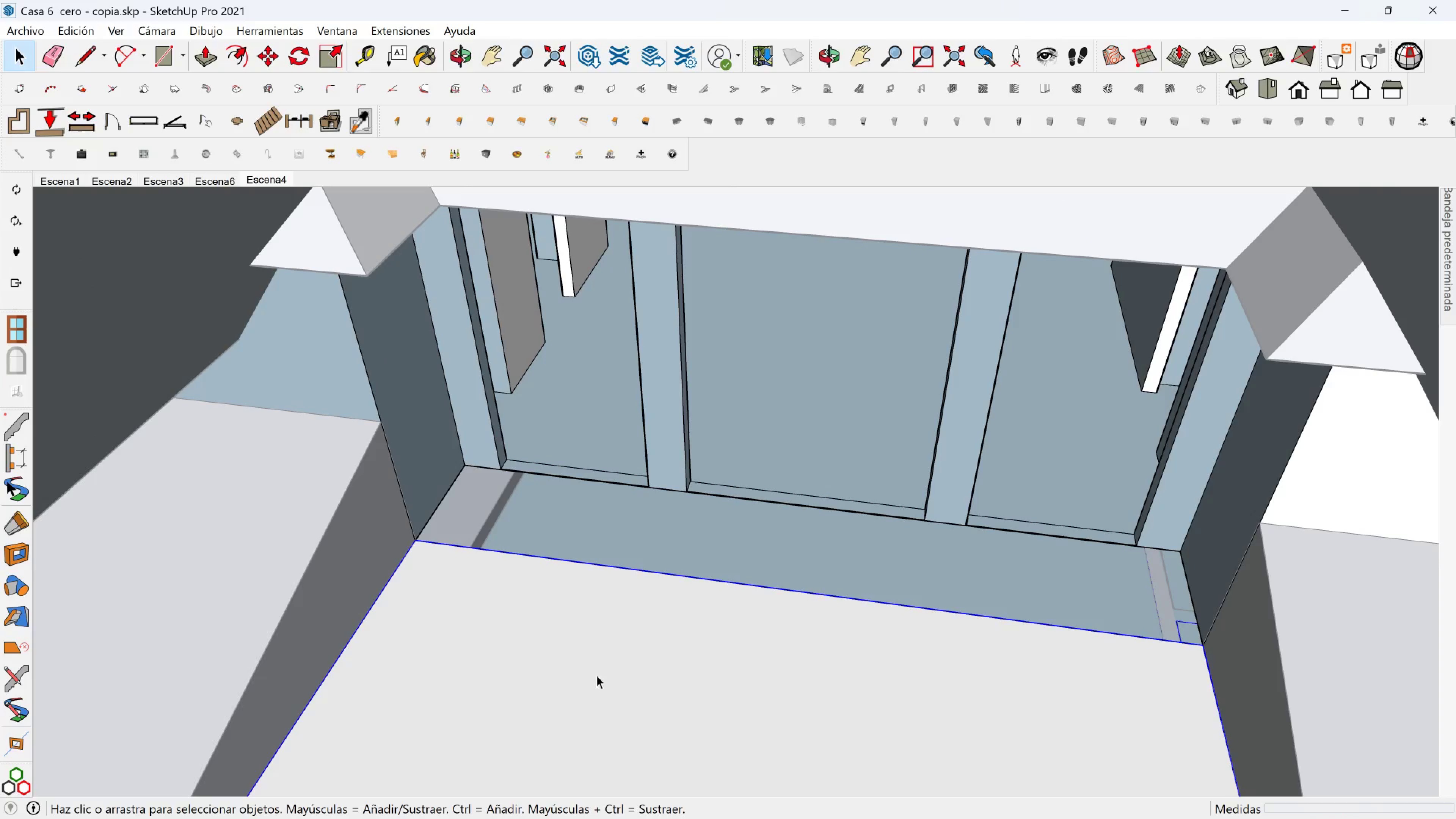 
key(Shift+ShiftLeft)
 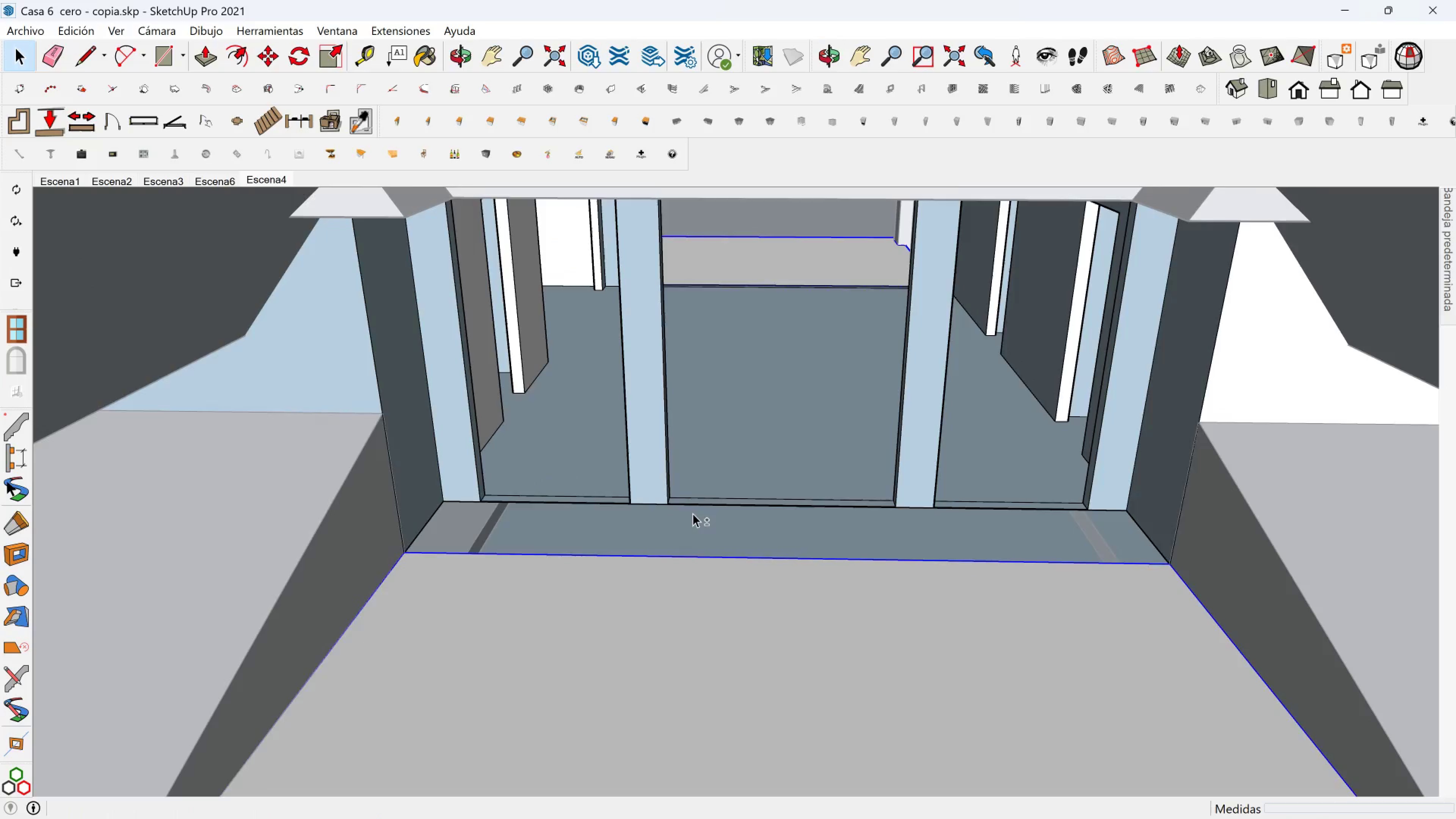 
scroll: coordinate [751, 599], scroll_direction: down, amount: 7.0
 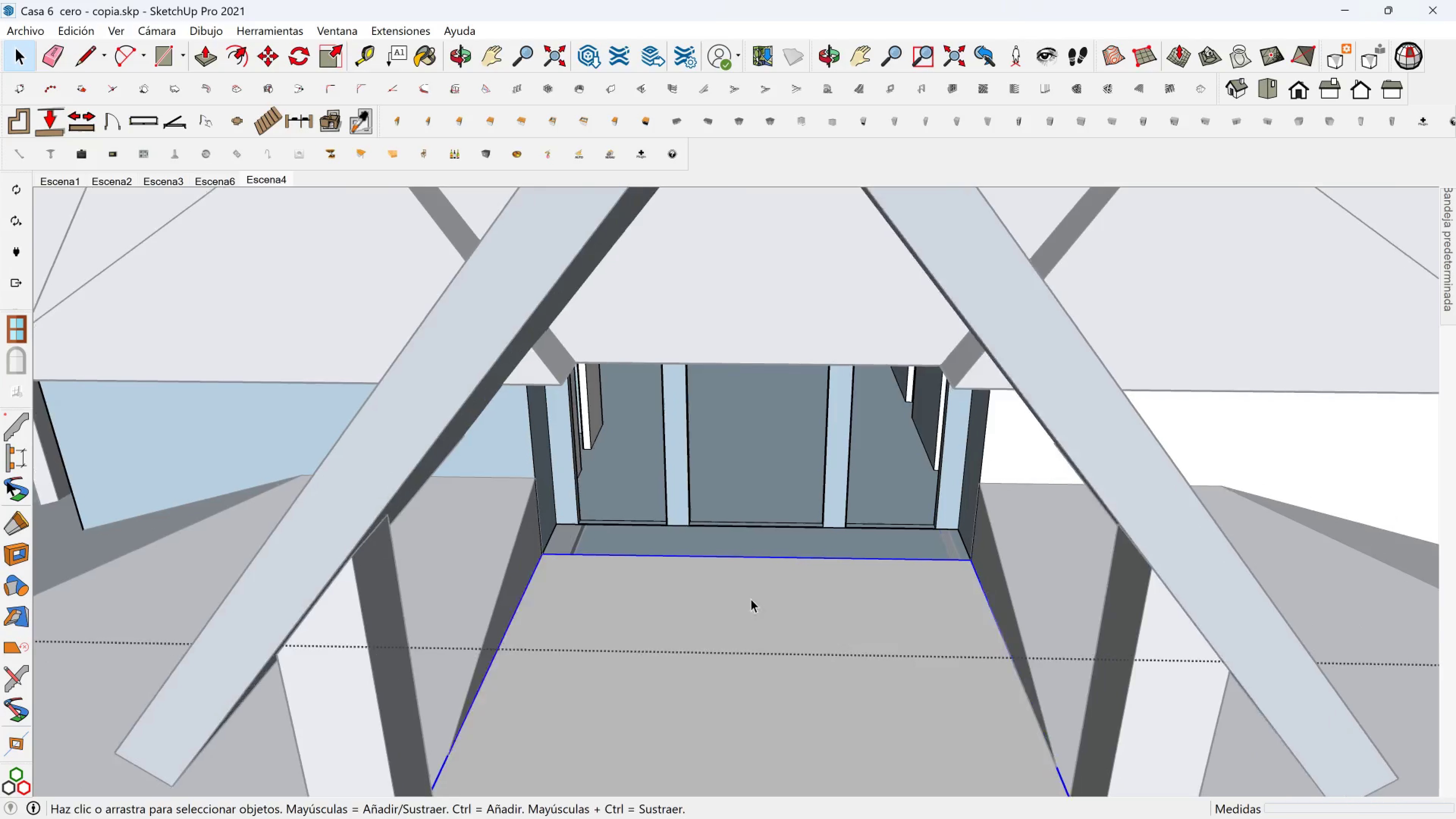 
hold_key(key=ShiftLeft, duration=0.57)
 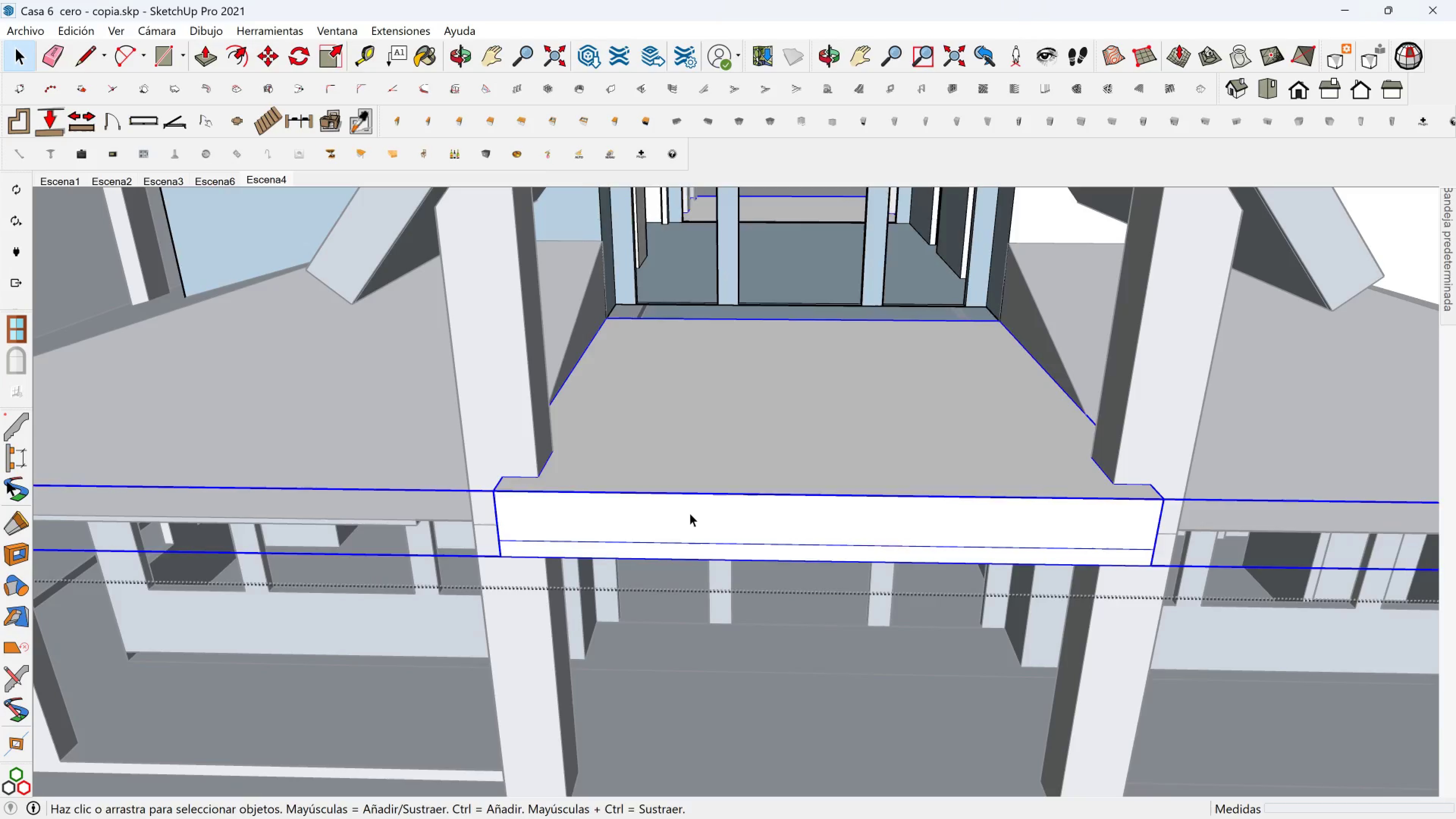 
double_click([690, 513])
 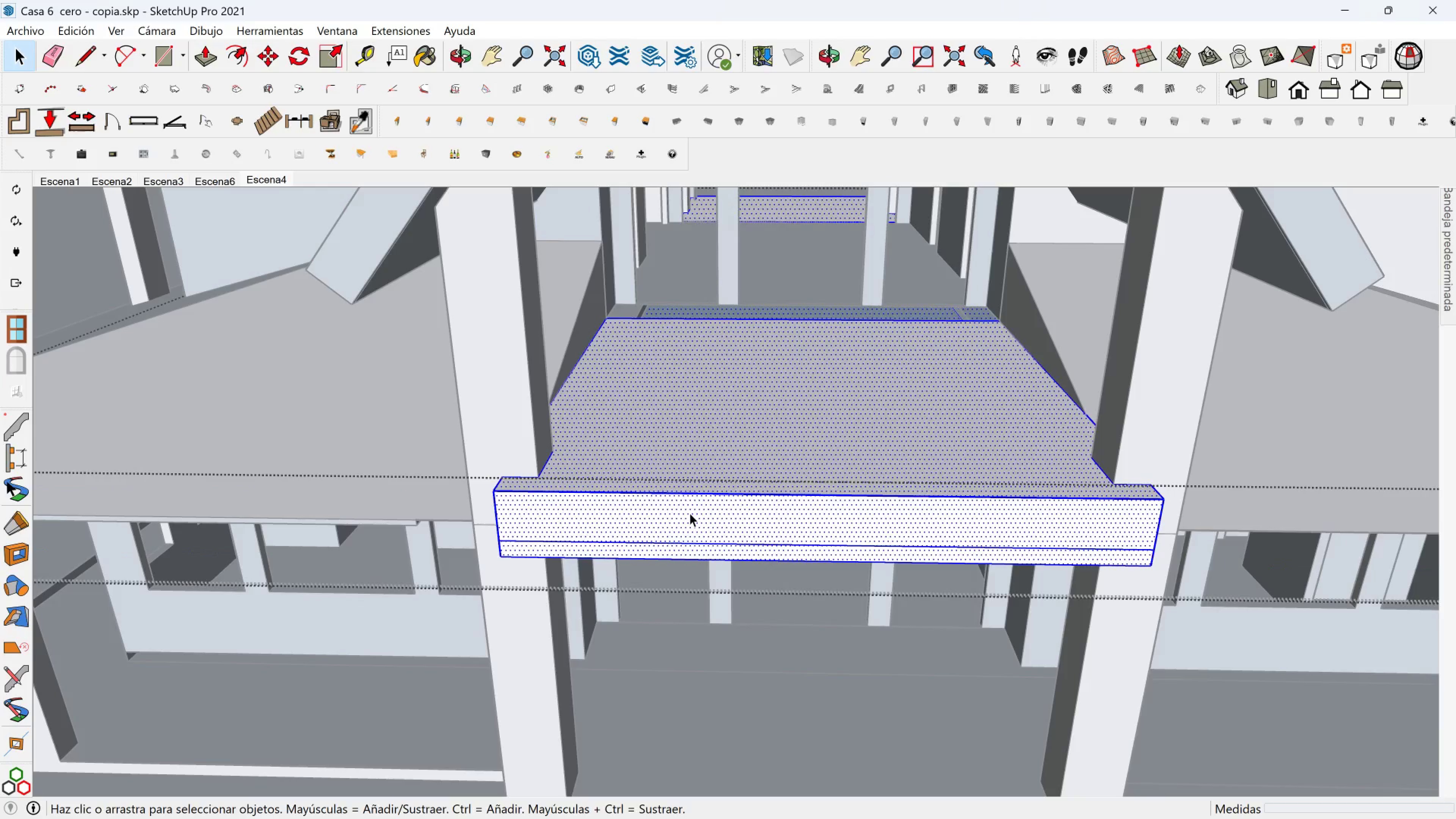 
triple_click([690, 513])
 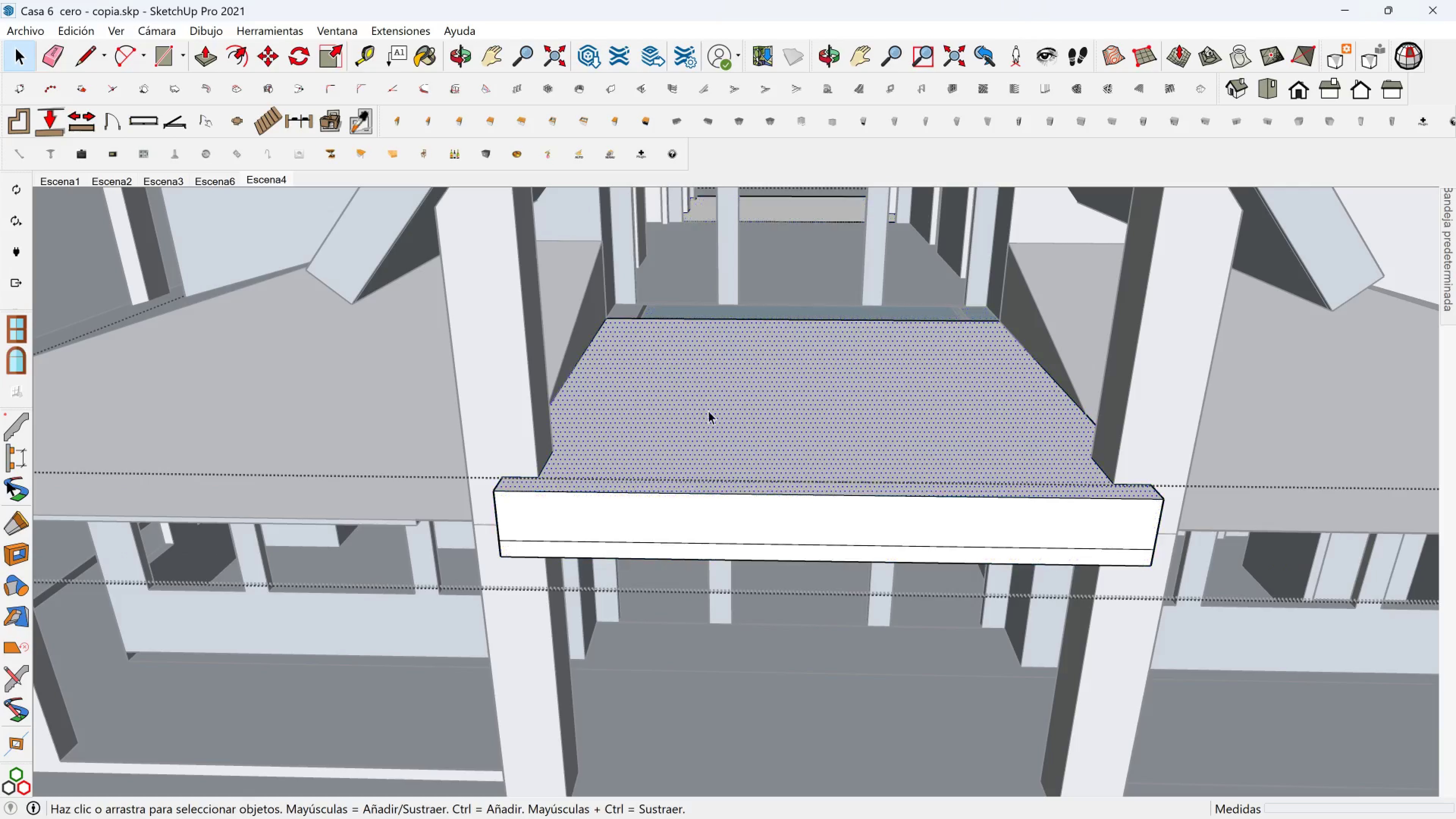 
scroll: coordinate [688, 421], scroll_direction: up, amount: 7.0
 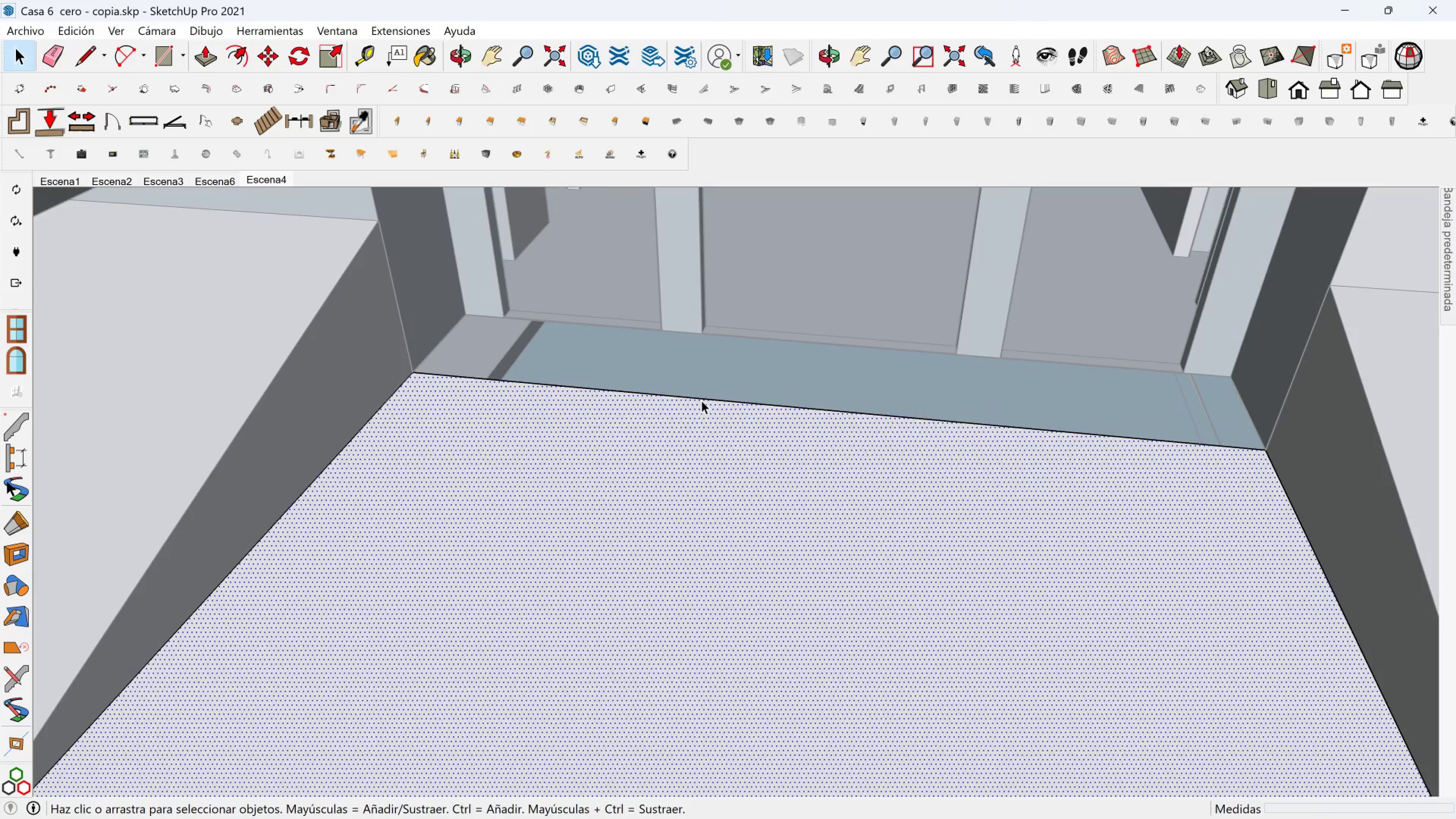 
left_click([701, 400])
 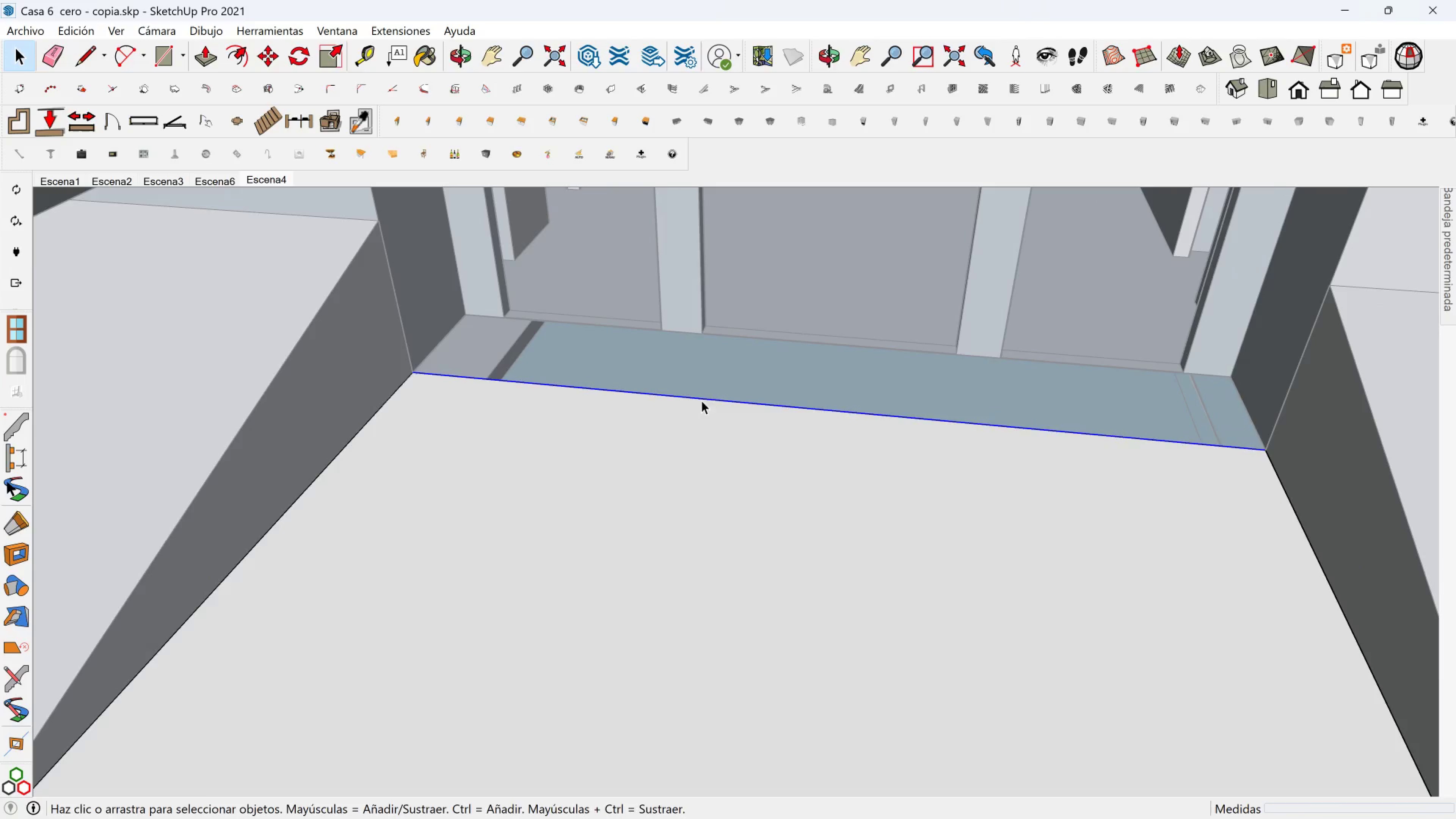 
key(Shift+ShiftLeft)
 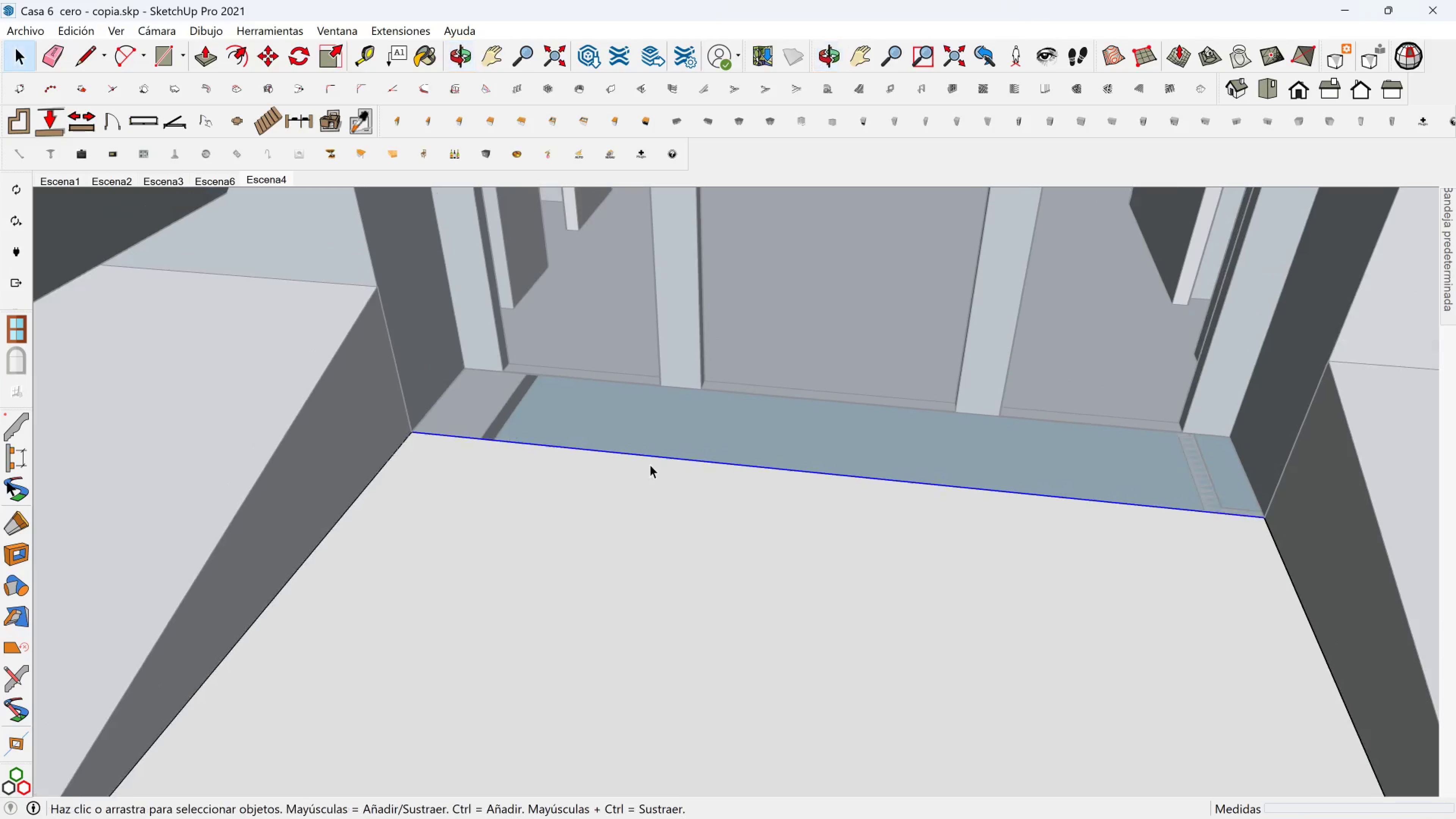 
scroll: coordinate [555, 436], scroll_direction: up, amount: 2.0
 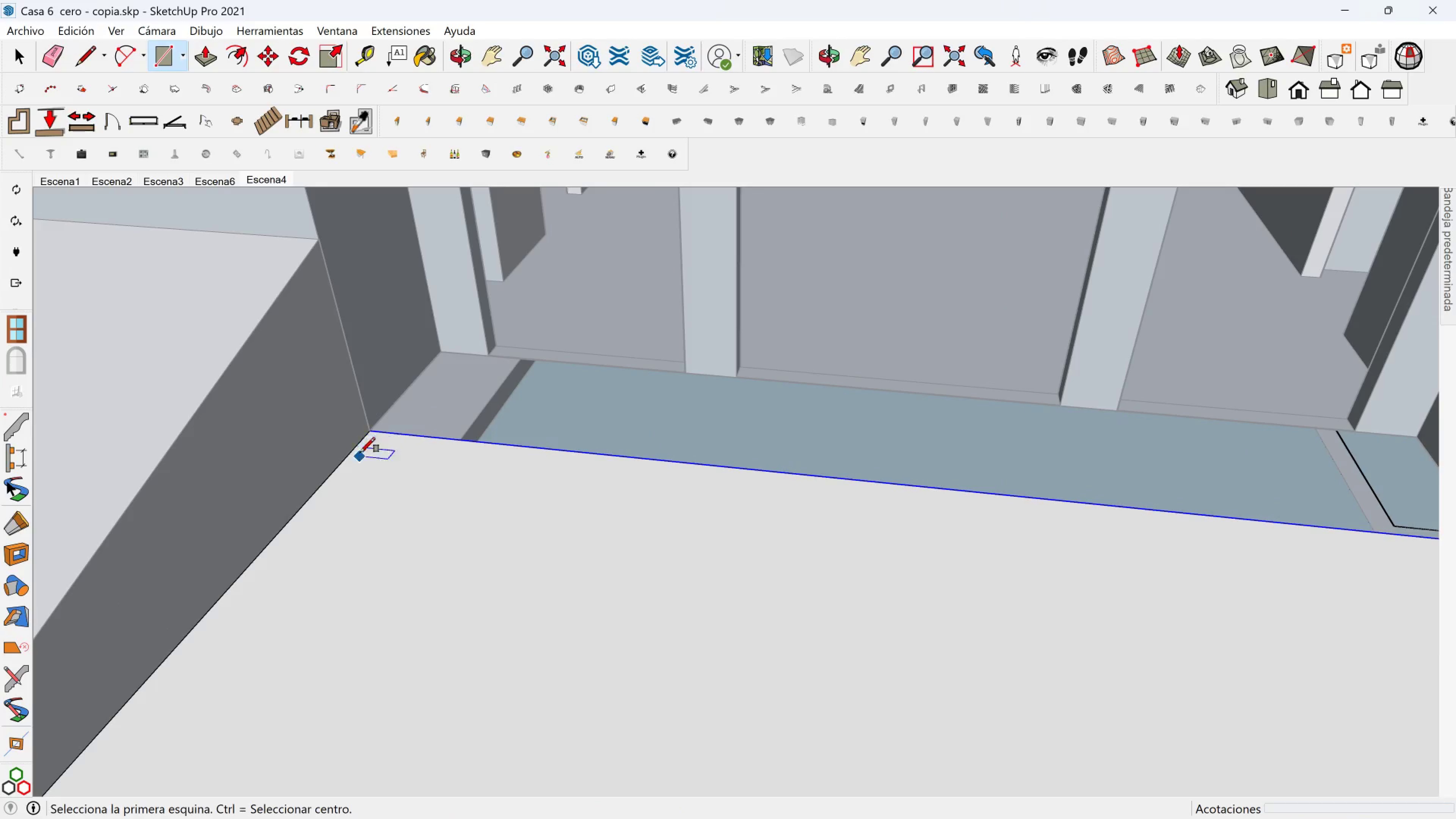 
left_click([366, 439])
 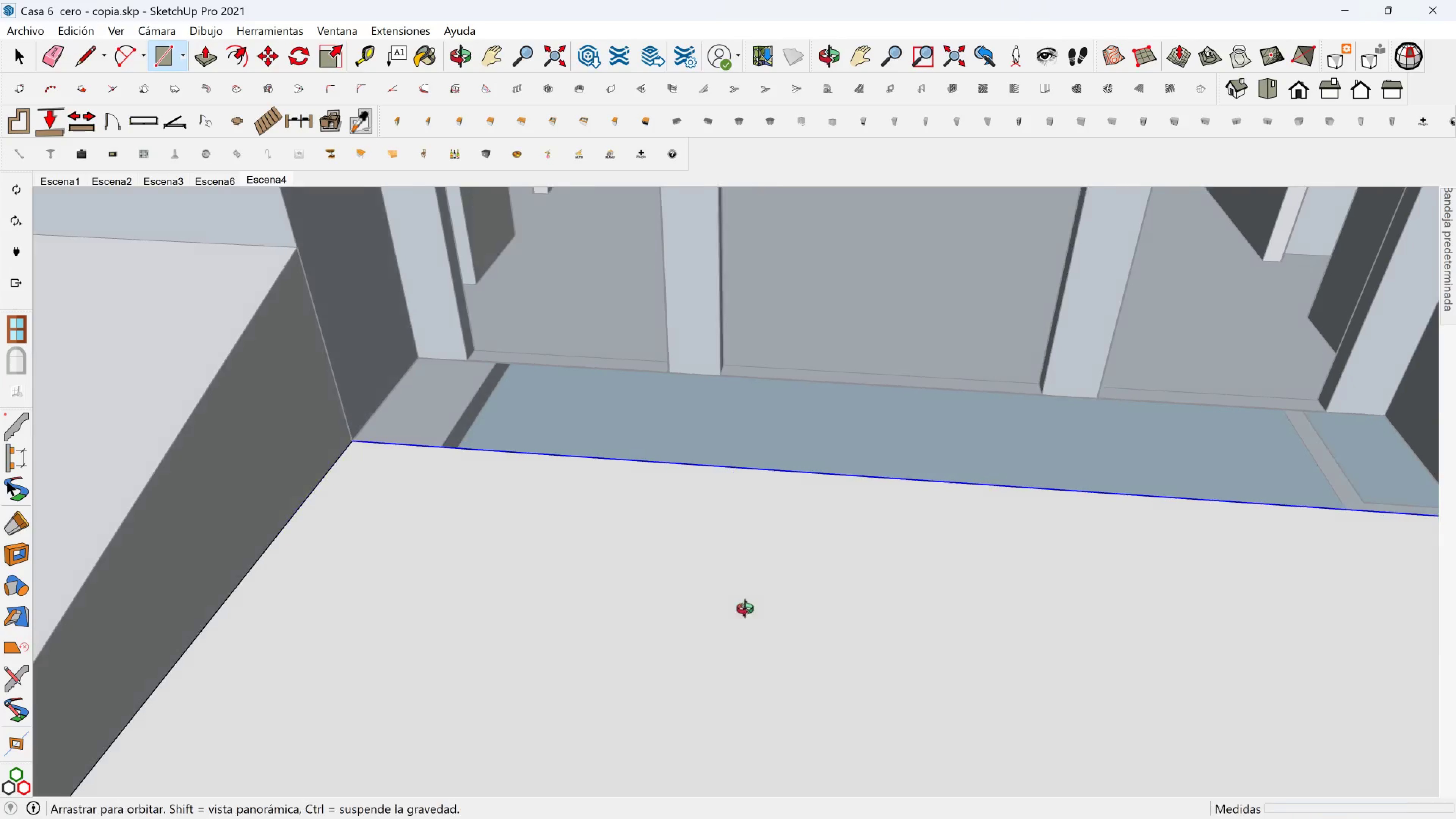 
key(Shift+ShiftLeft)
 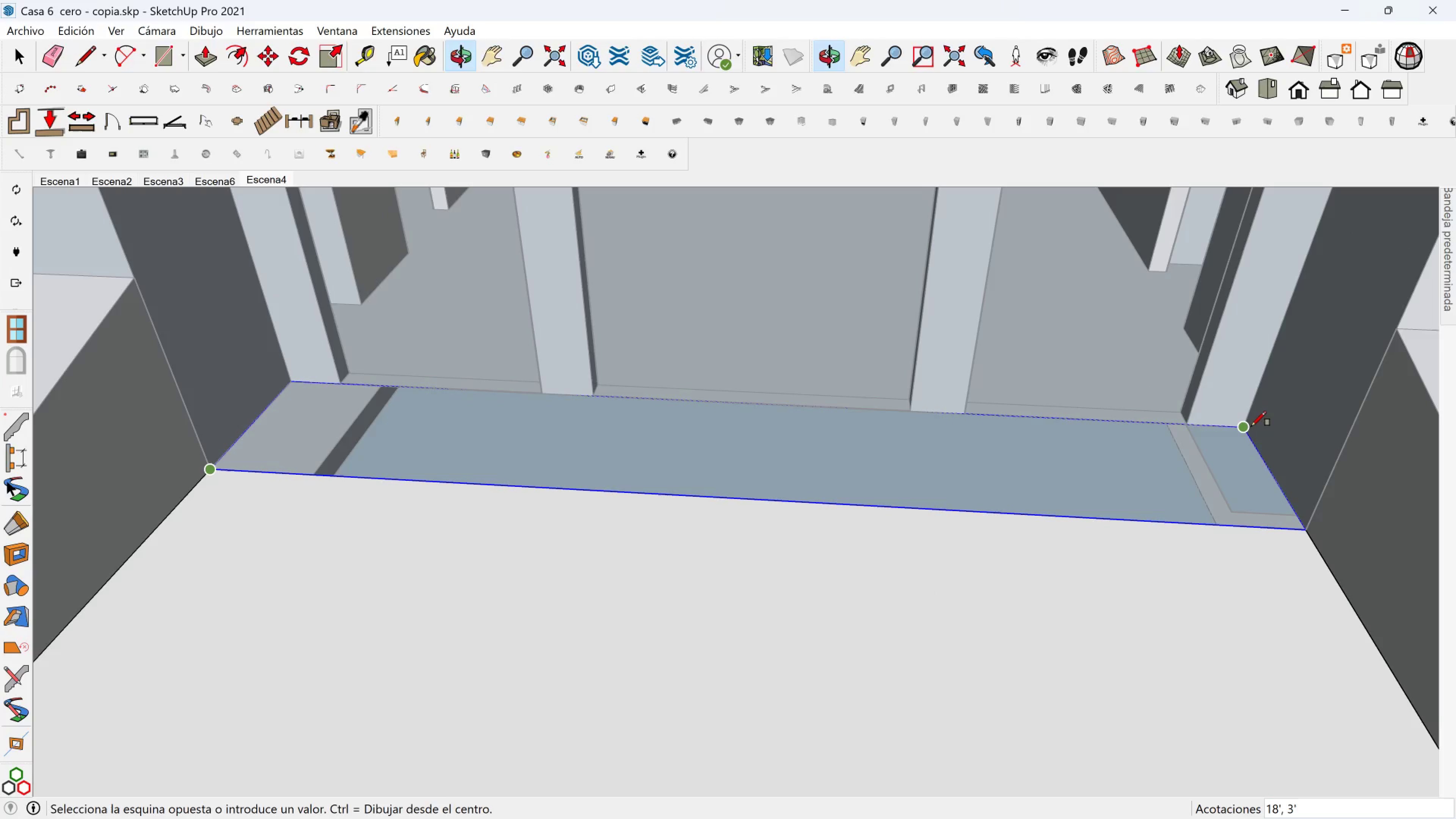 
left_click([1250, 425])
 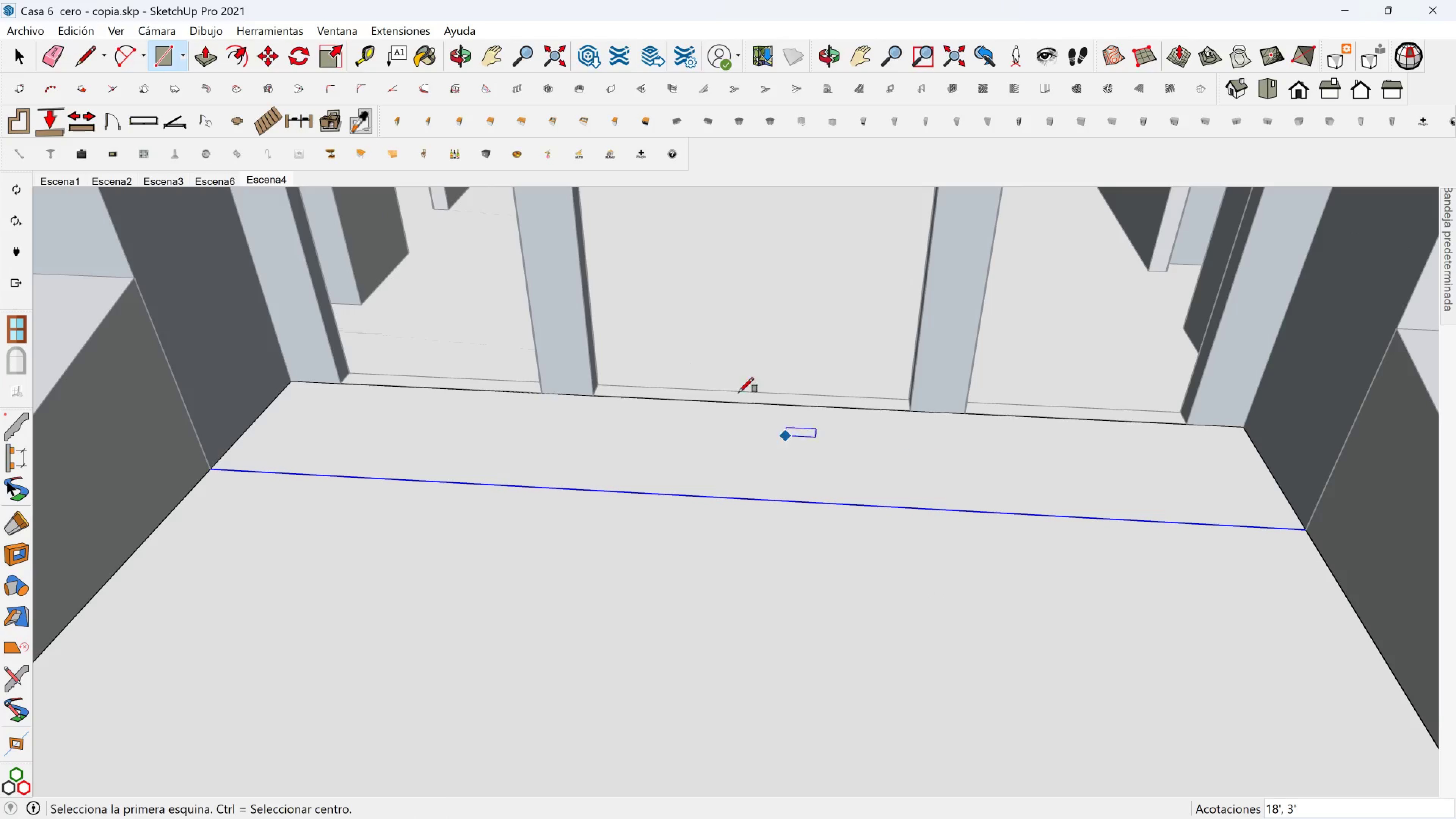 
key(Space)
 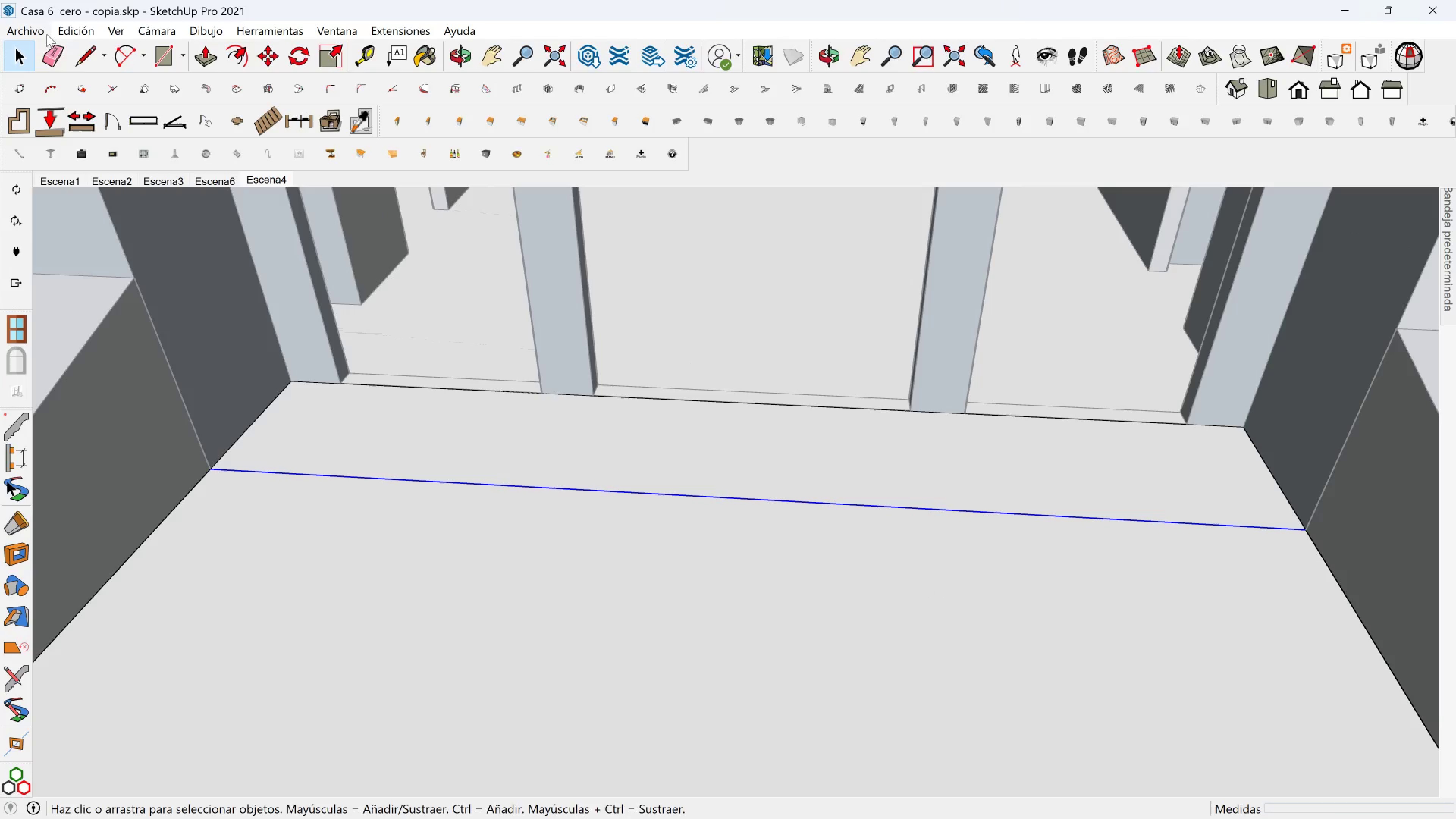 
left_click([54, 62])
 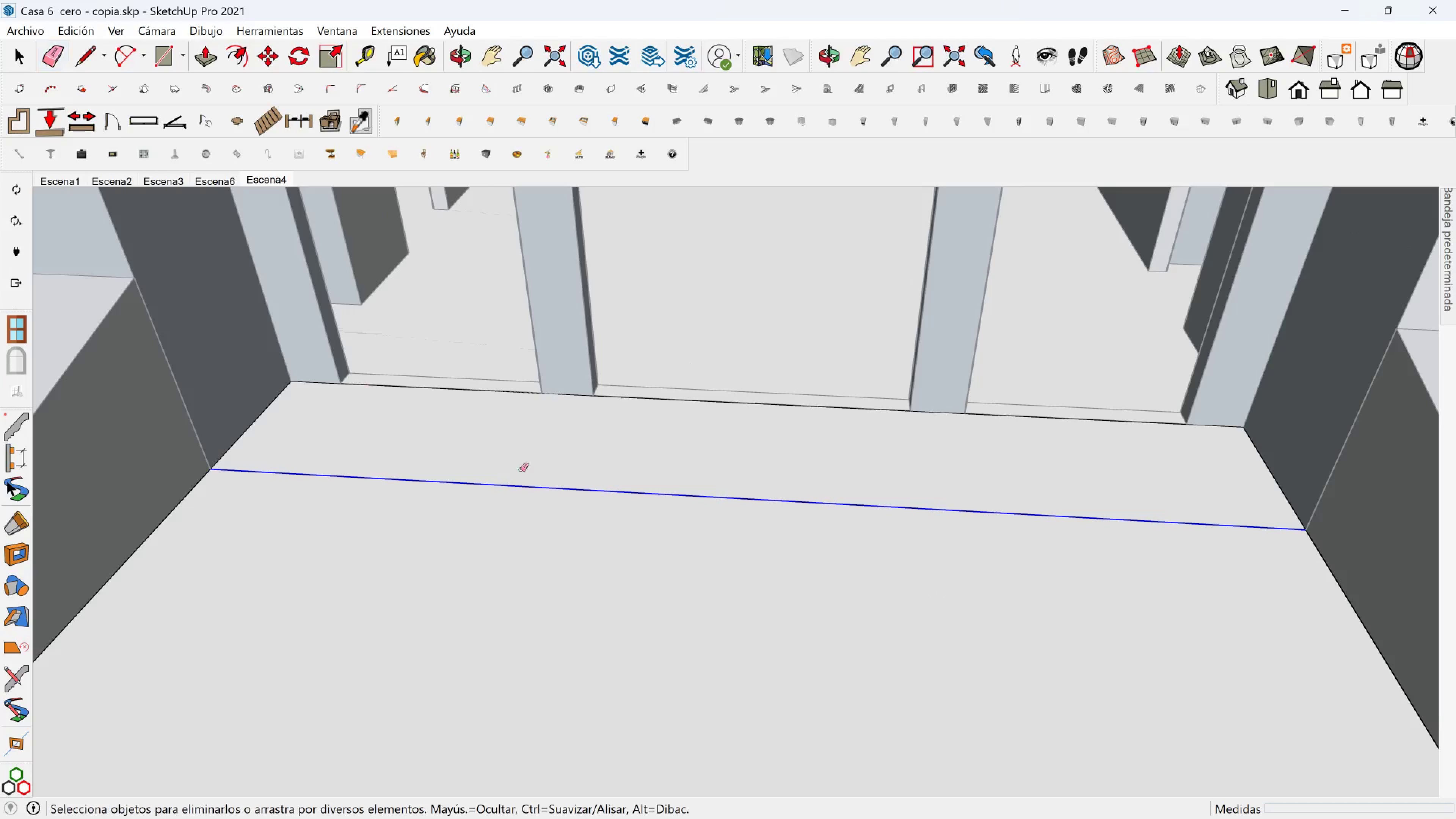 
left_click_drag(start_coordinate=[524, 465], to_coordinate=[490, 518])
 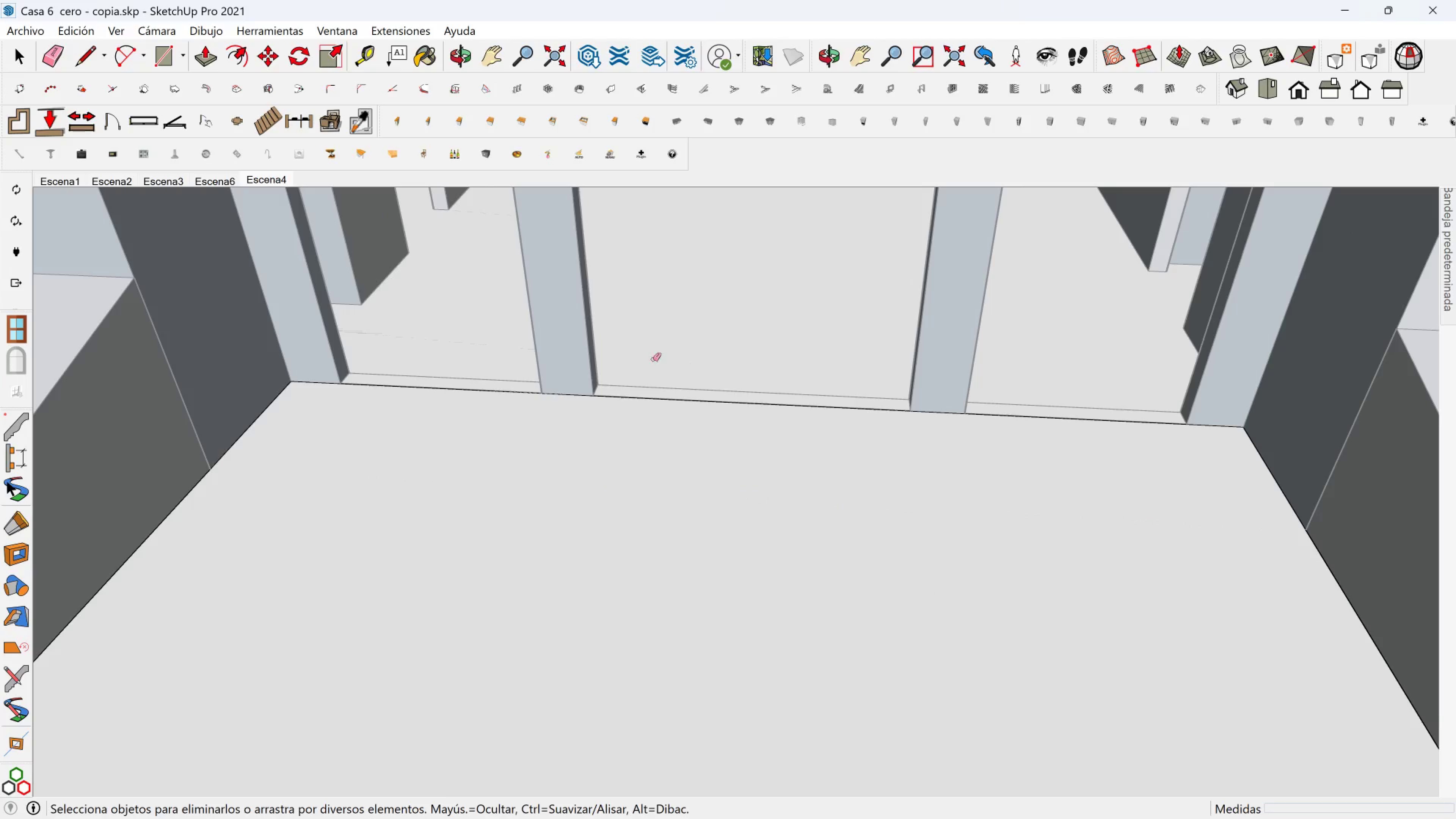 
key(Space)
 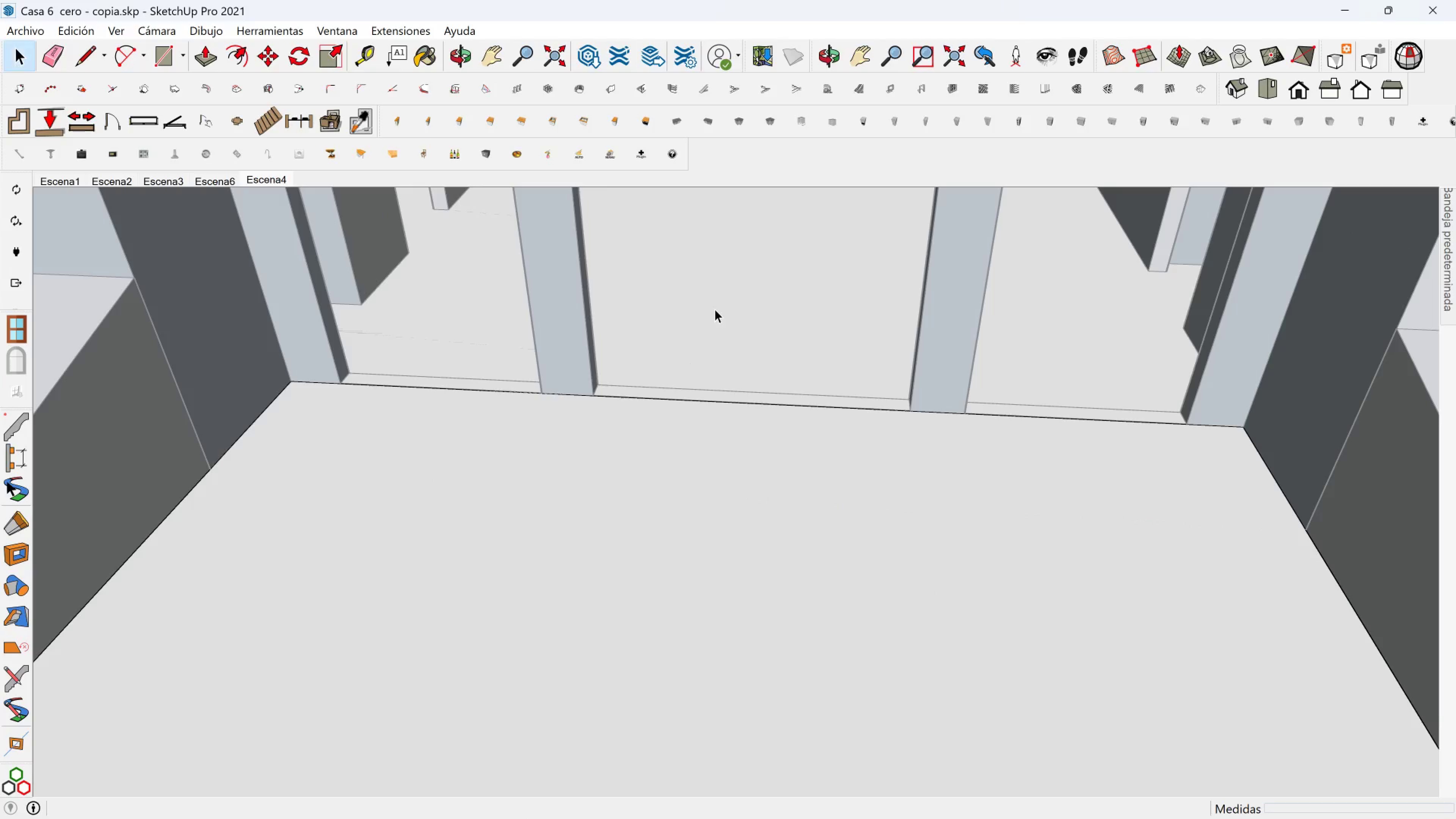 
left_click([715, 309])
 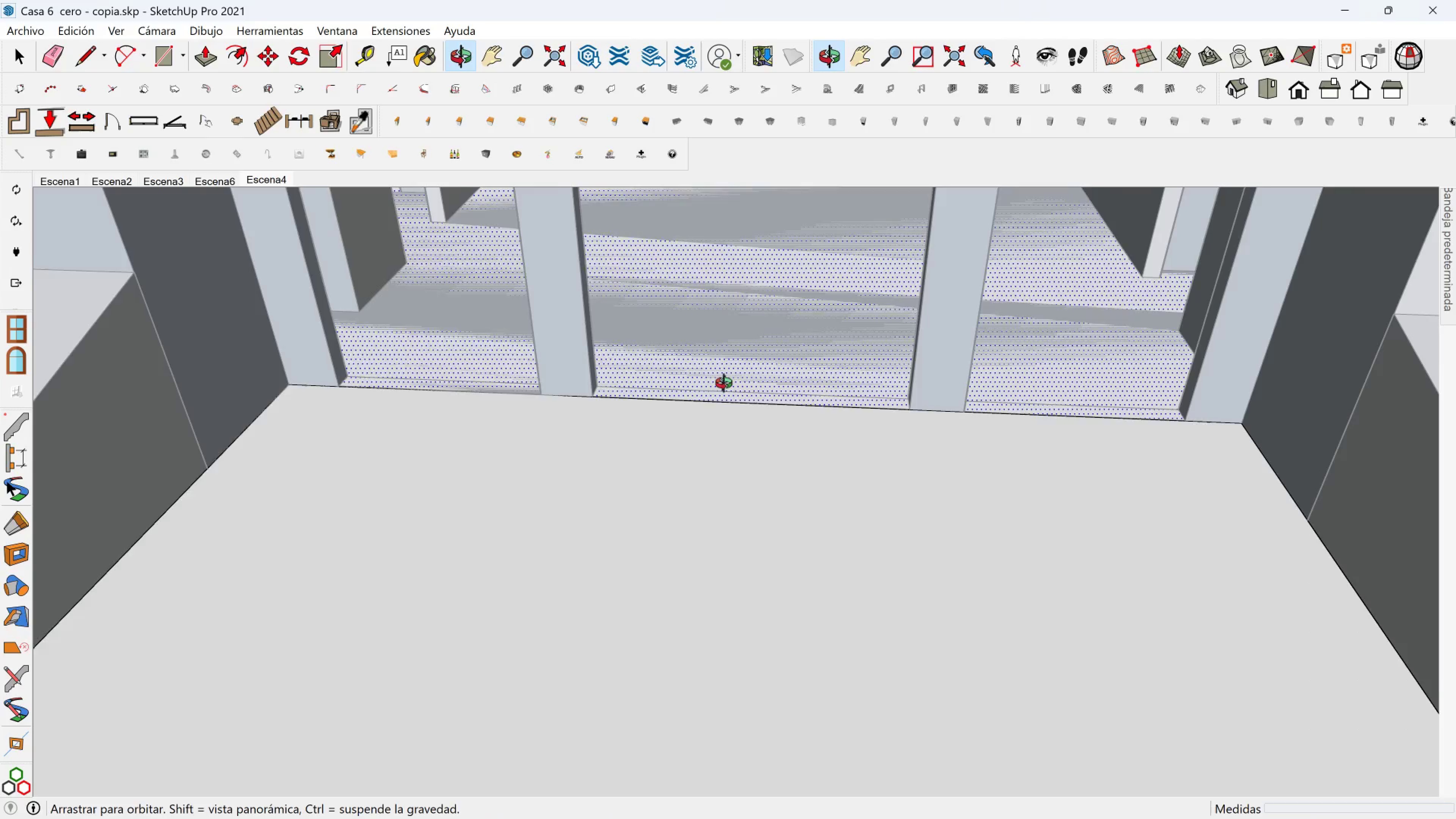 
key(Delete)
 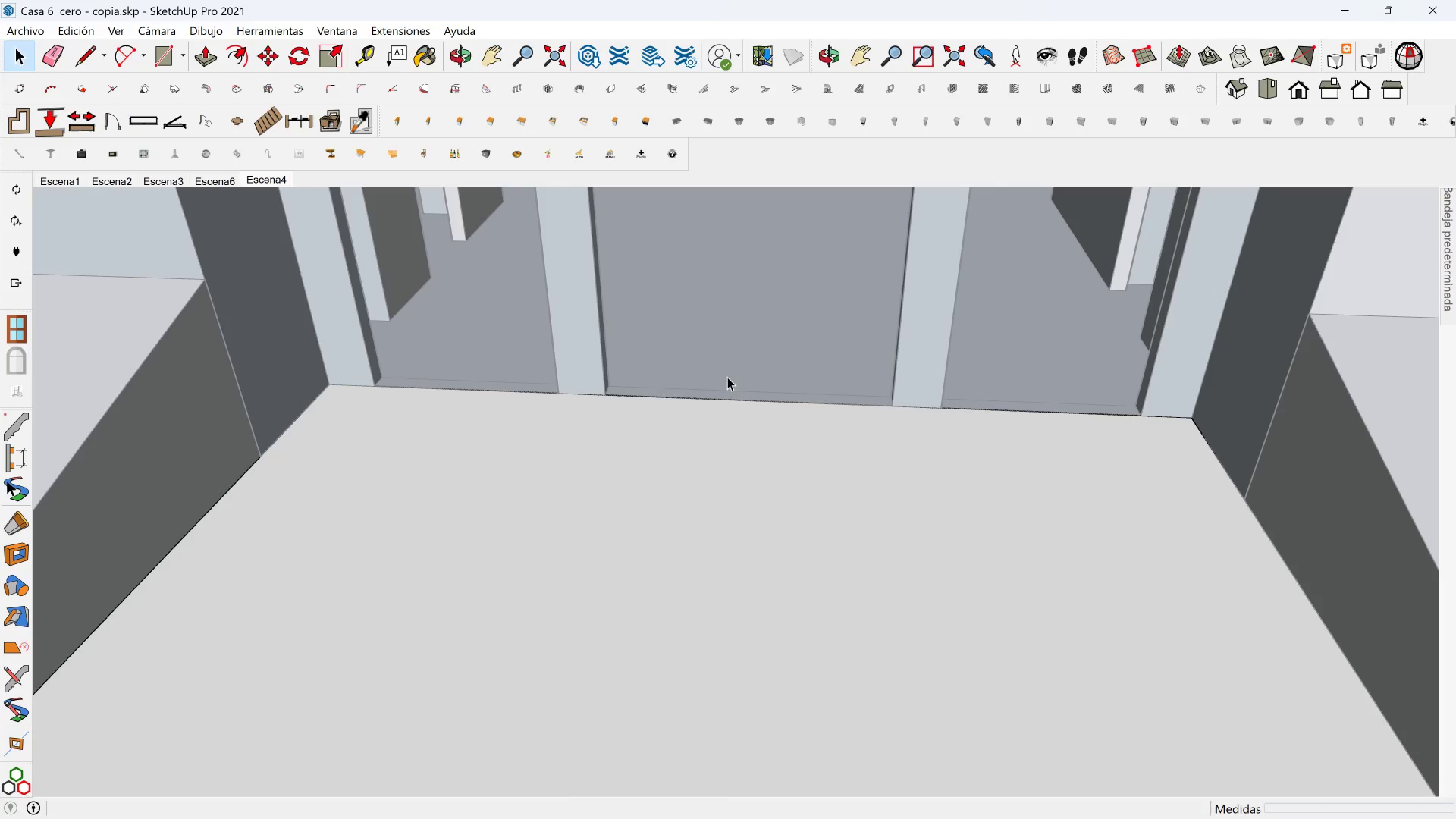 
scroll: coordinate [736, 438], scroll_direction: down, amount: 7.0
 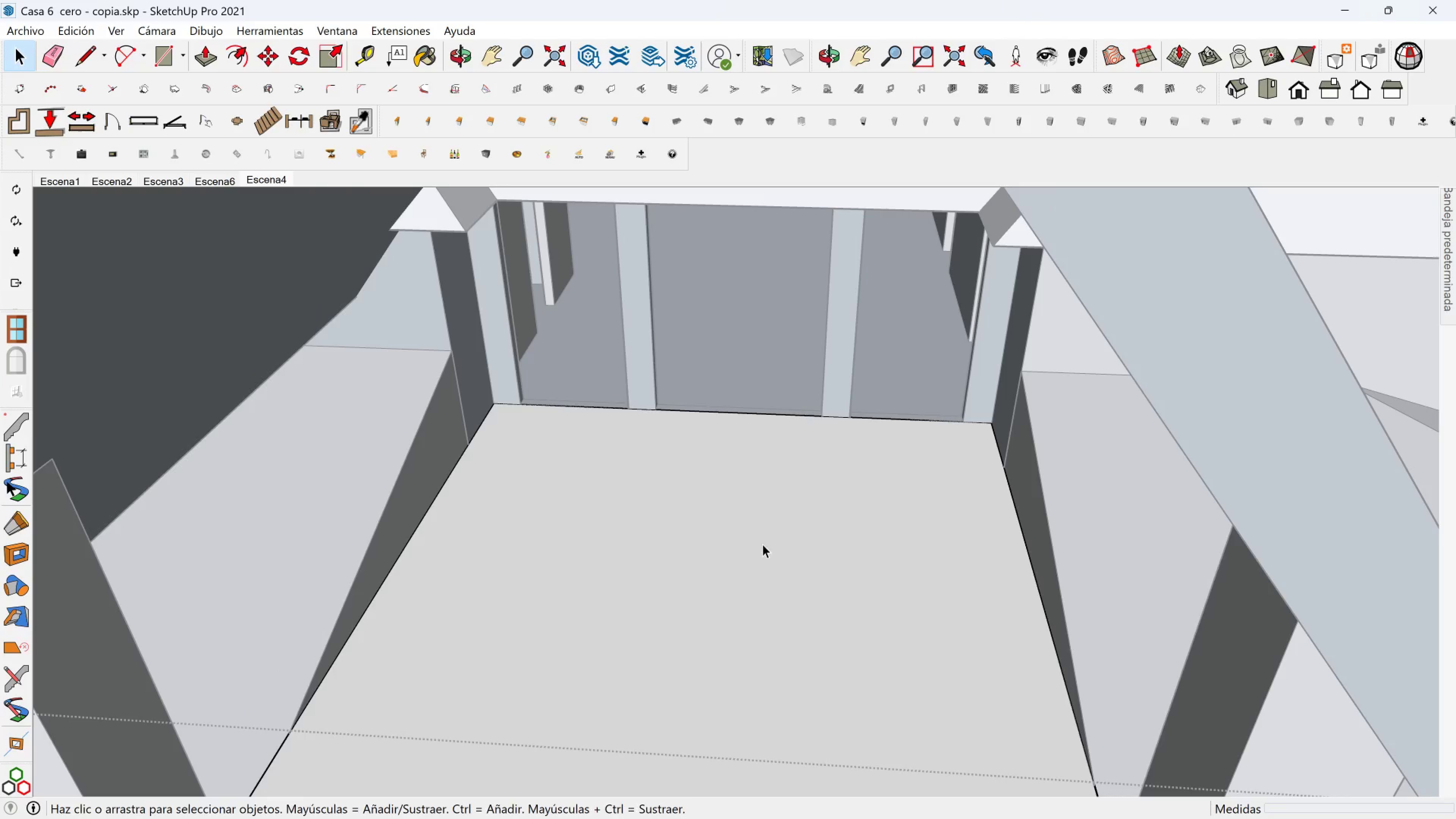 
key(Control+ControlLeft)
 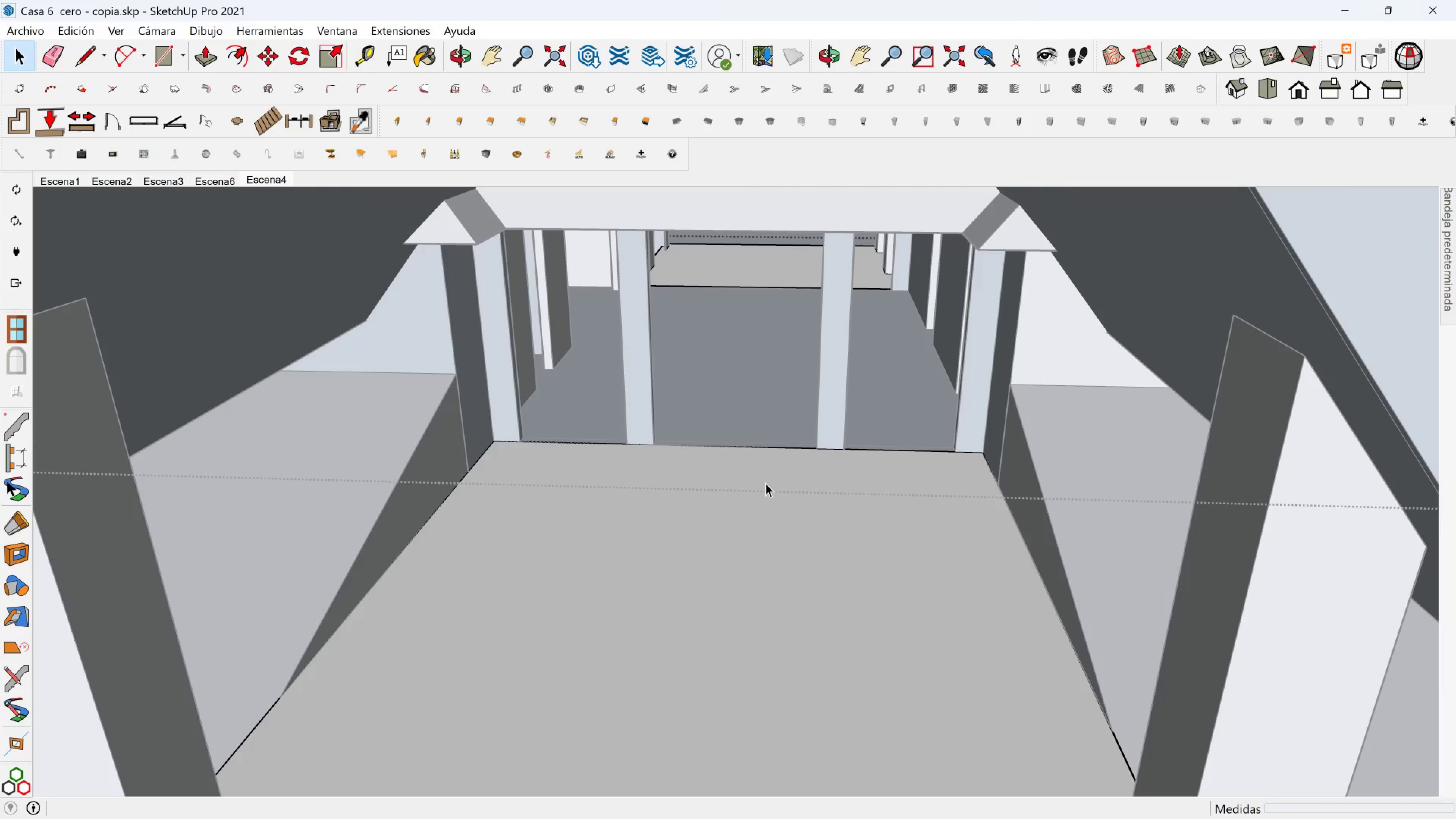 
key(Space)
 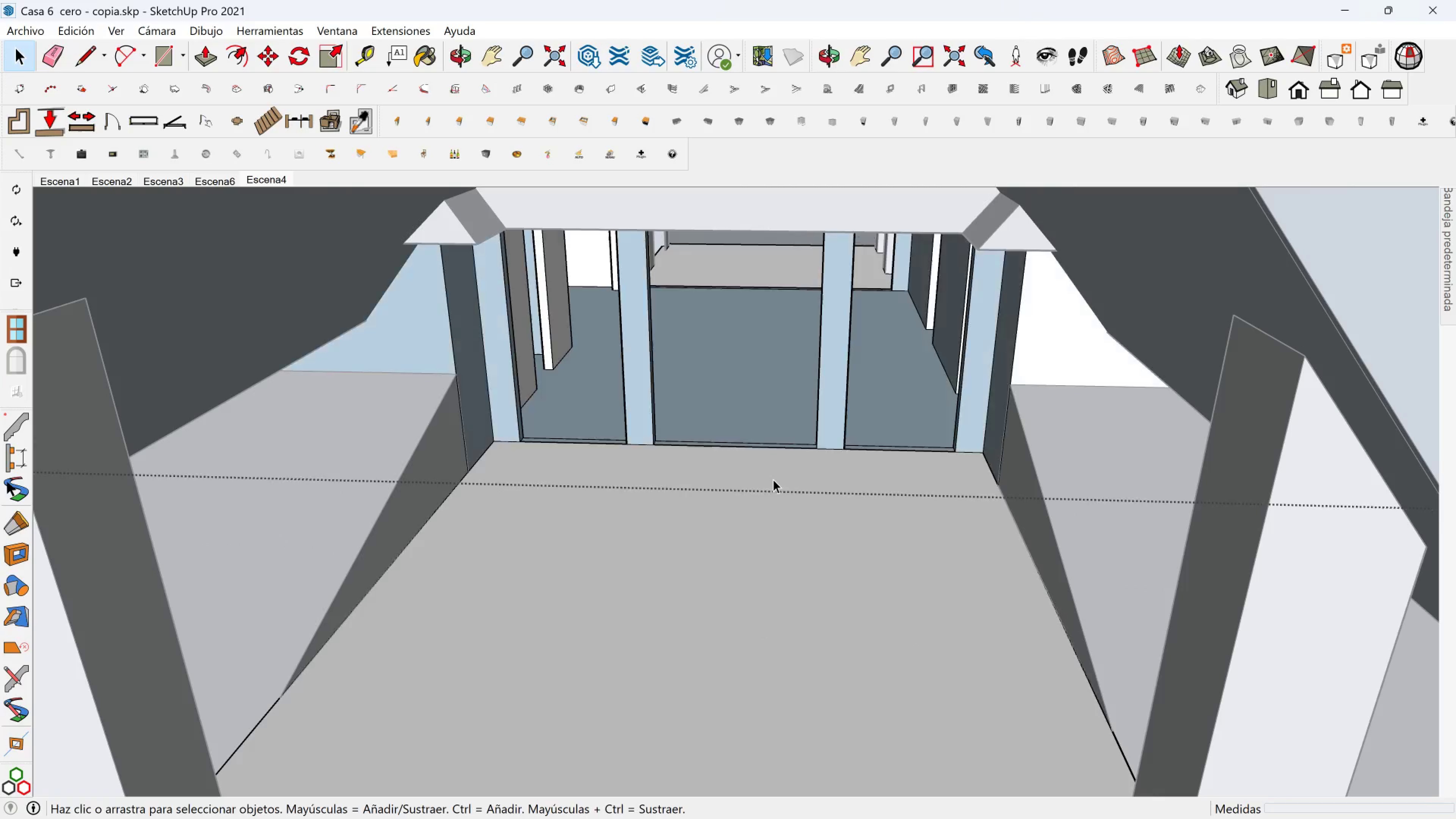 
key(Escape)
 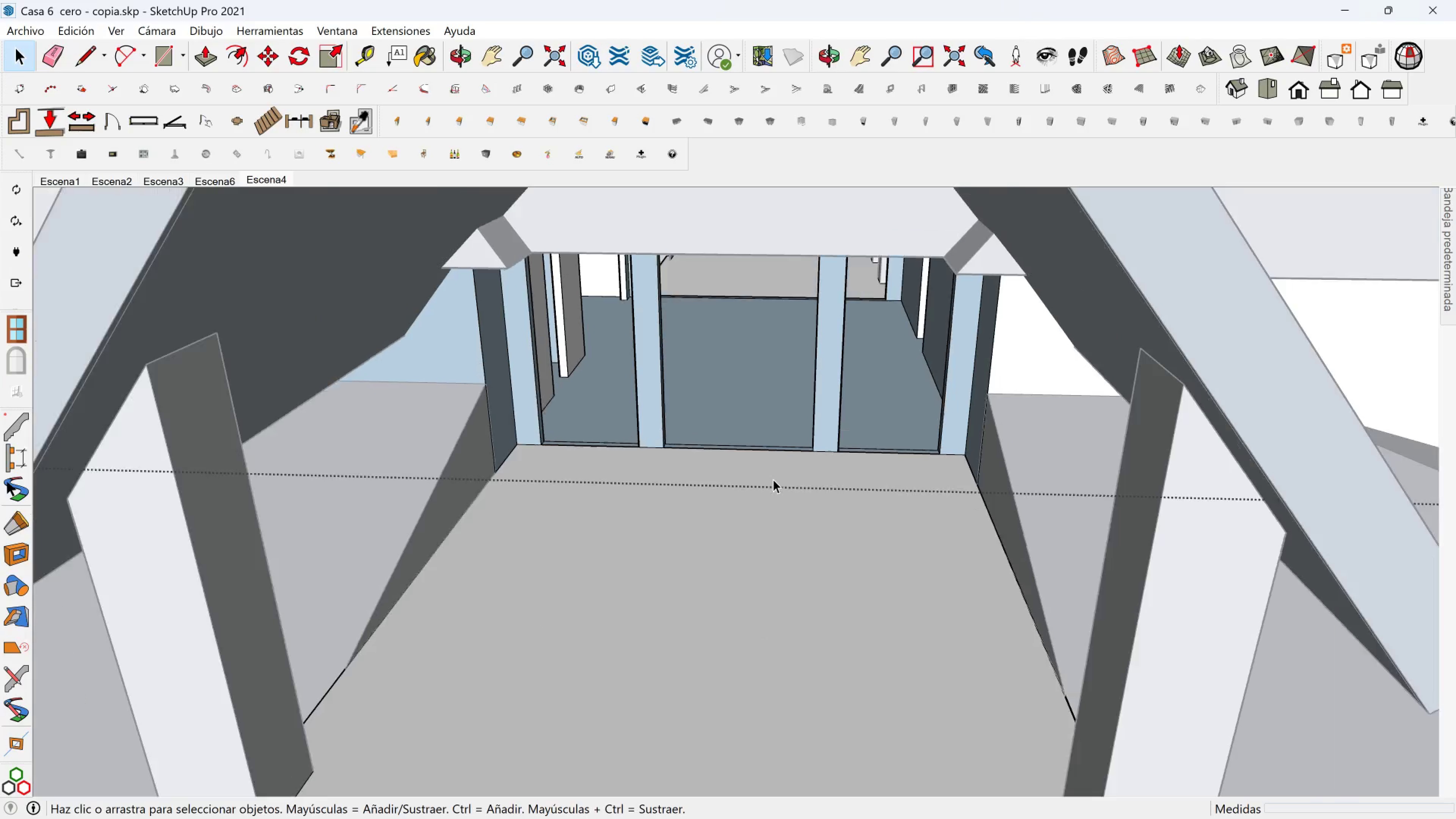 
scroll: coordinate [773, 479], scroll_direction: down, amount: 2.0
 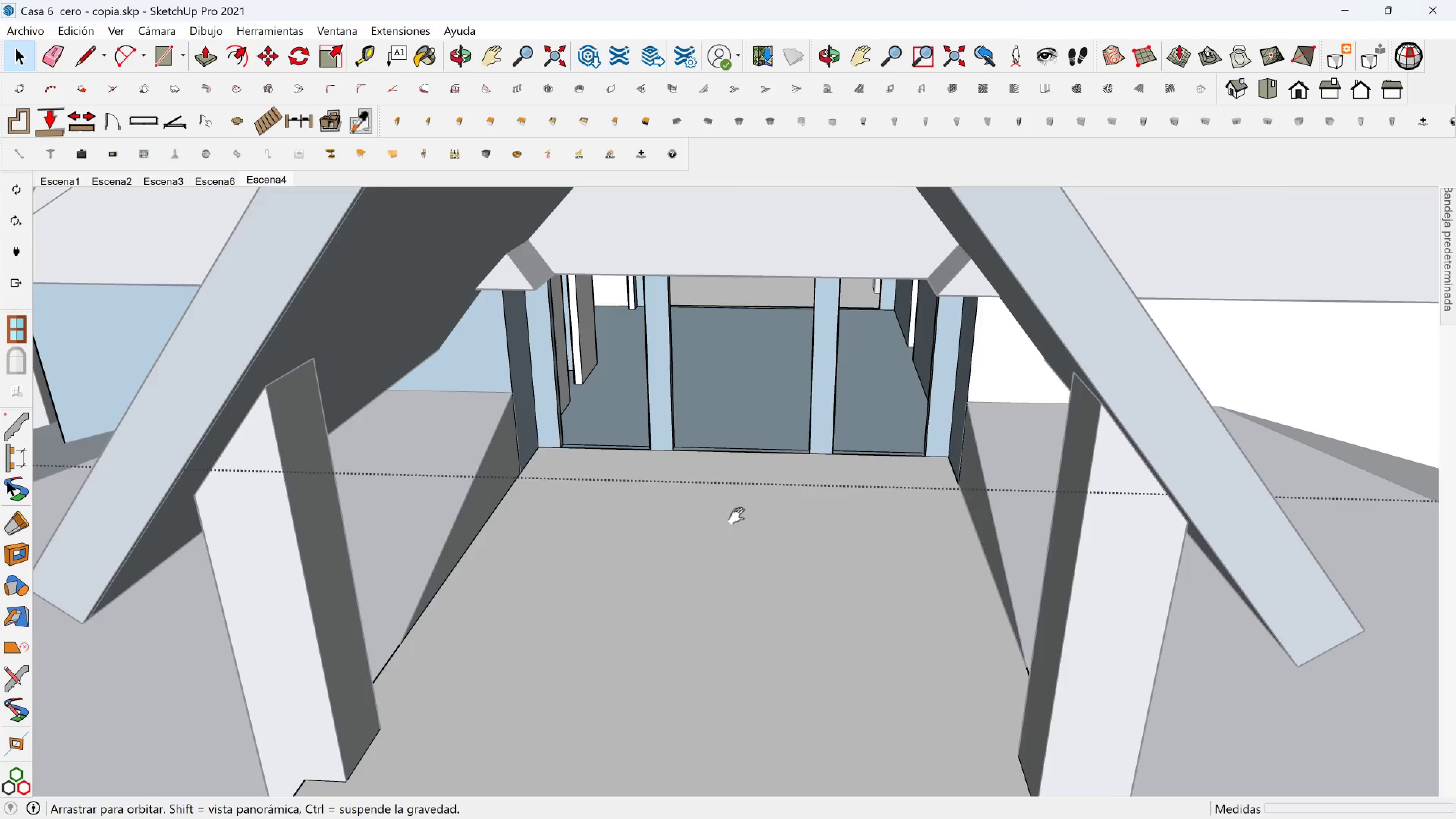 
key(Shift+ShiftLeft)
 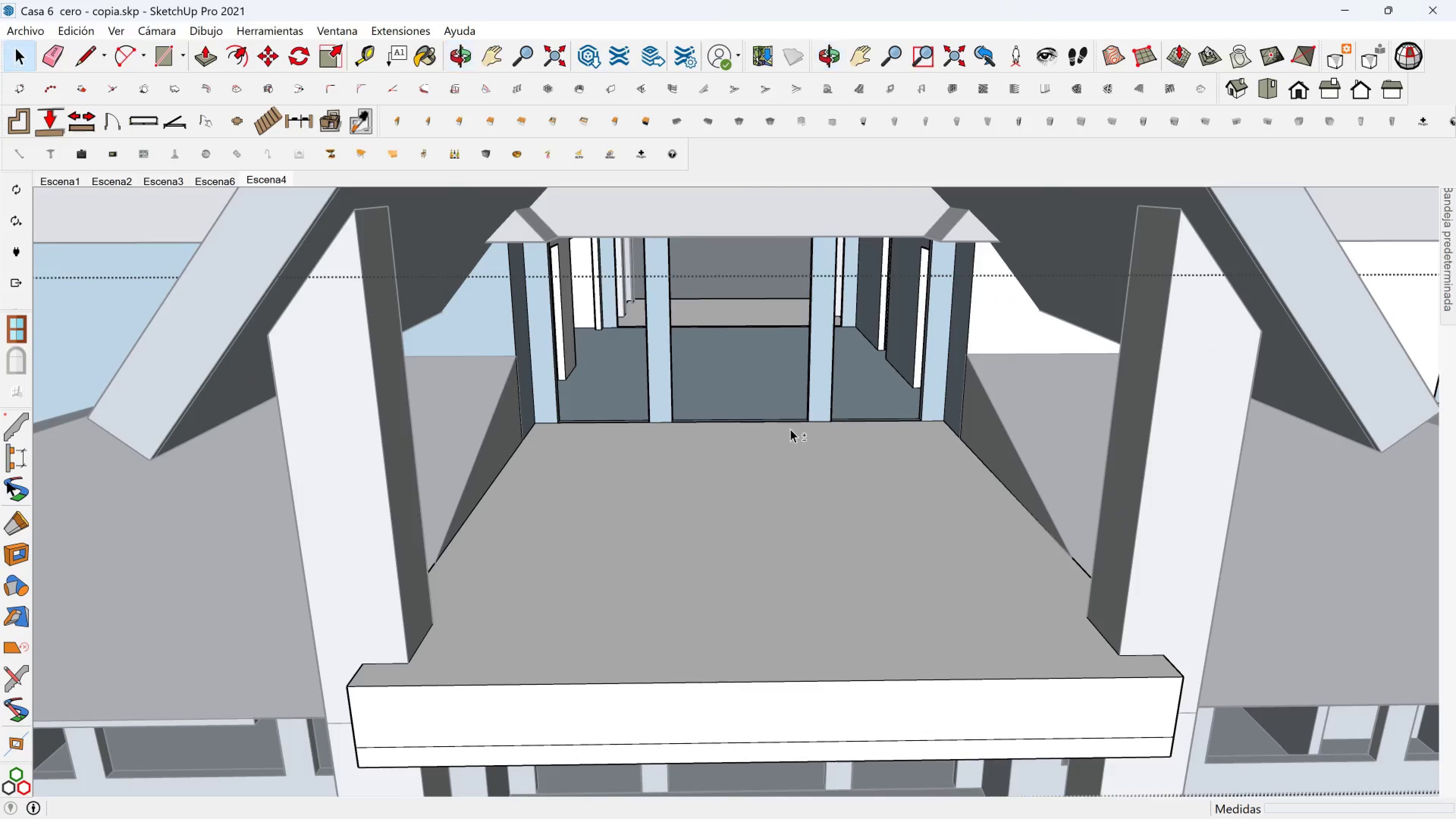 
scroll: coordinate [751, 485], scroll_direction: down, amount: 7.0
 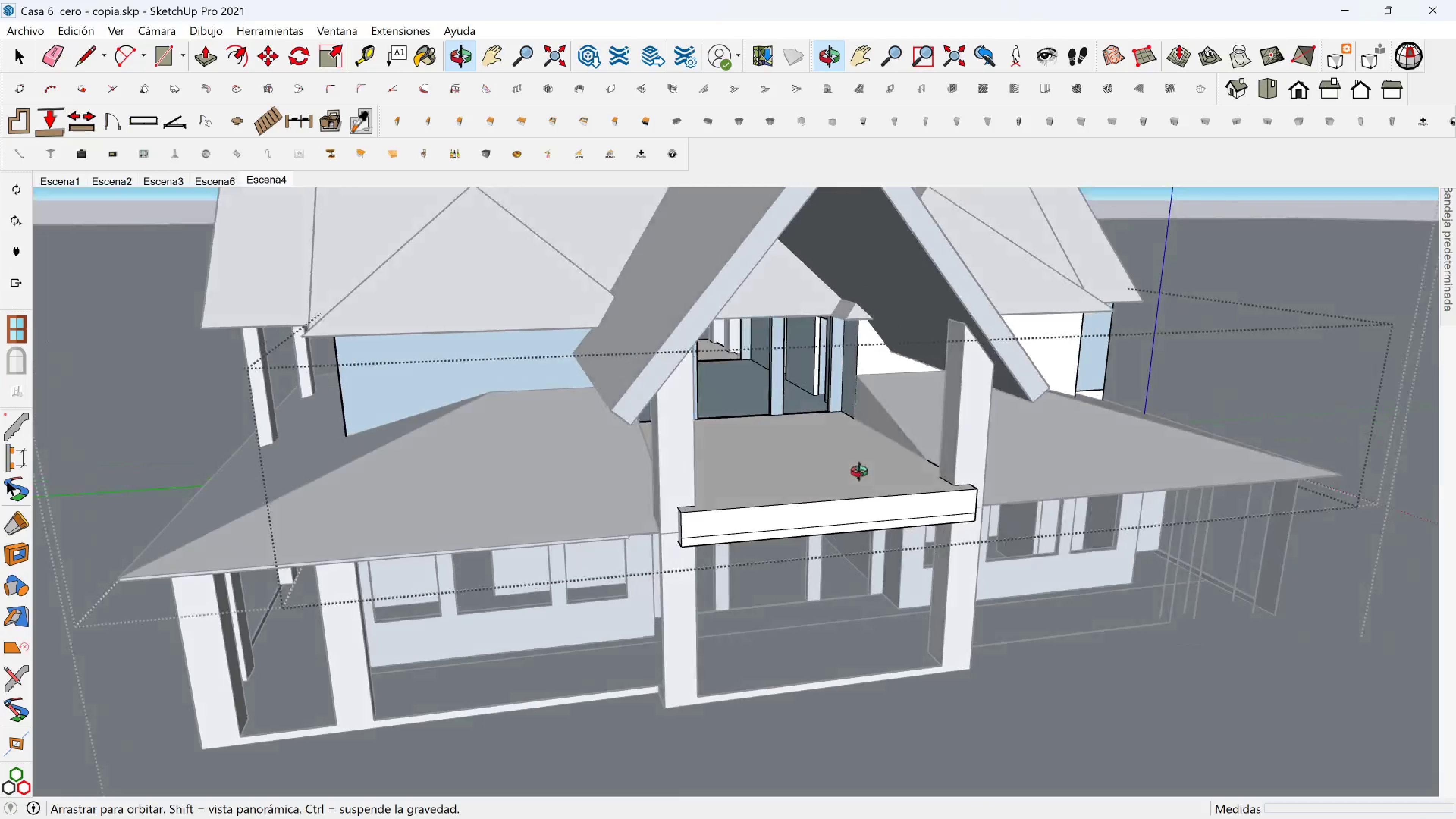 
hold_key(key=ShiftLeft, duration=0.34)
 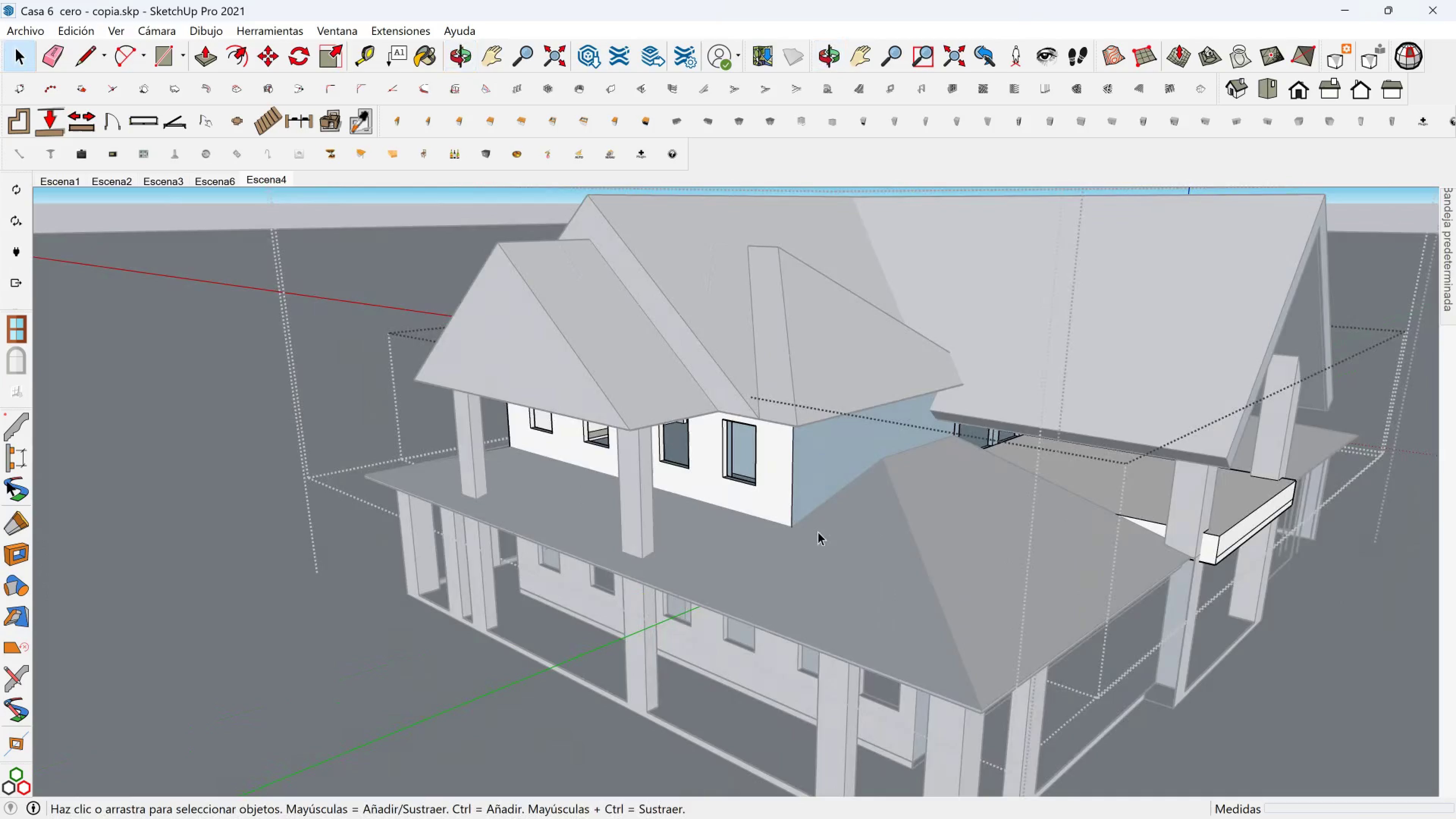 
scroll: coordinate [717, 507], scroll_direction: down, amount: 1.0
 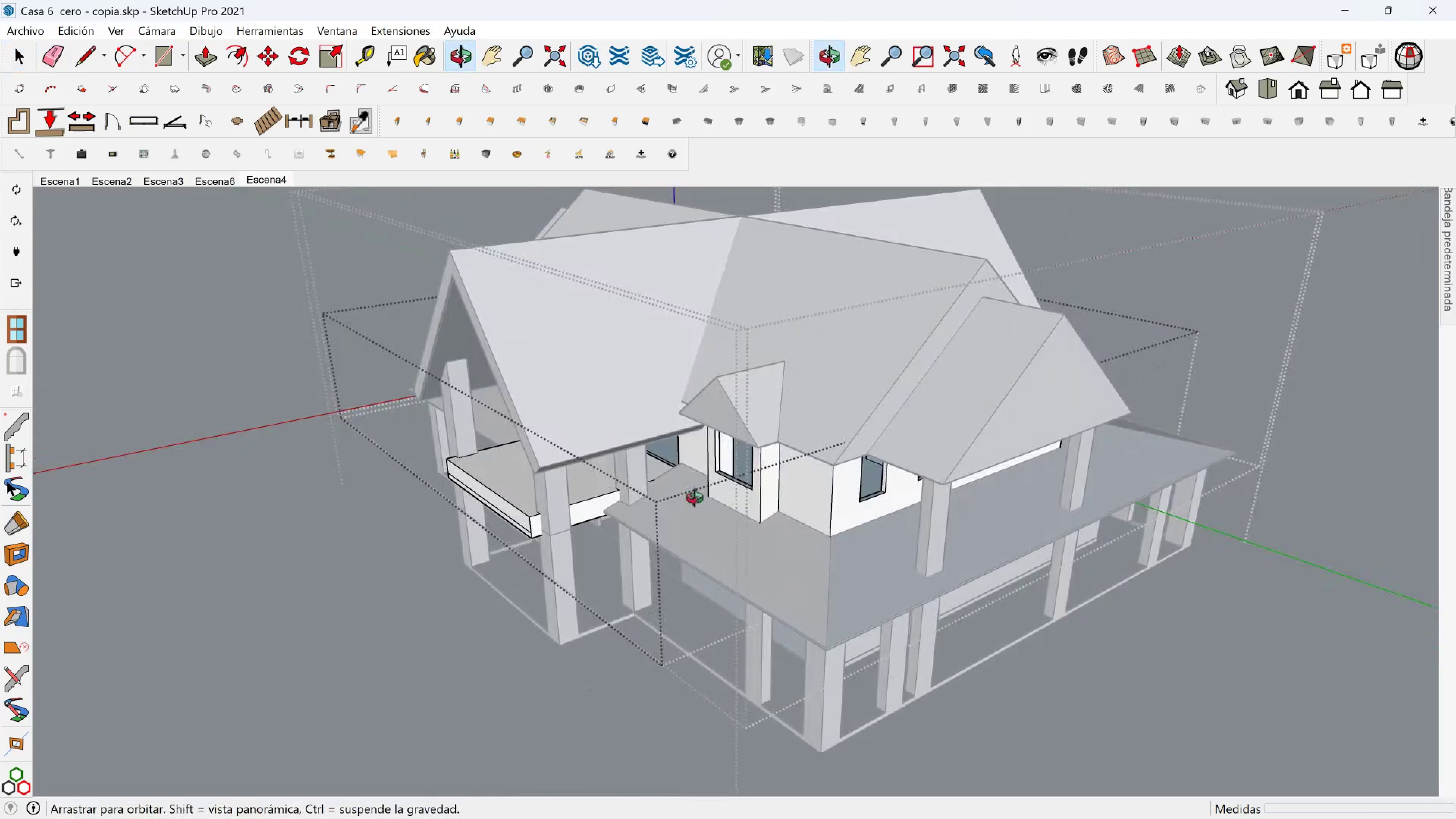 
key(Escape)
 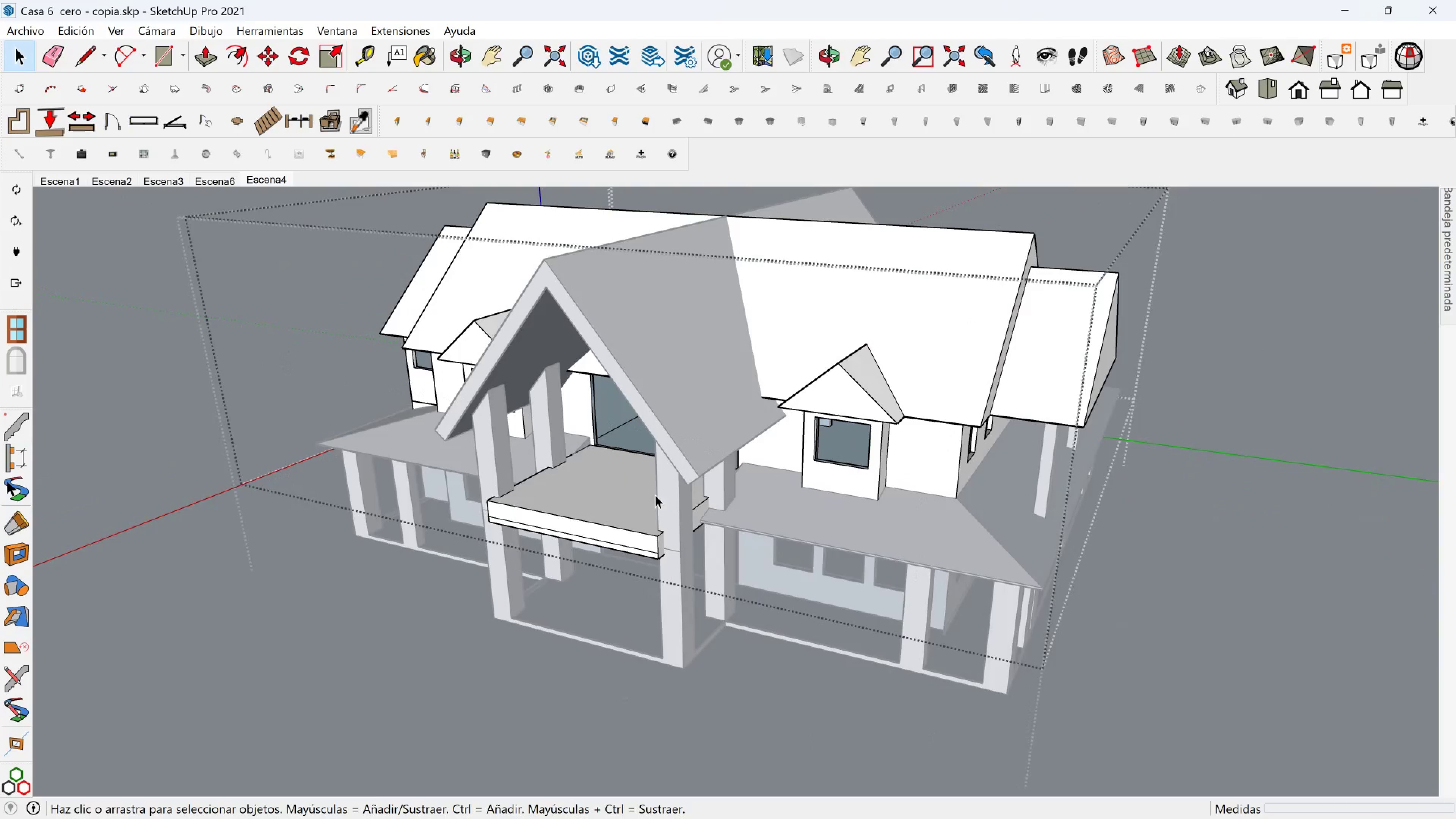 
key(Shift+ShiftLeft)
 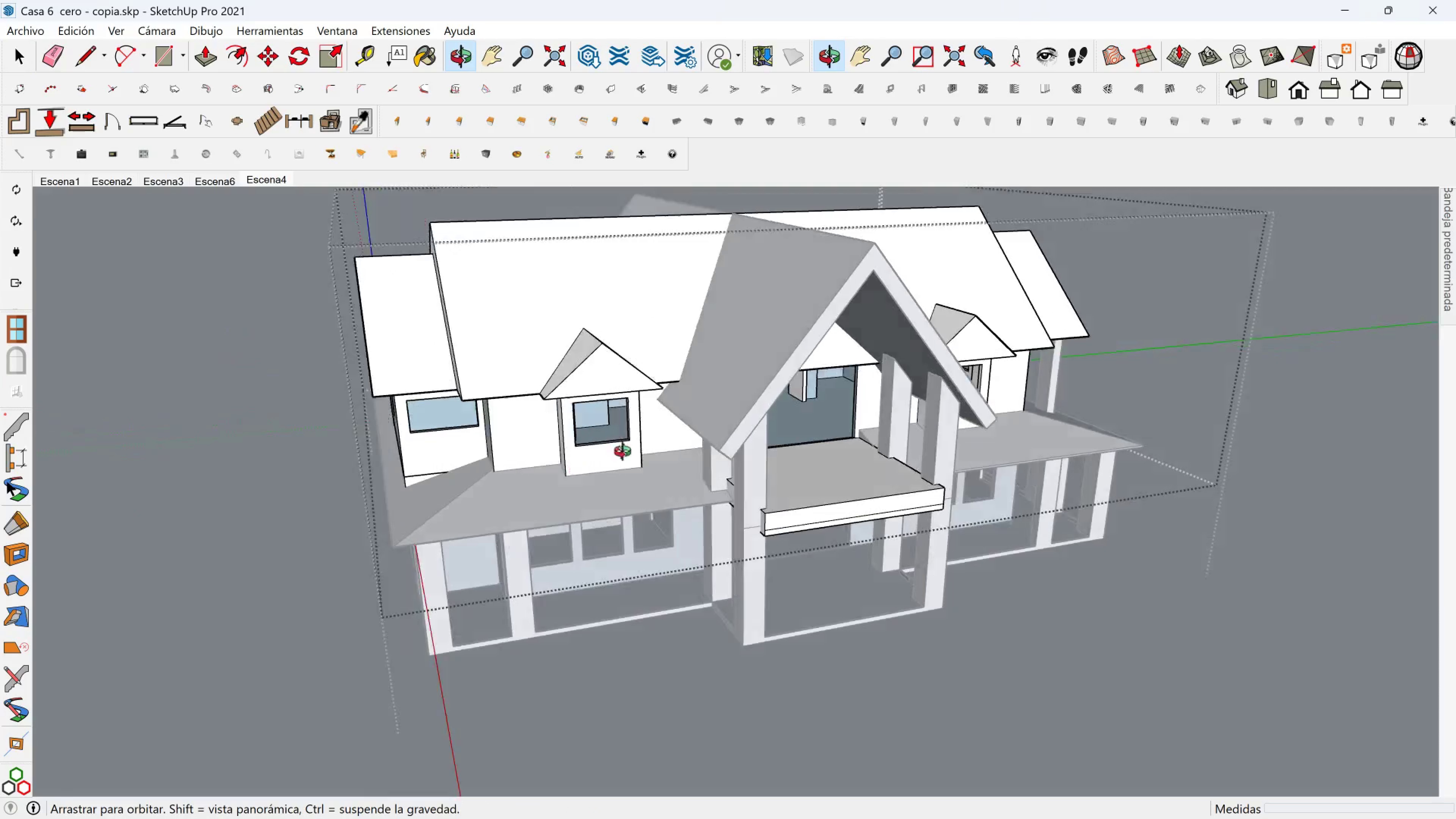 
key(Shift+ShiftLeft)
 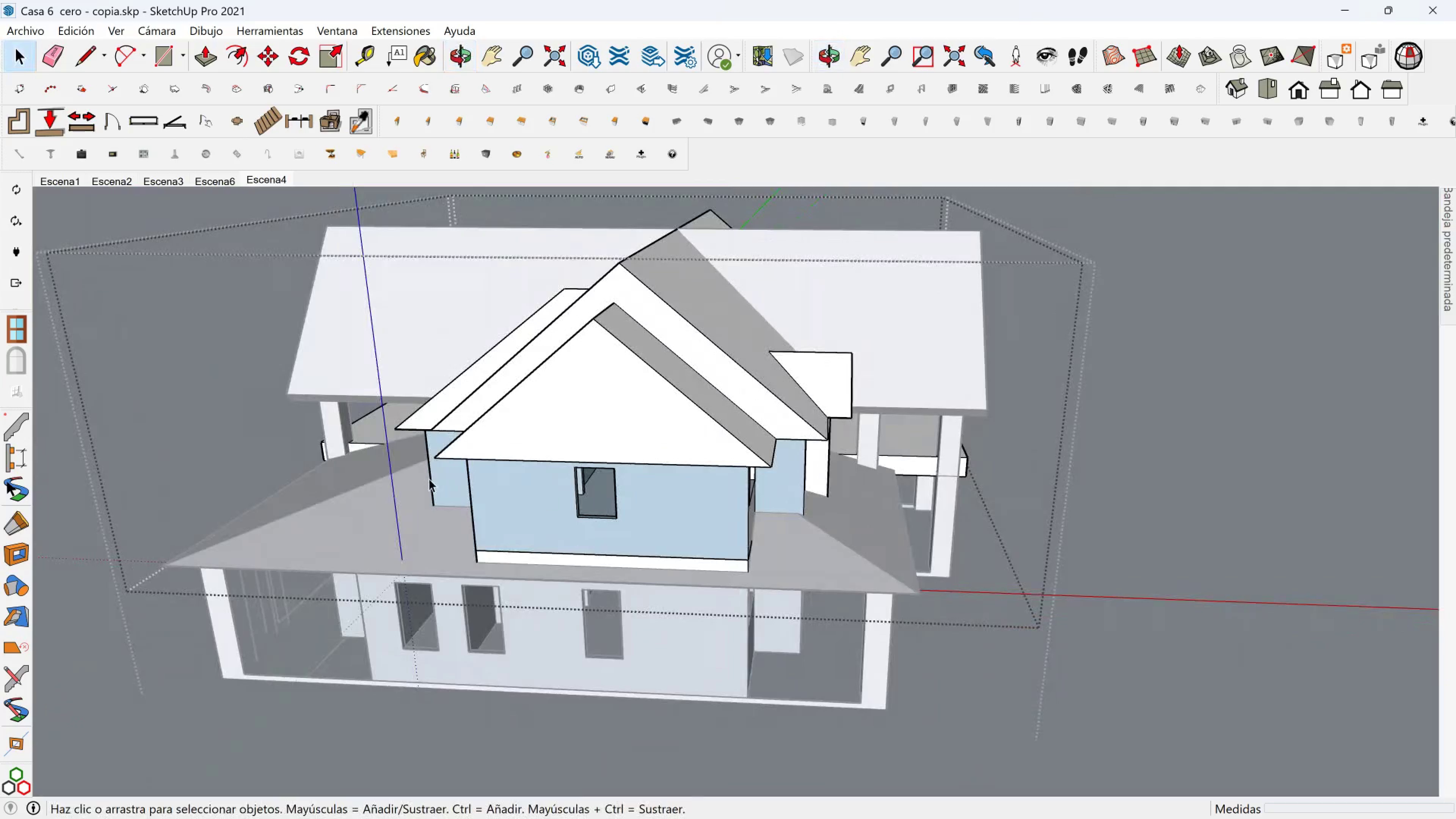 
scroll: coordinate [647, 445], scroll_direction: down, amount: 1.0
 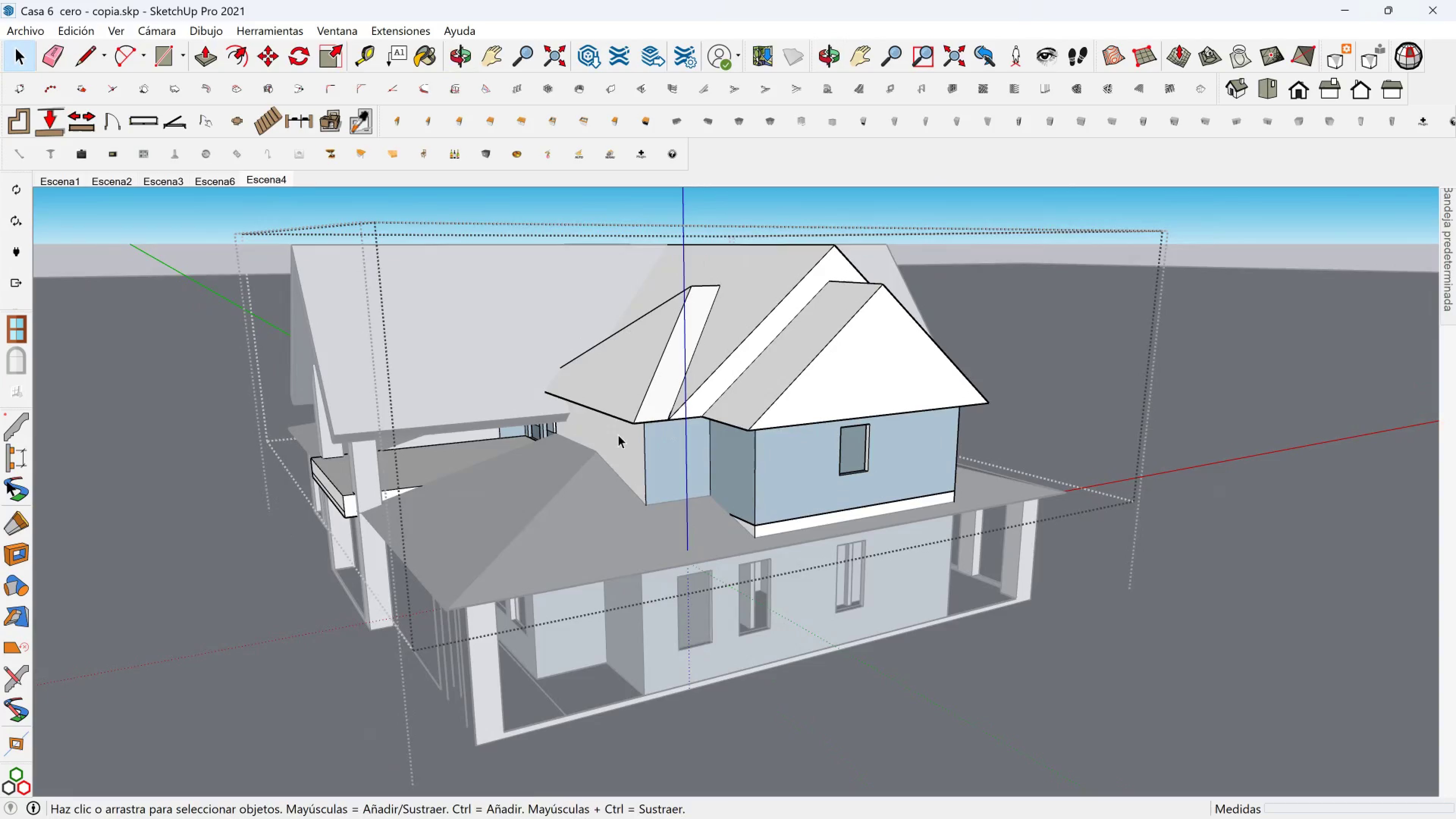 
scroll: coordinate [561, 439], scroll_direction: up, amount: 1.0
 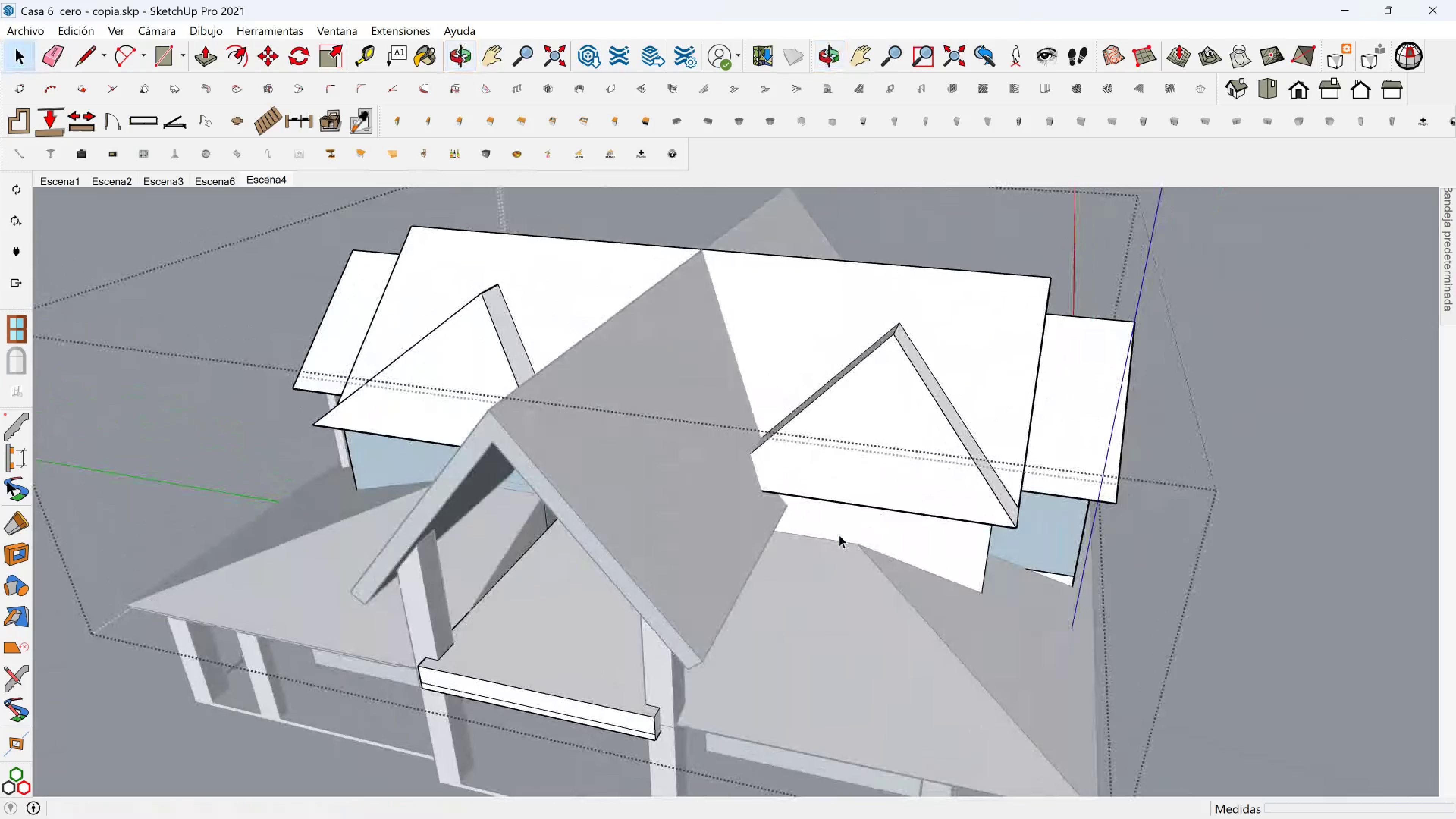 
scroll: coordinate [810, 535], scroll_direction: down, amount: 2.0
 